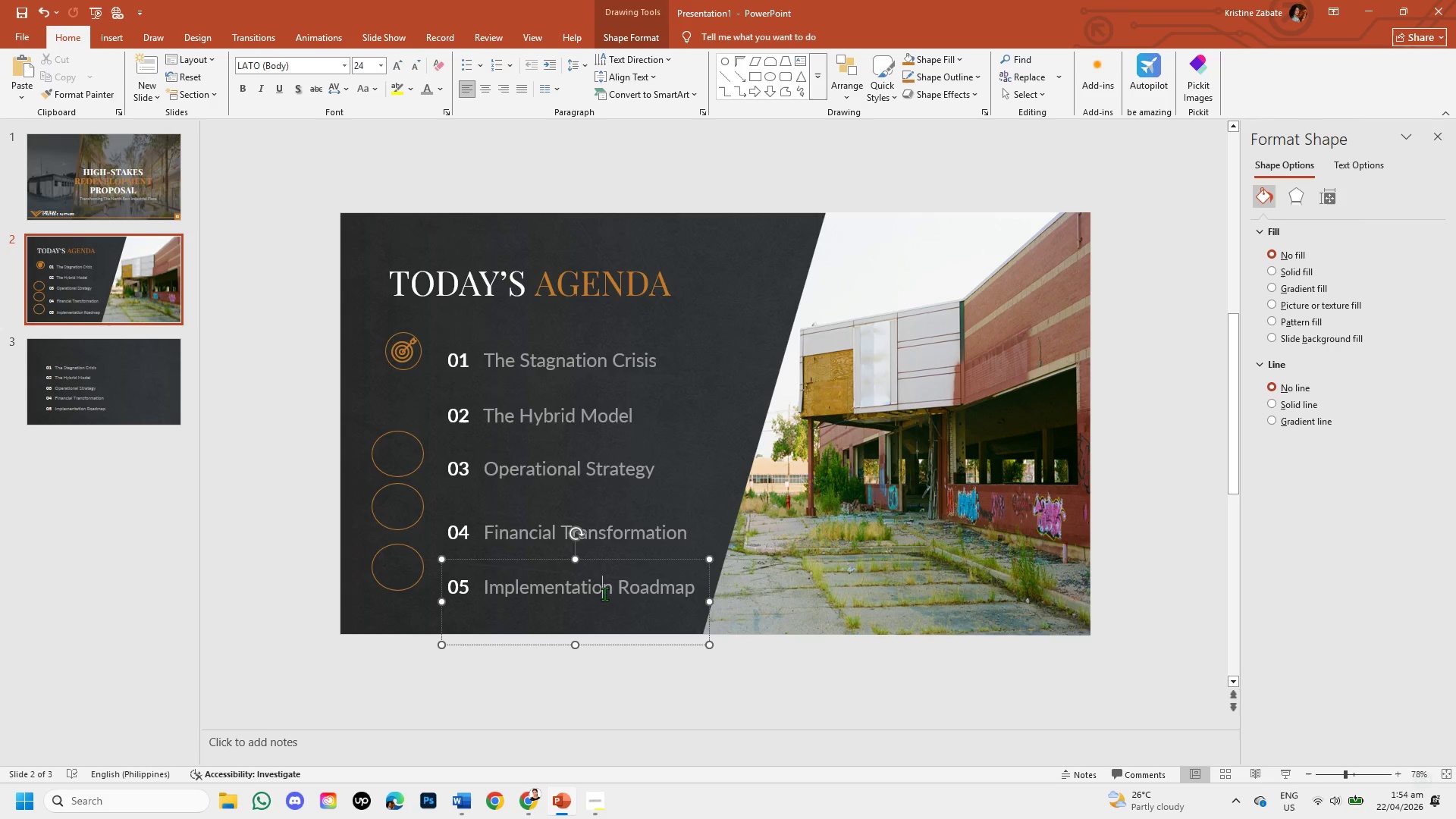 
left_click([604, 594])
 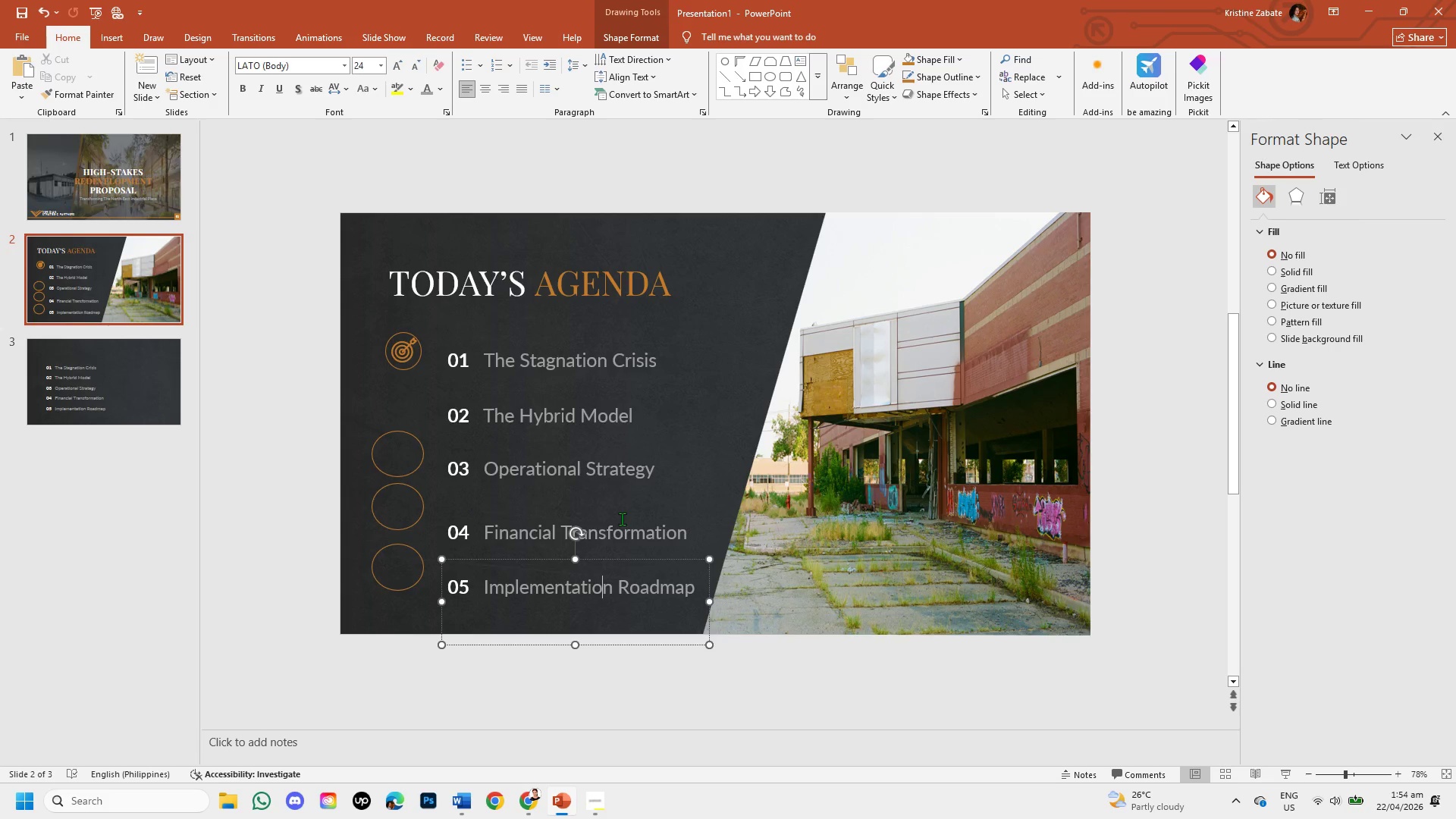 
left_click([622, 519])
 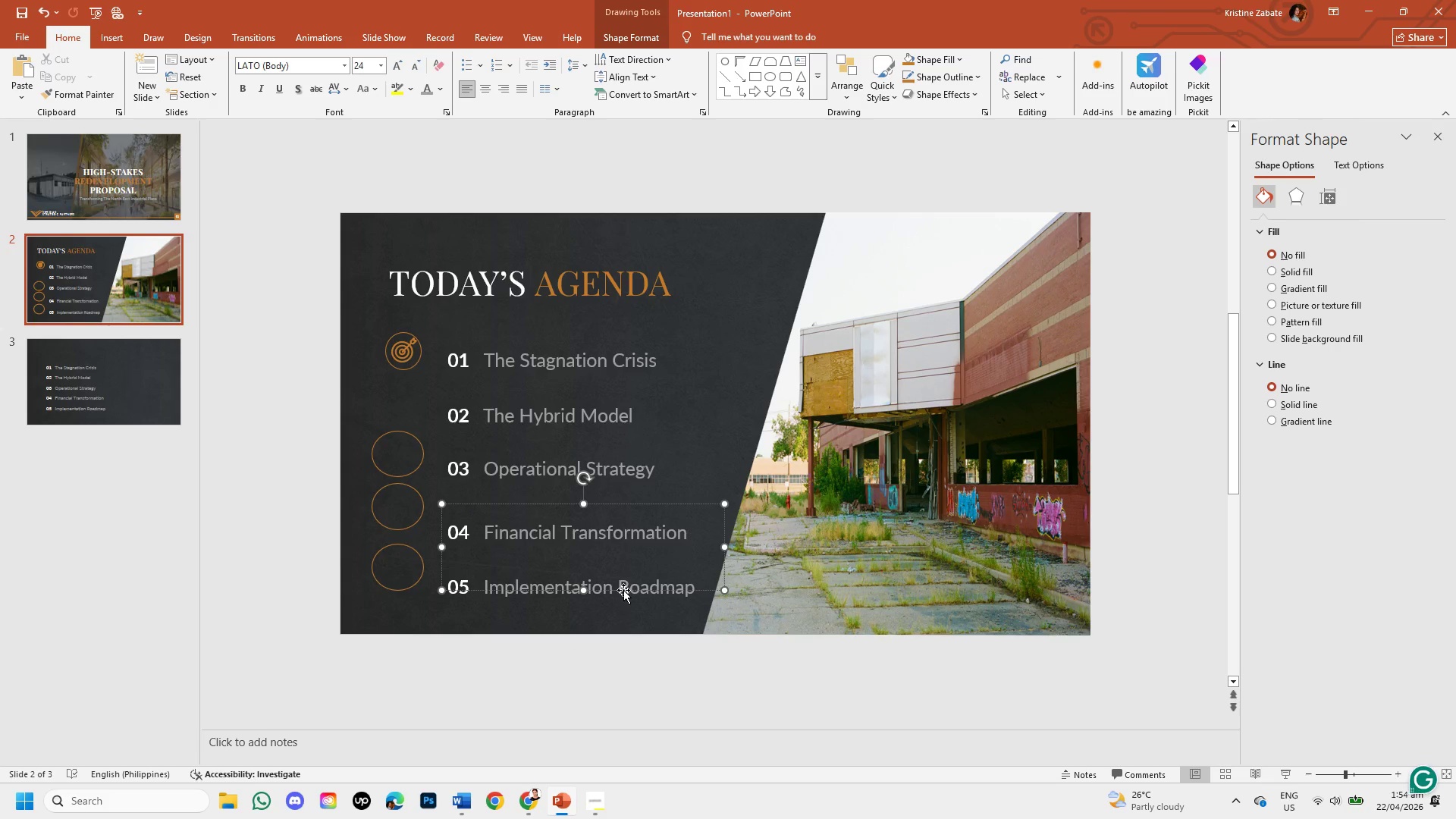 
left_click_drag(start_coordinate=[623, 590], to_coordinate=[623, 582])
 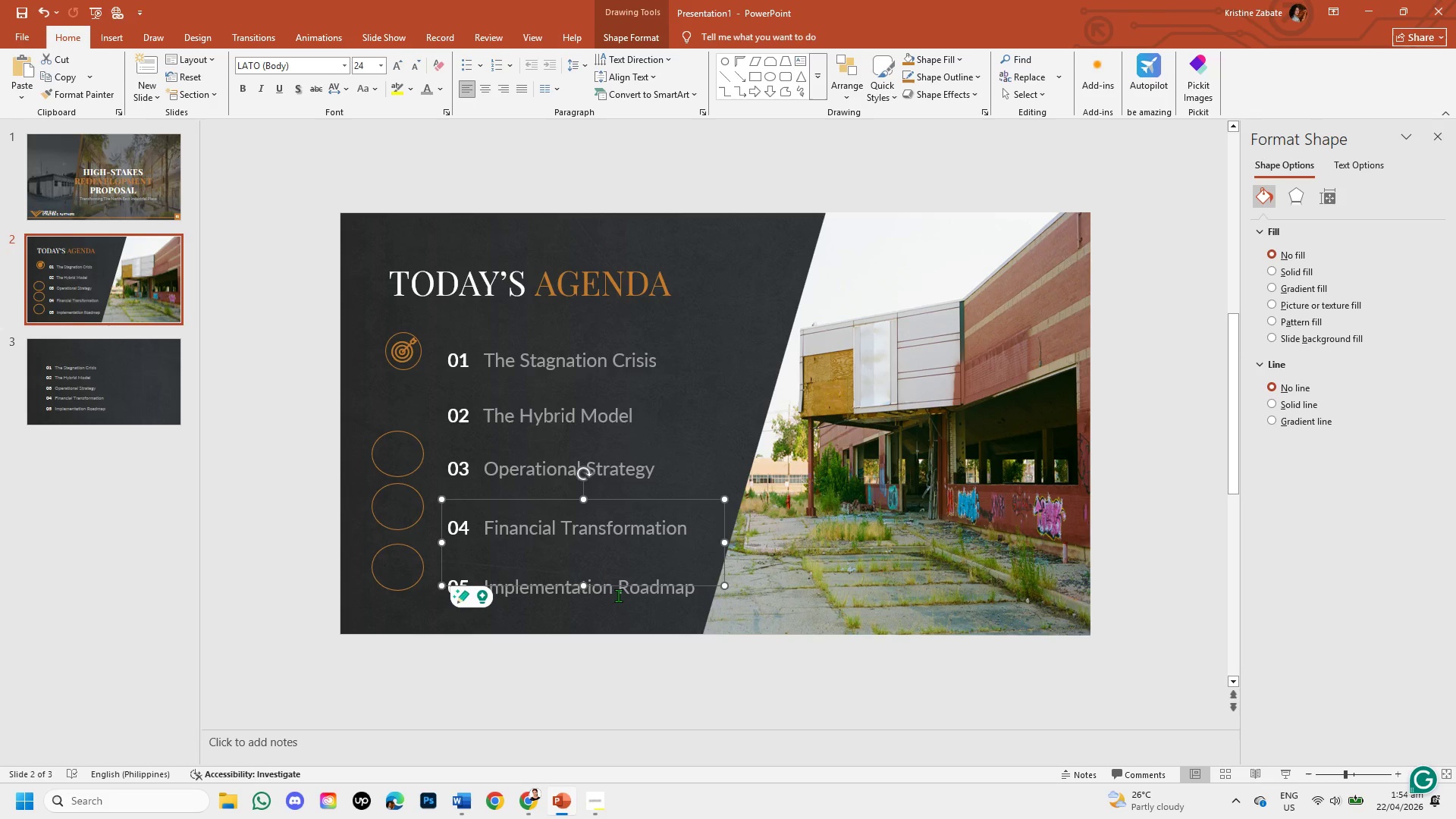 
left_click([618, 593])
 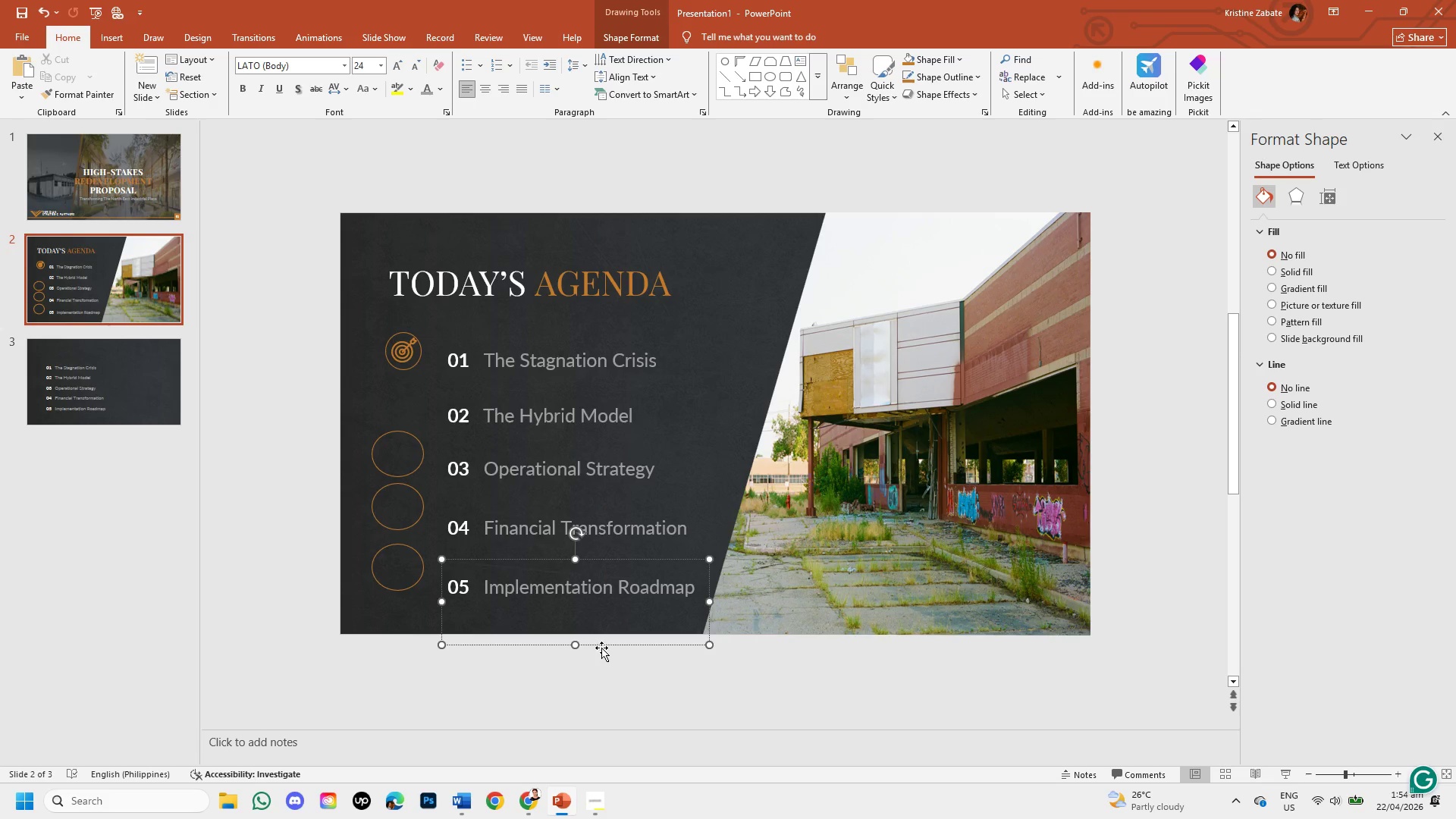 
left_click_drag(start_coordinate=[601, 647], to_coordinate=[601, 639])
 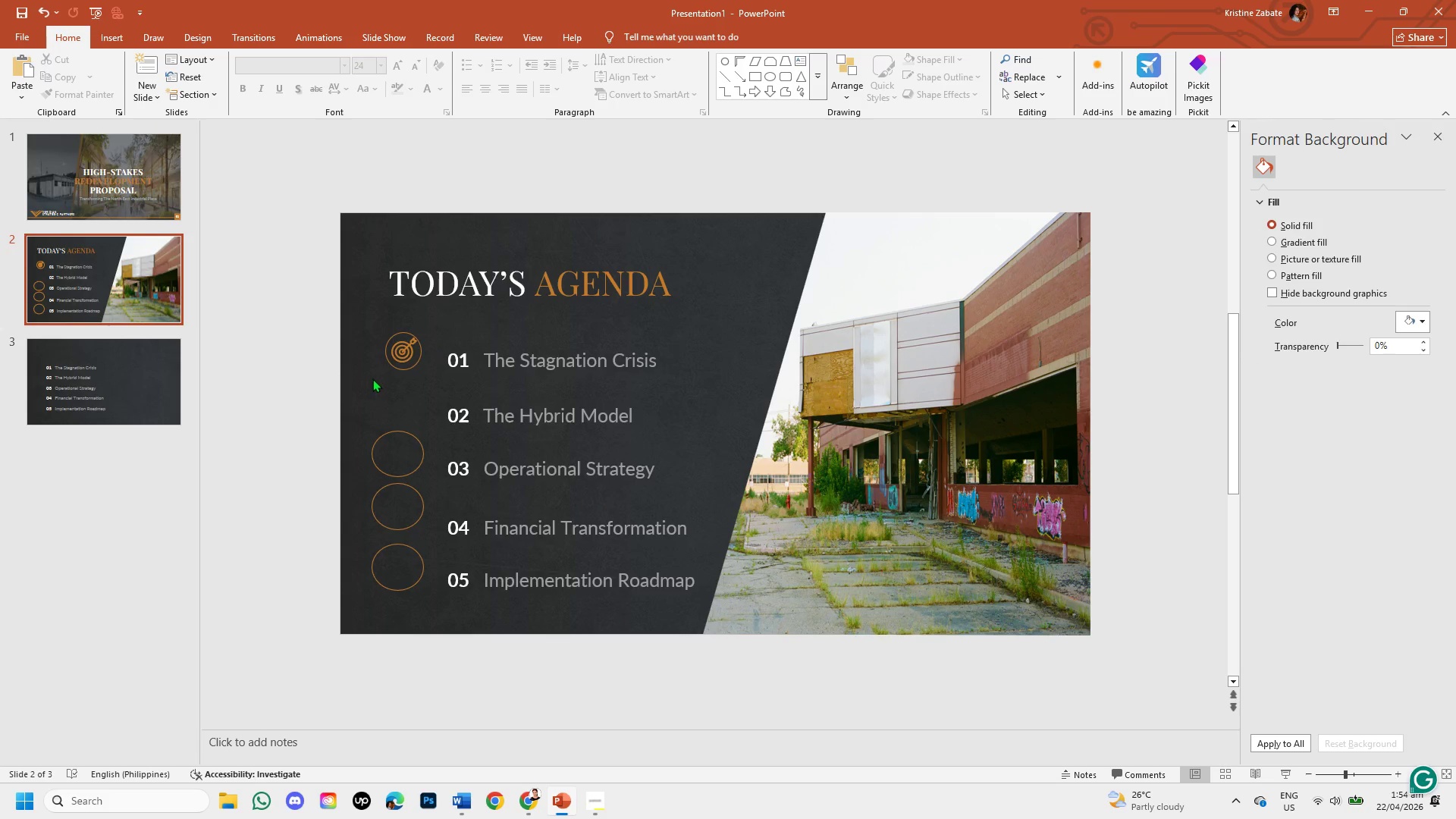 
left_click([398, 370])
 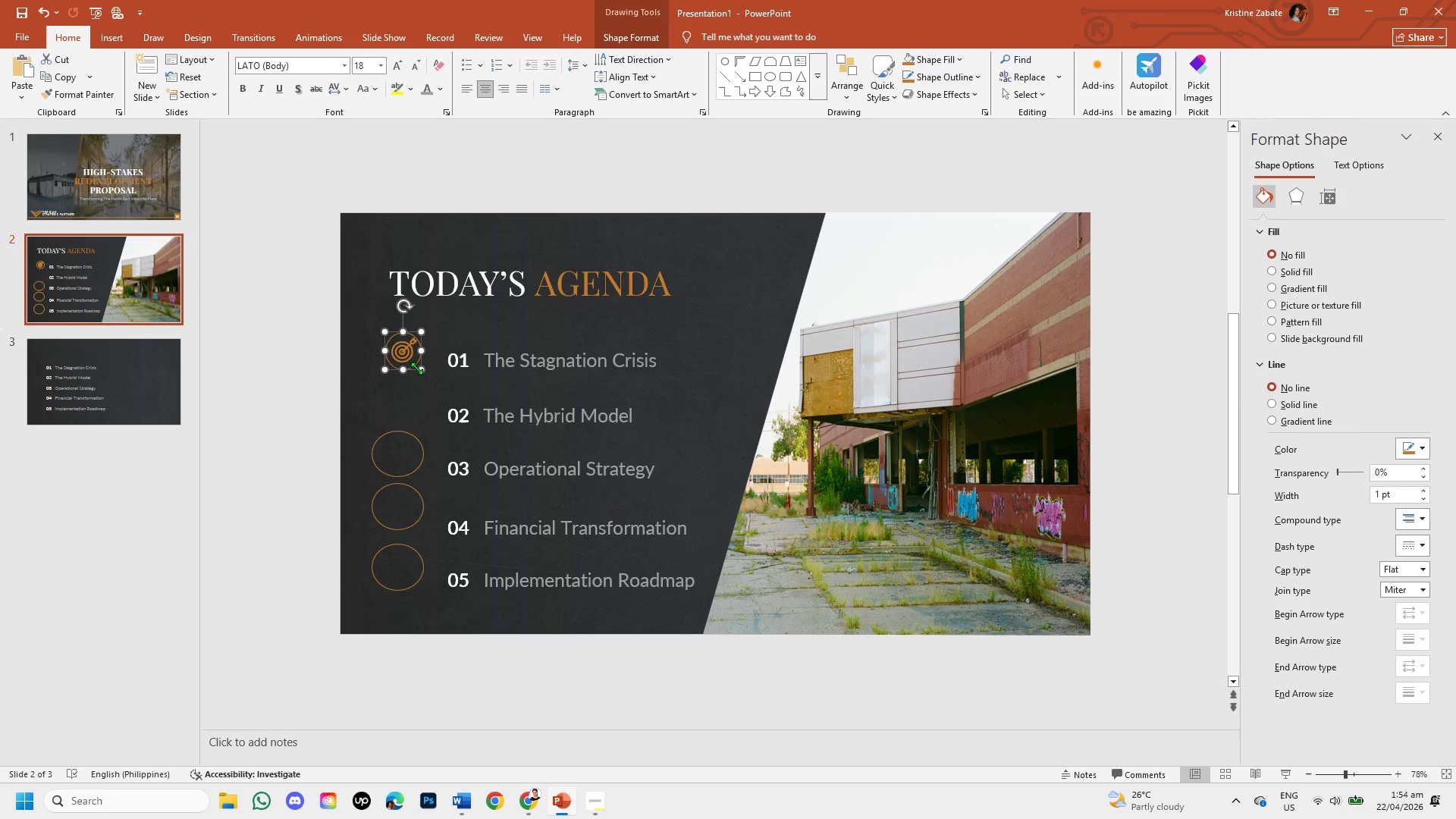 
left_click_drag(start_coordinate=[417, 370], to_coordinate=[433, 380])
 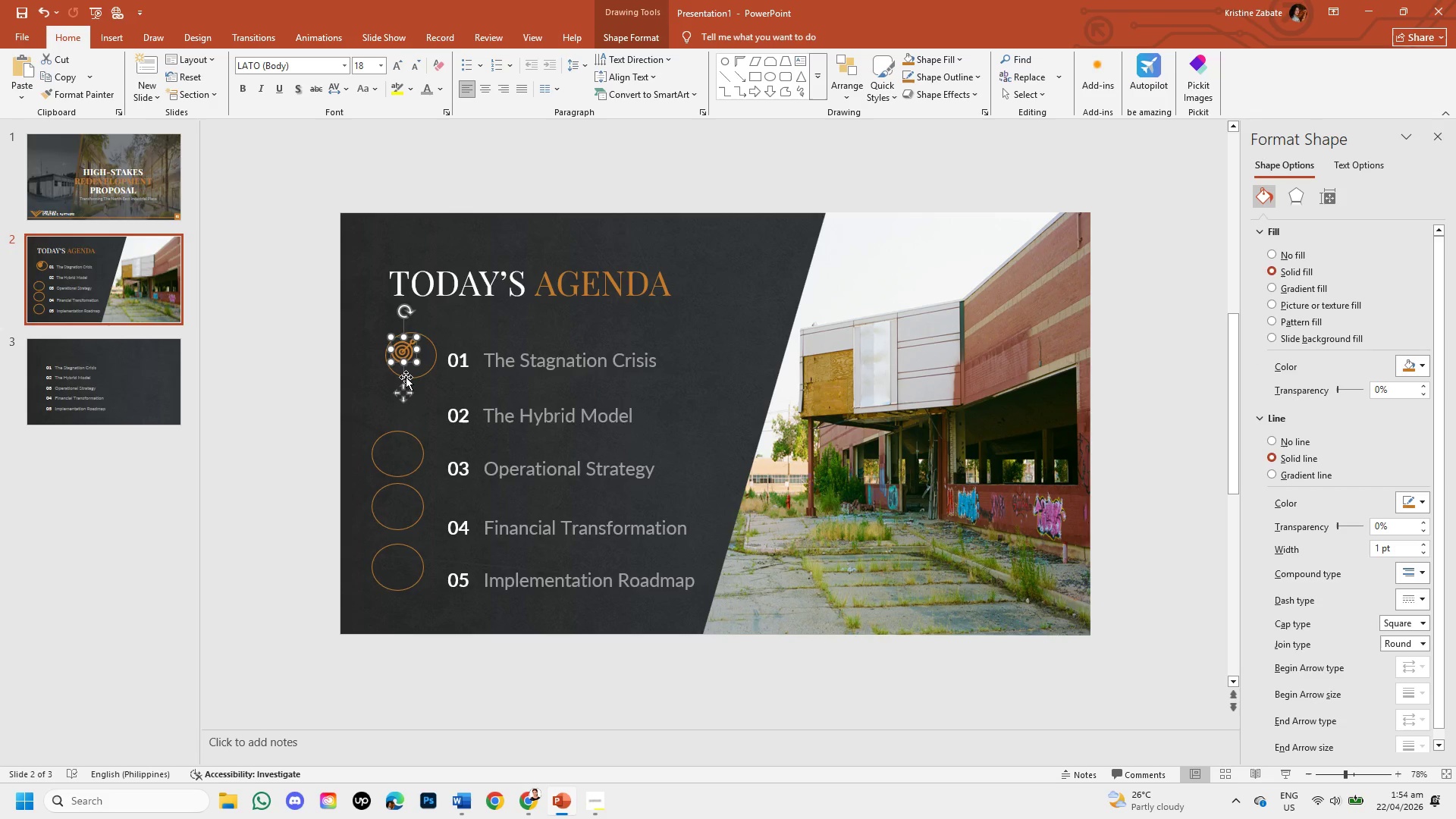 
left_click_drag(start_coordinate=[416, 362], to_coordinate=[428, 369])
 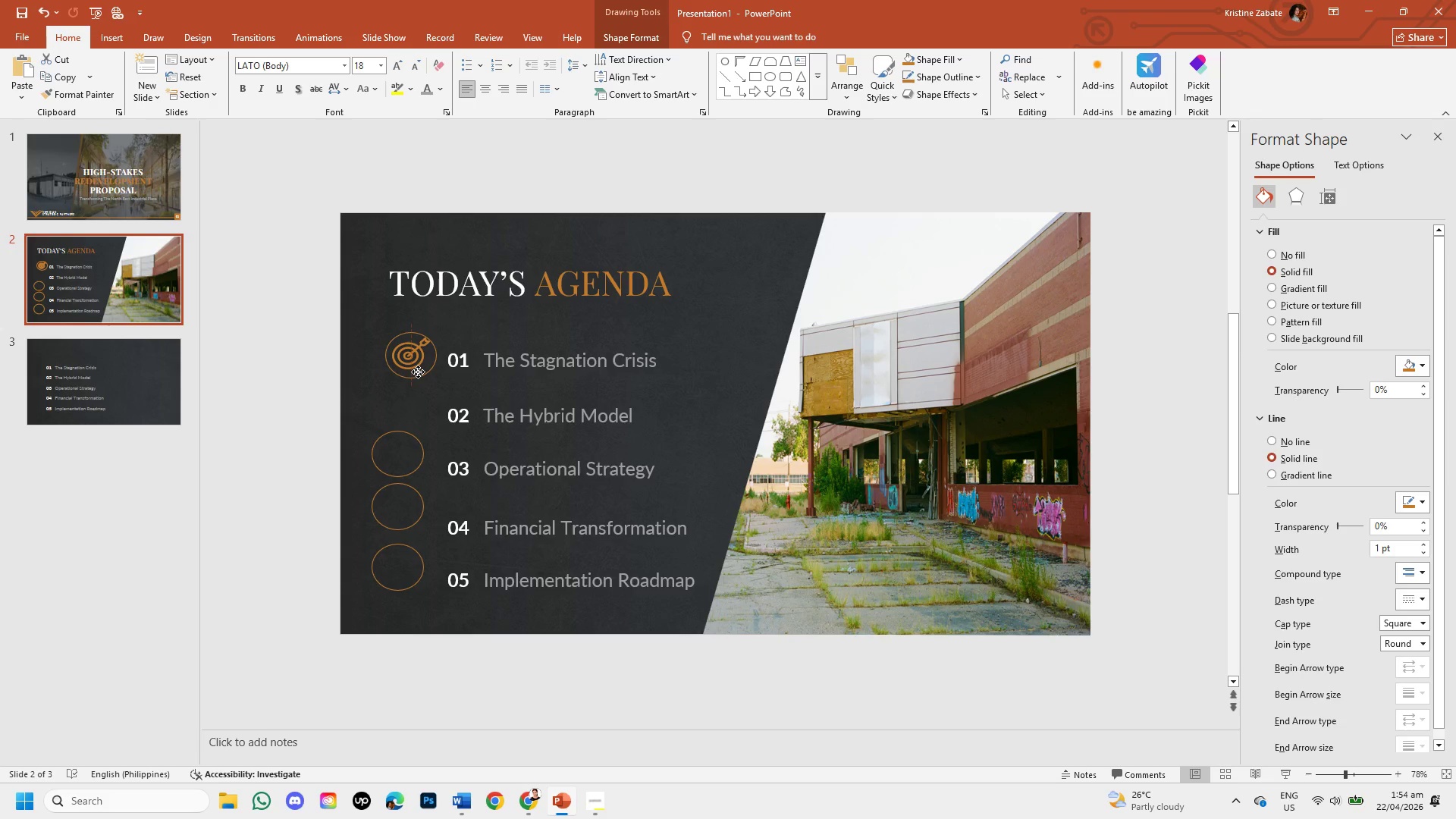 
left_click([359, 391])
 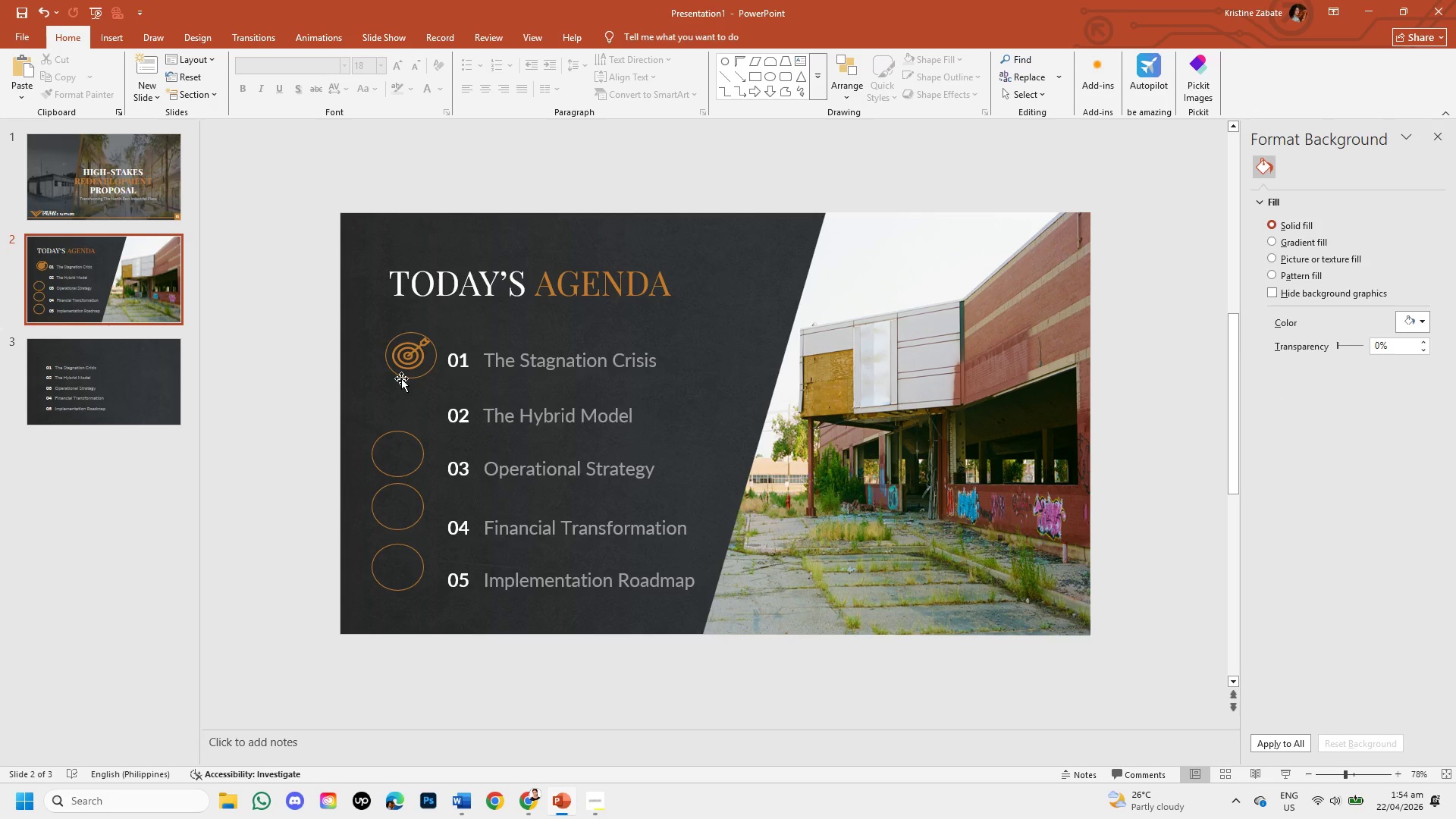 
left_click([401, 378])
 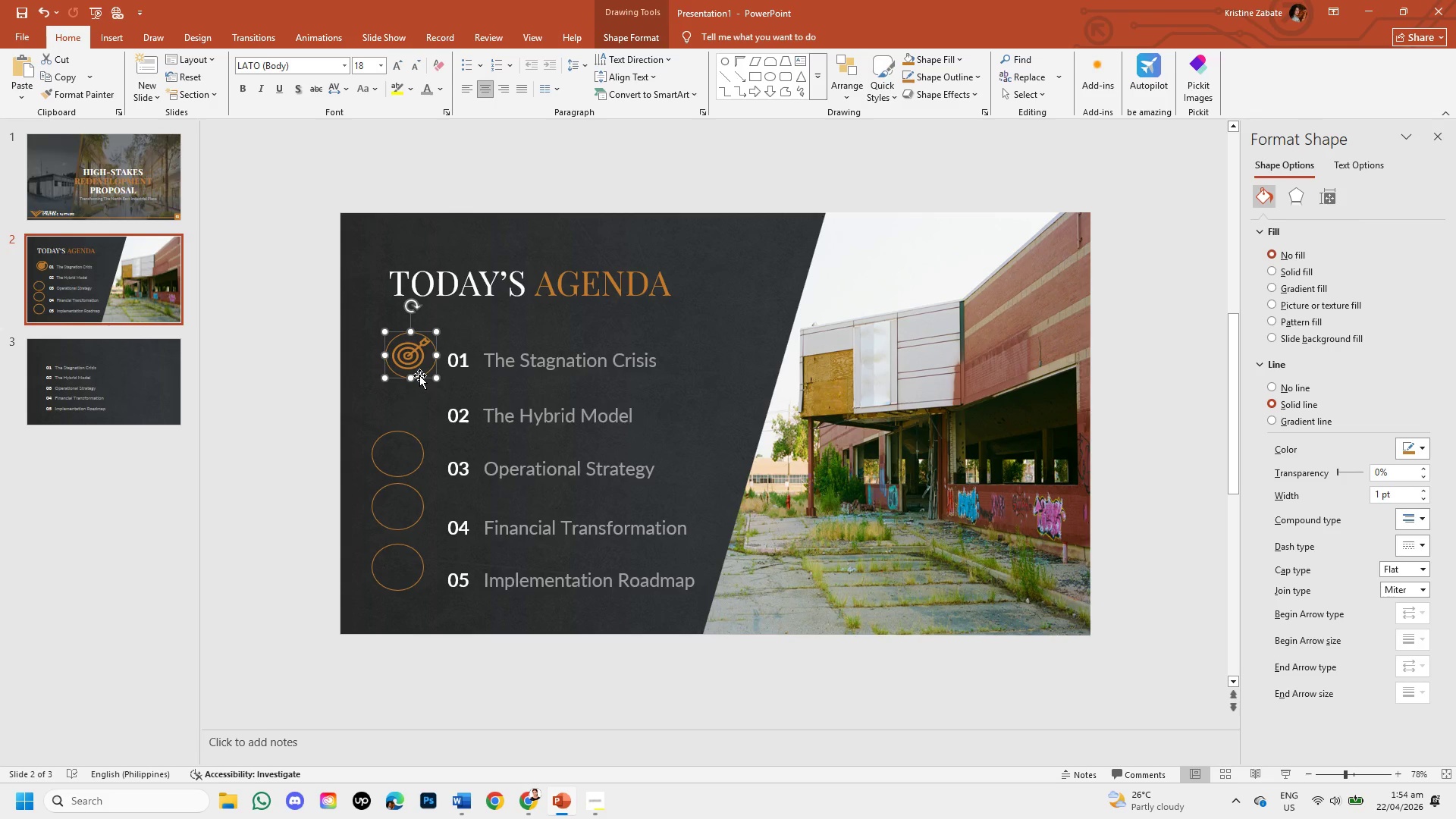 
key(ArrowLeft)
 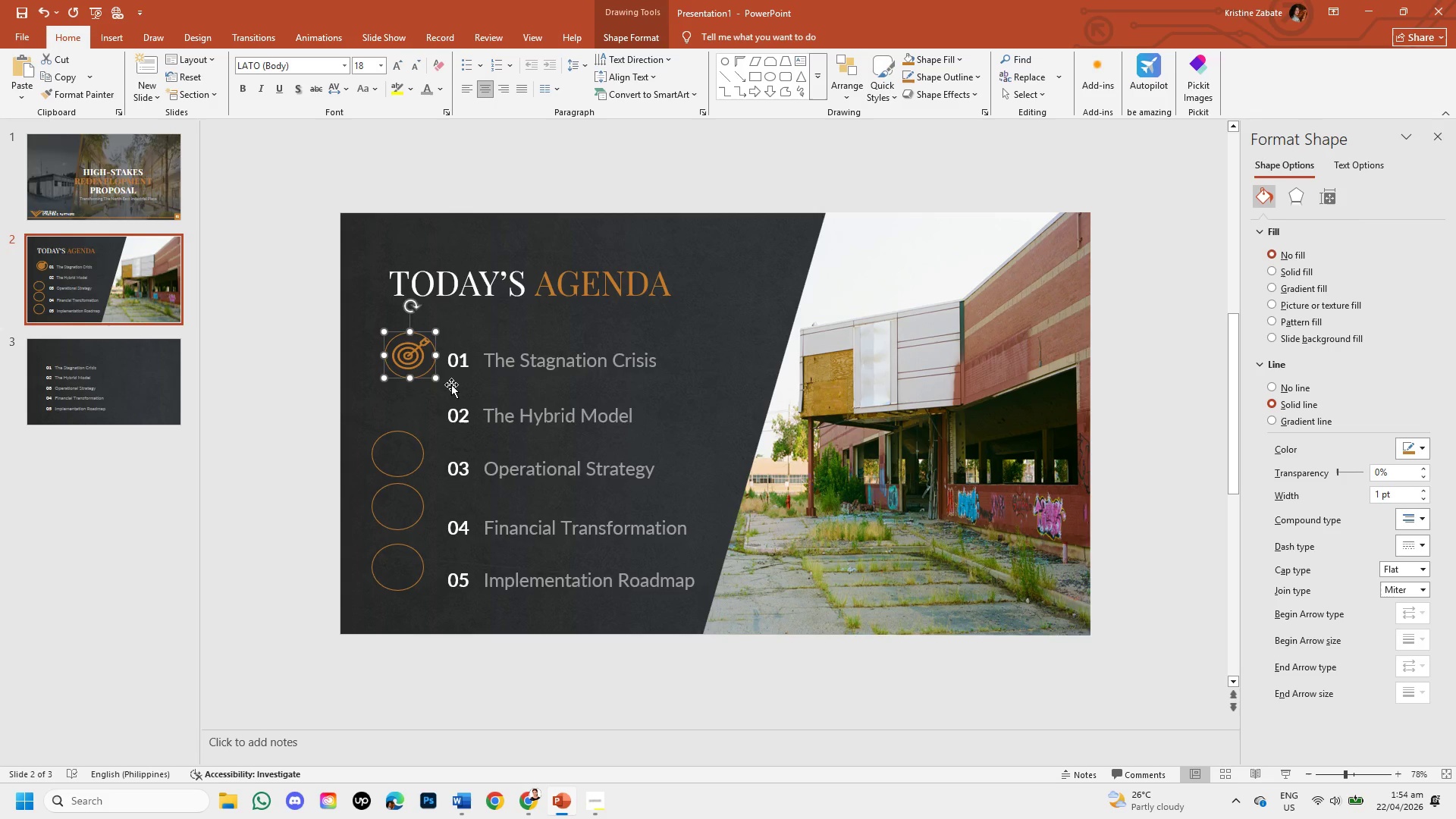 
key(ArrowDown)
 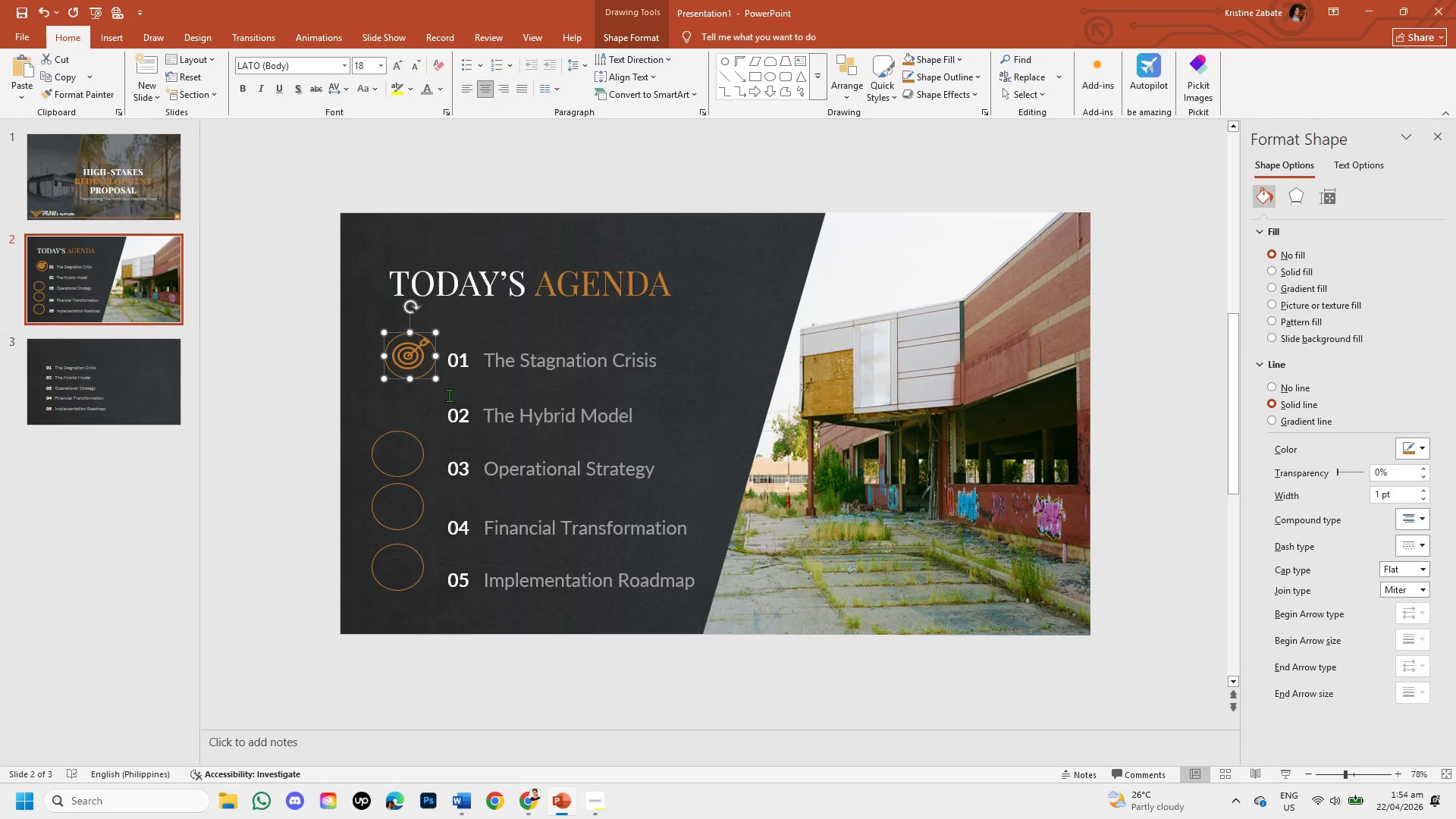 
left_click([449, 395])
 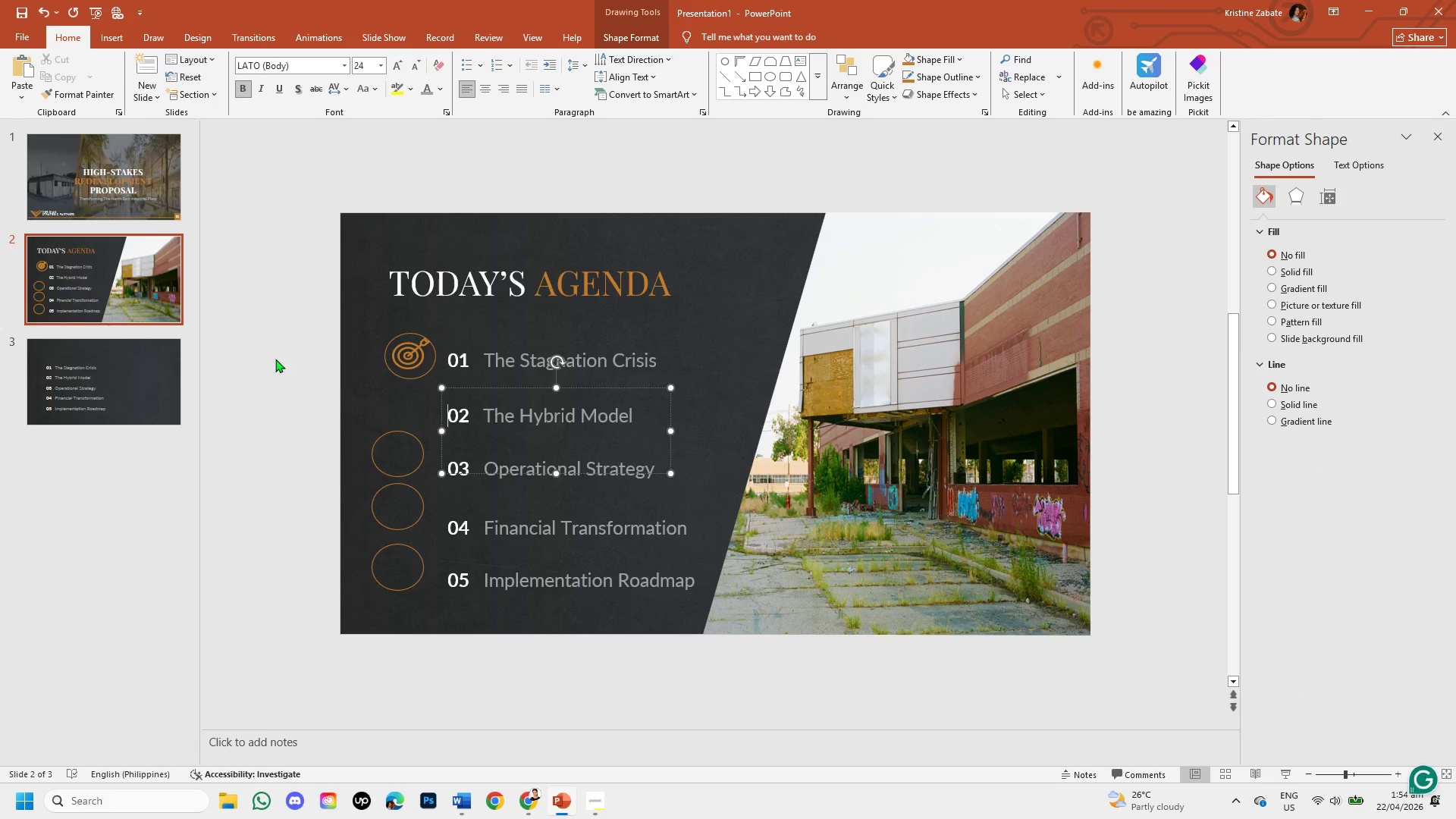 
left_click([275, 359])
 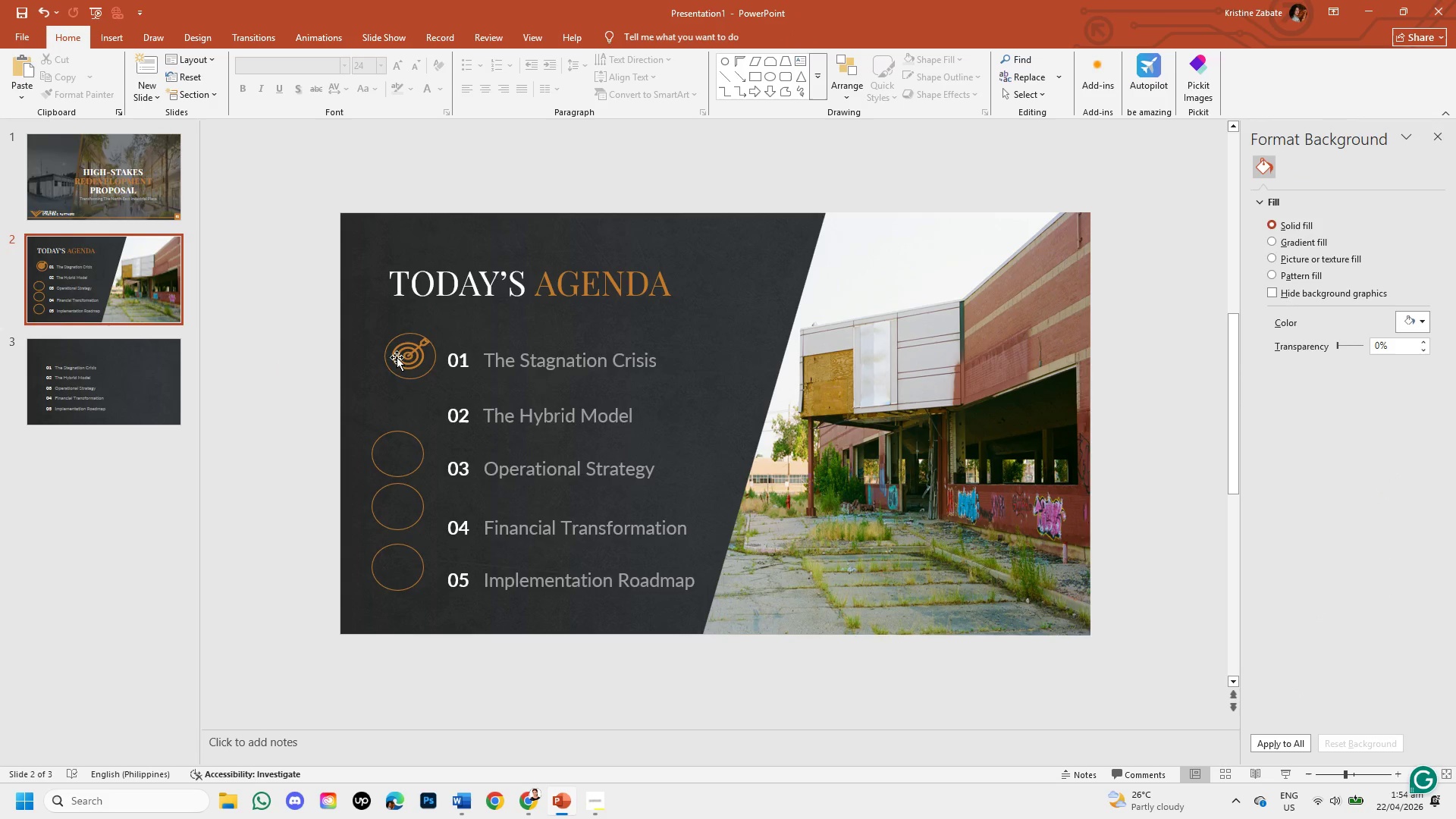 
left_click([407, 359])
 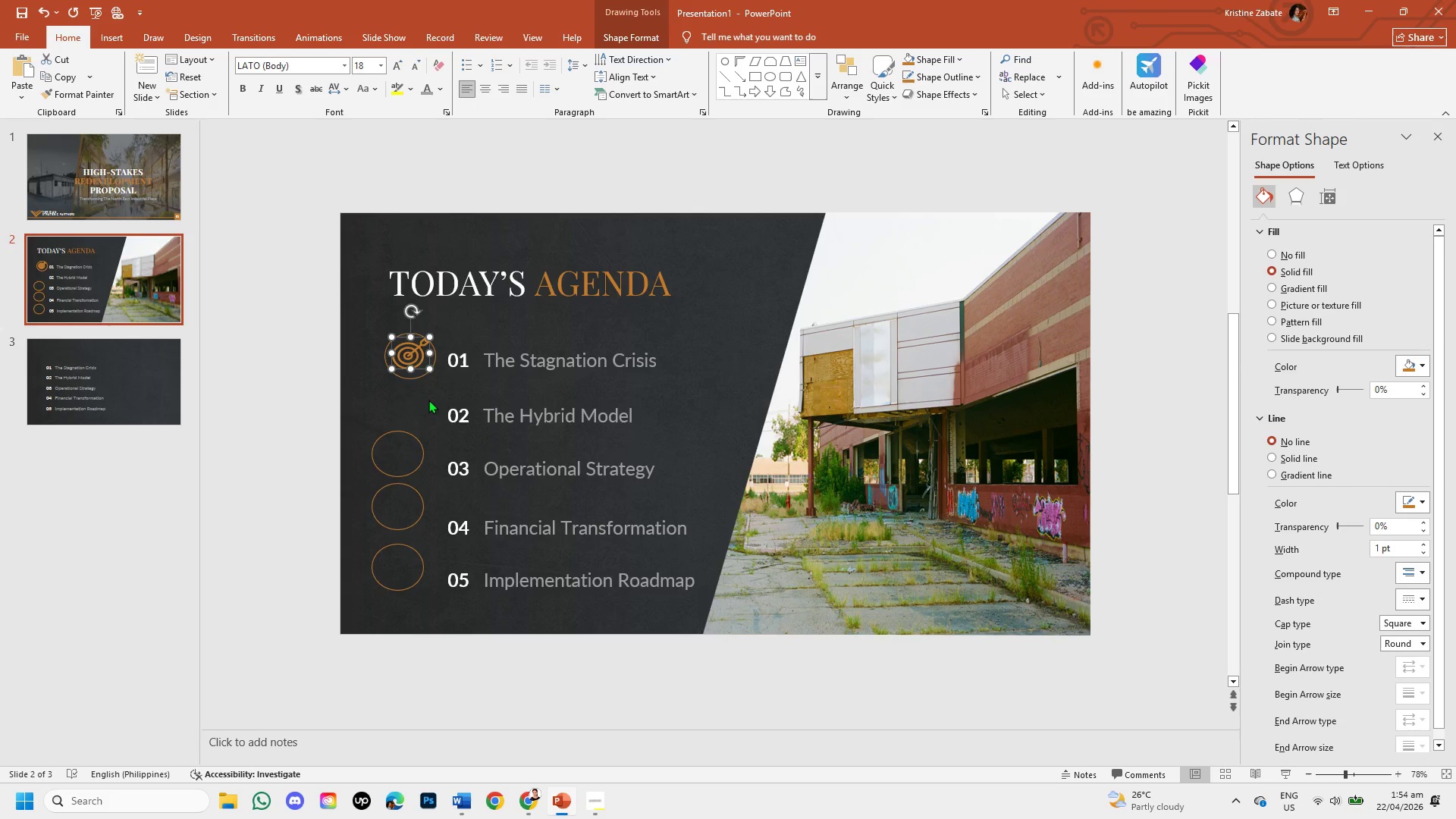 
key(ArrowLeft)
 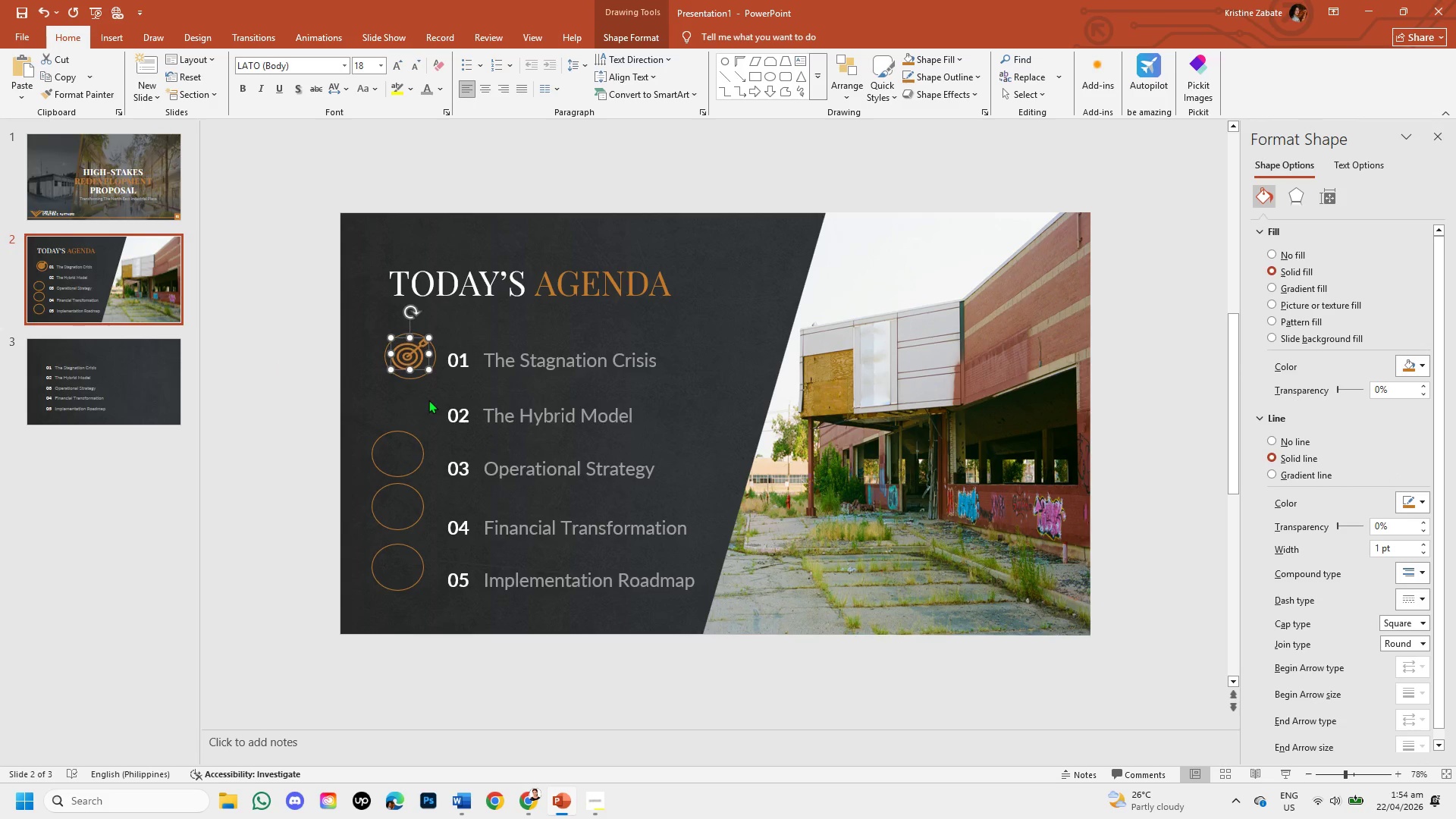 
key(ArrowDown)
 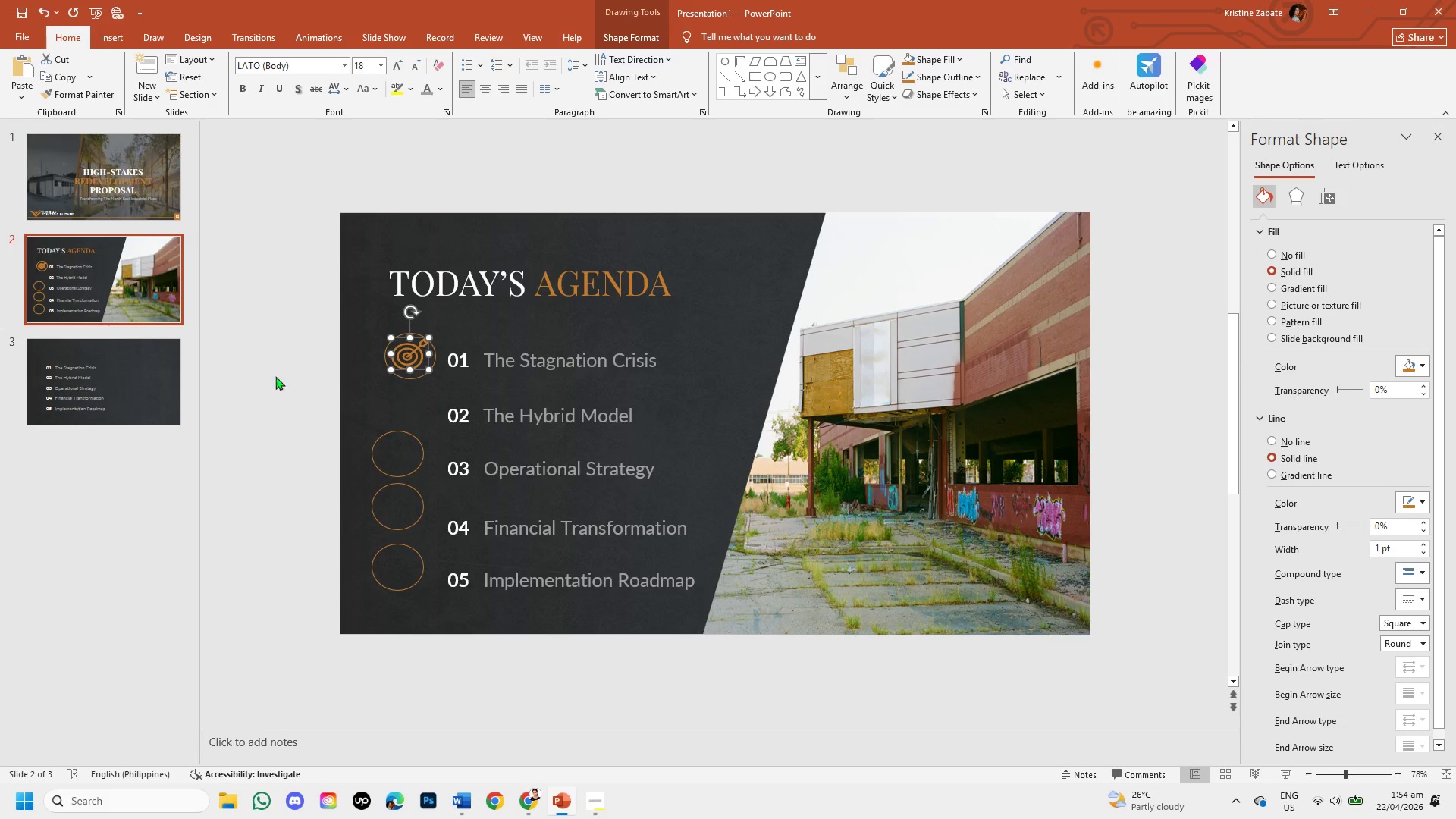 
left_click([244, 365])
 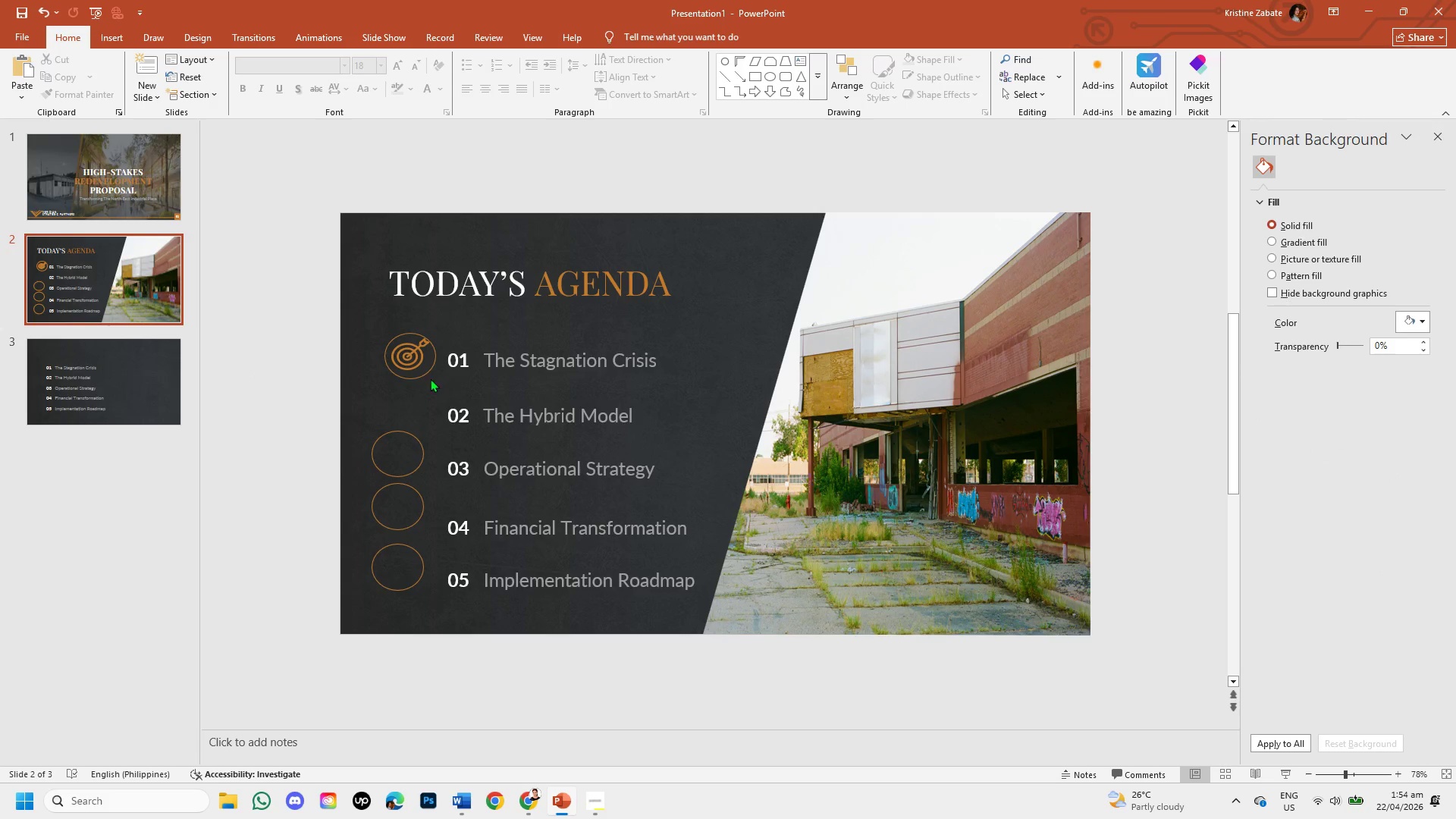 
left_click([413, 366])
 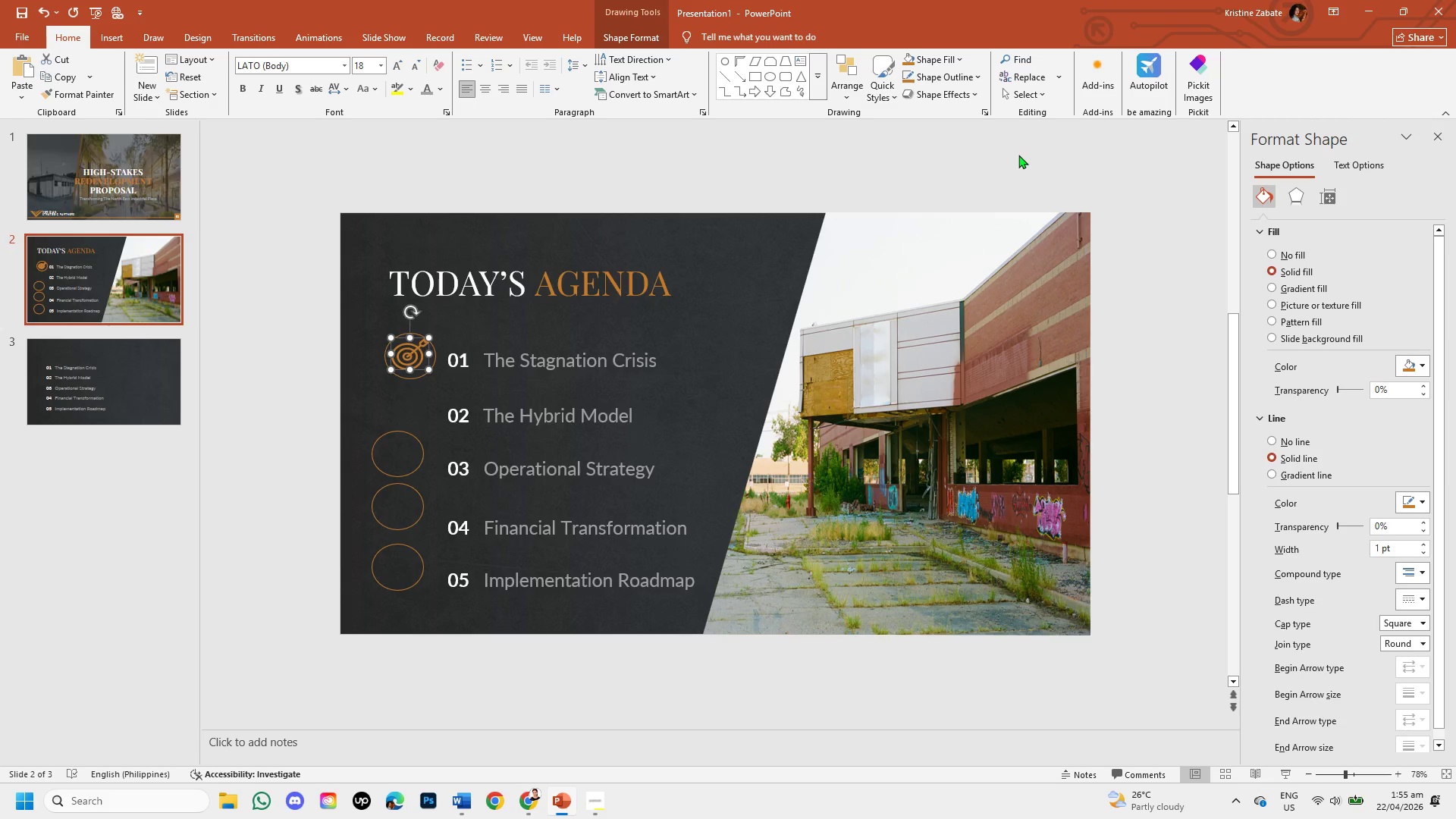 
wait(7.78)
 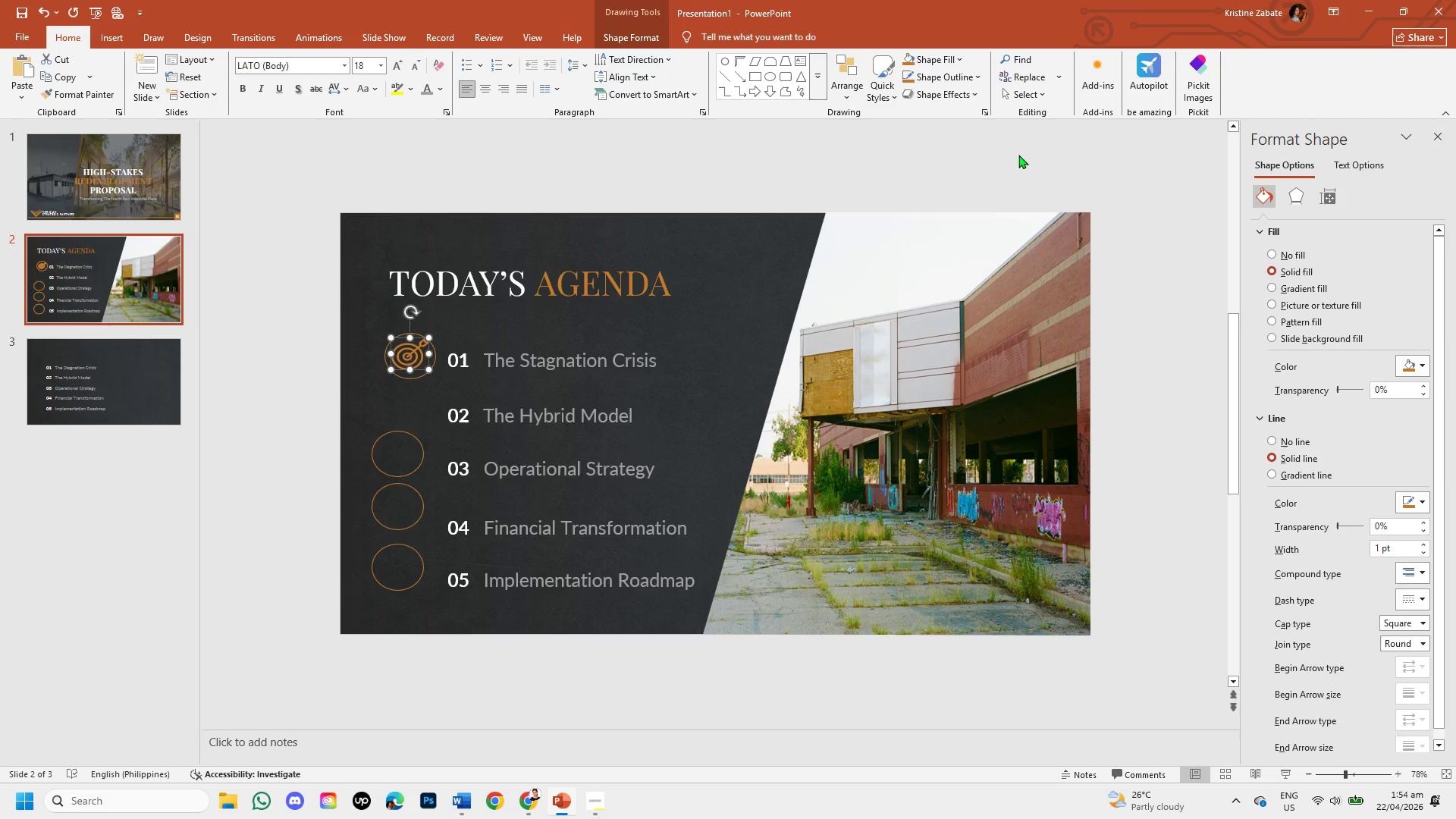 
key(ArrowLeft)
 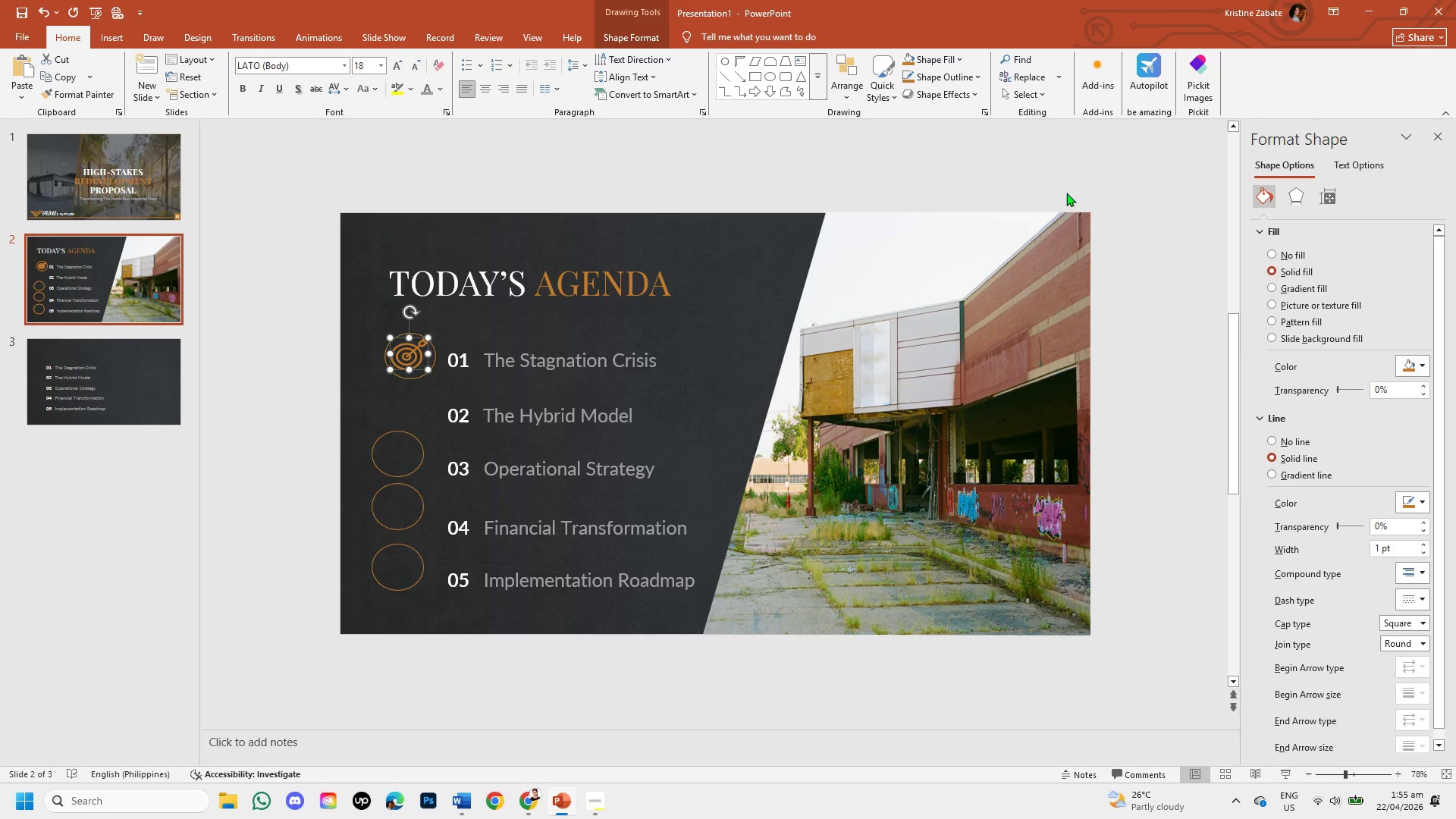 
key(ArrowRight)
 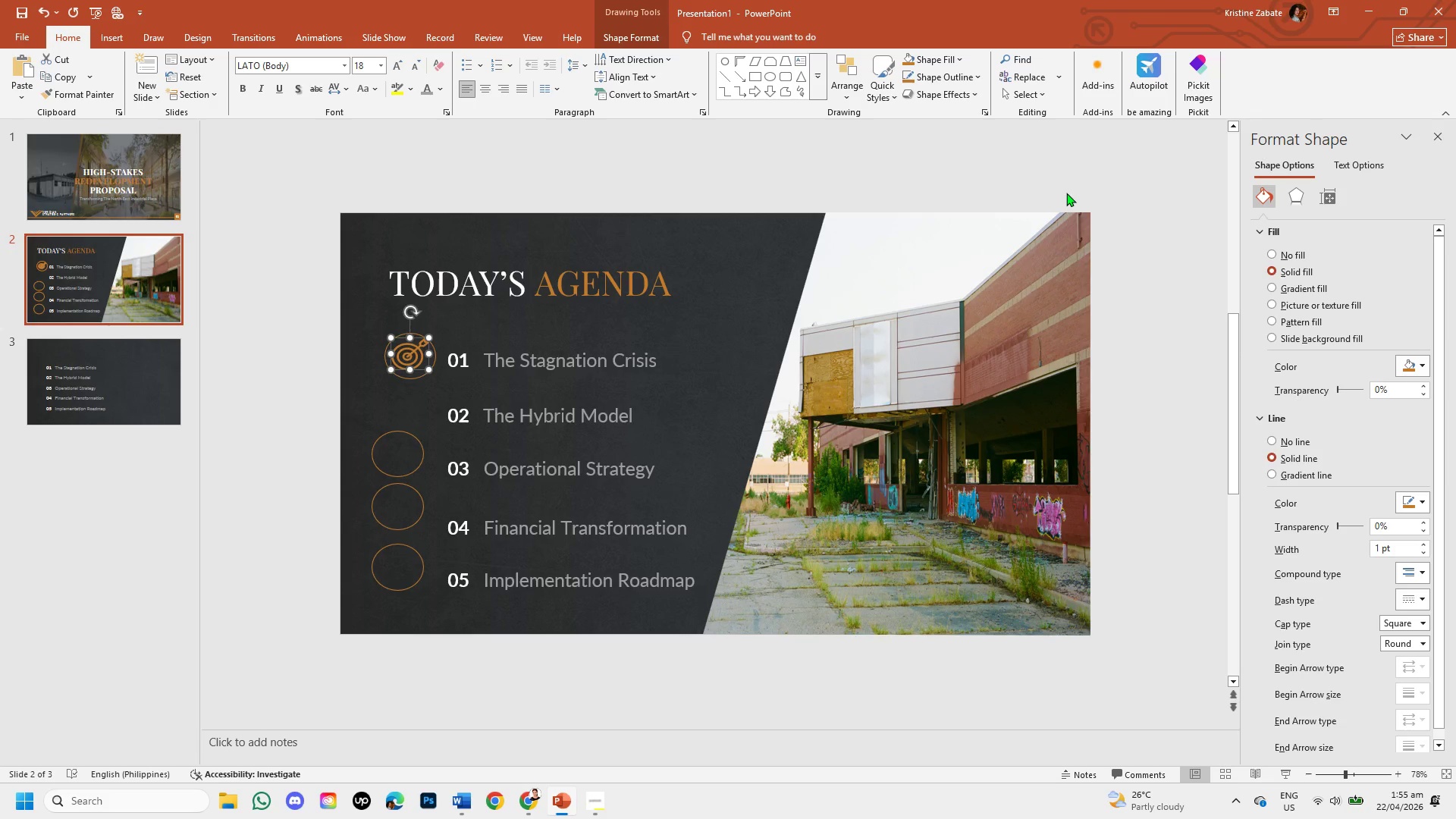 
key(ArrowDown)
 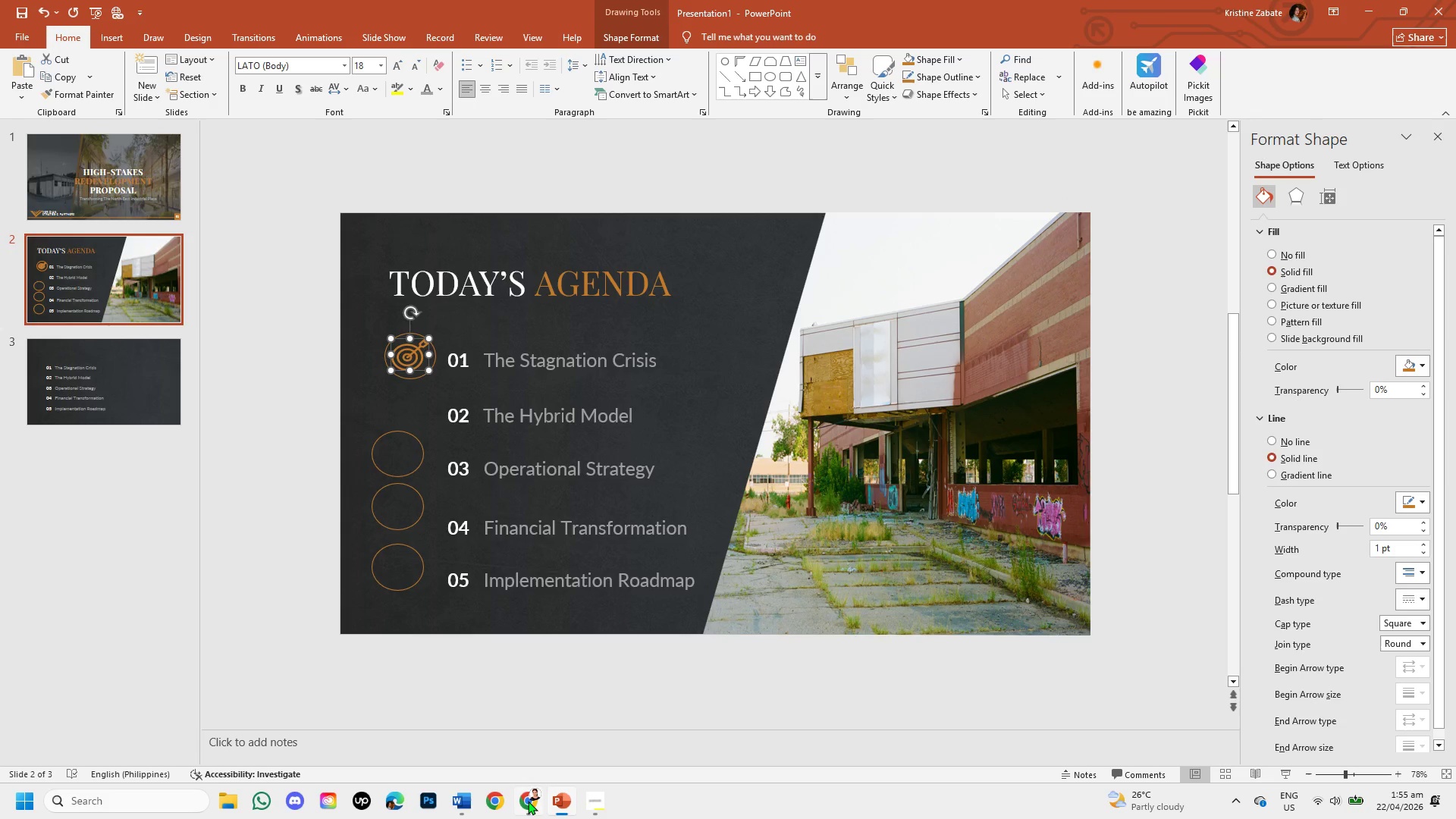 
left_click([526, 801])
 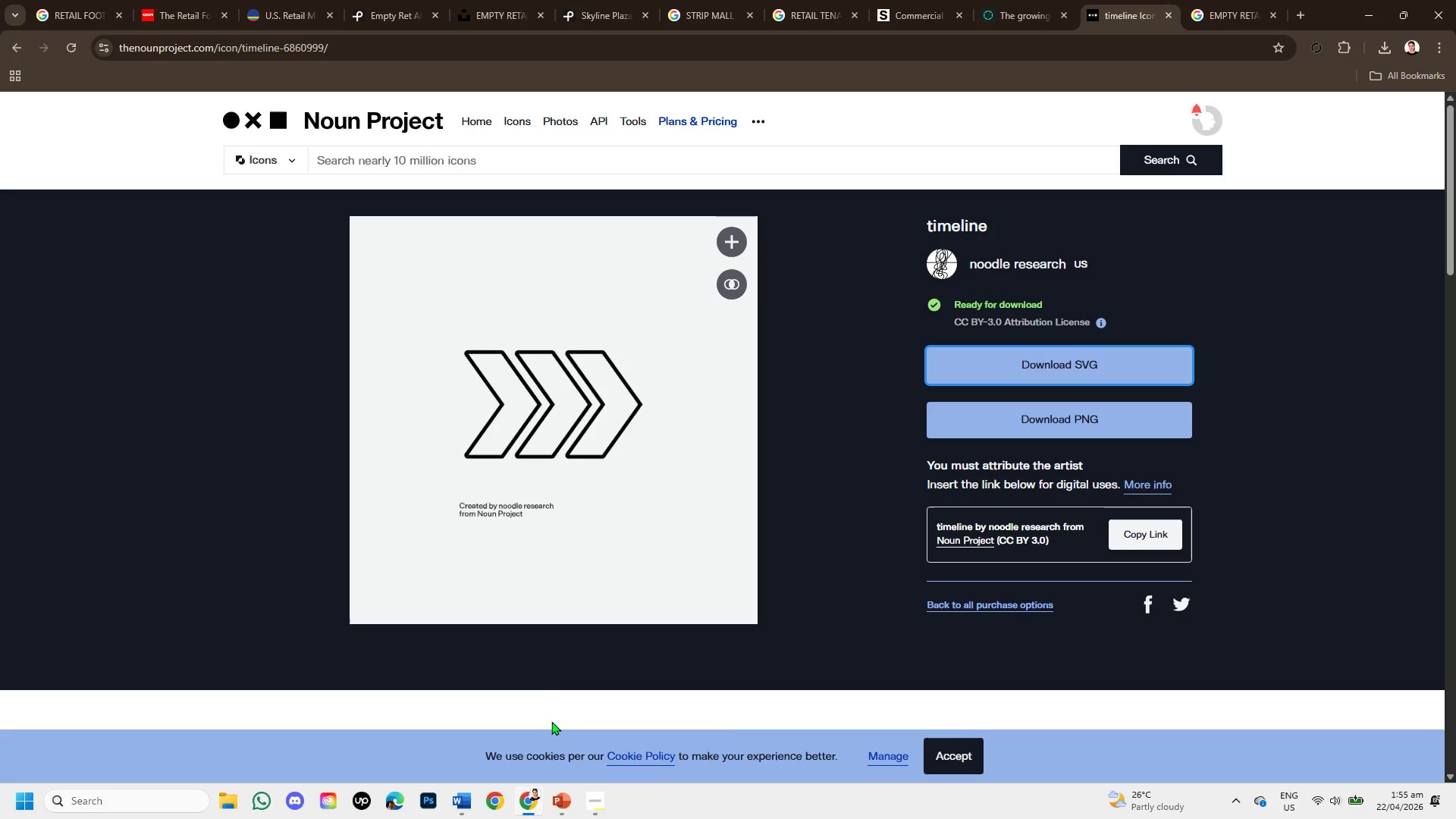 
wait(6.2)
 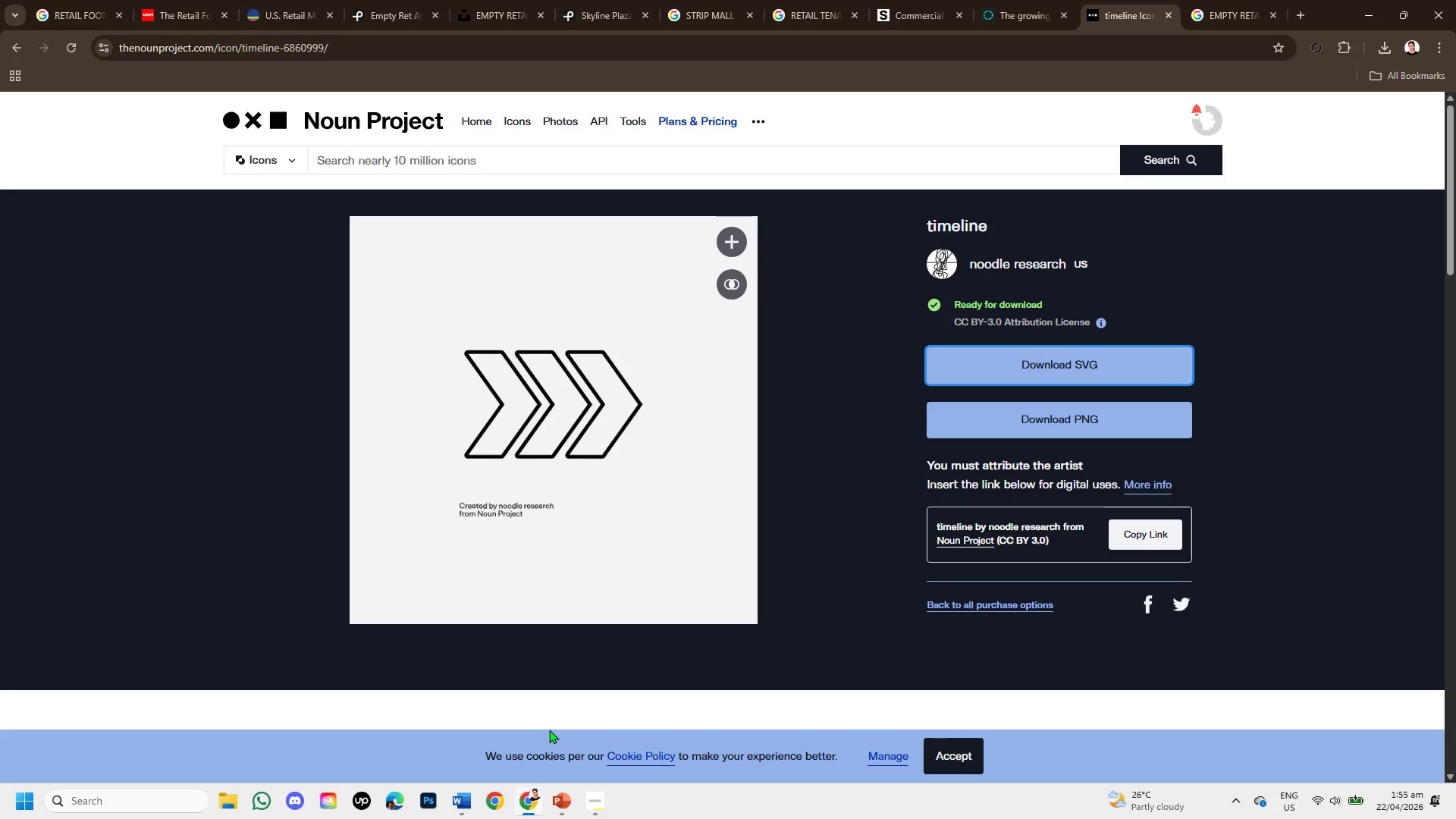 
left_click([394, 156])
 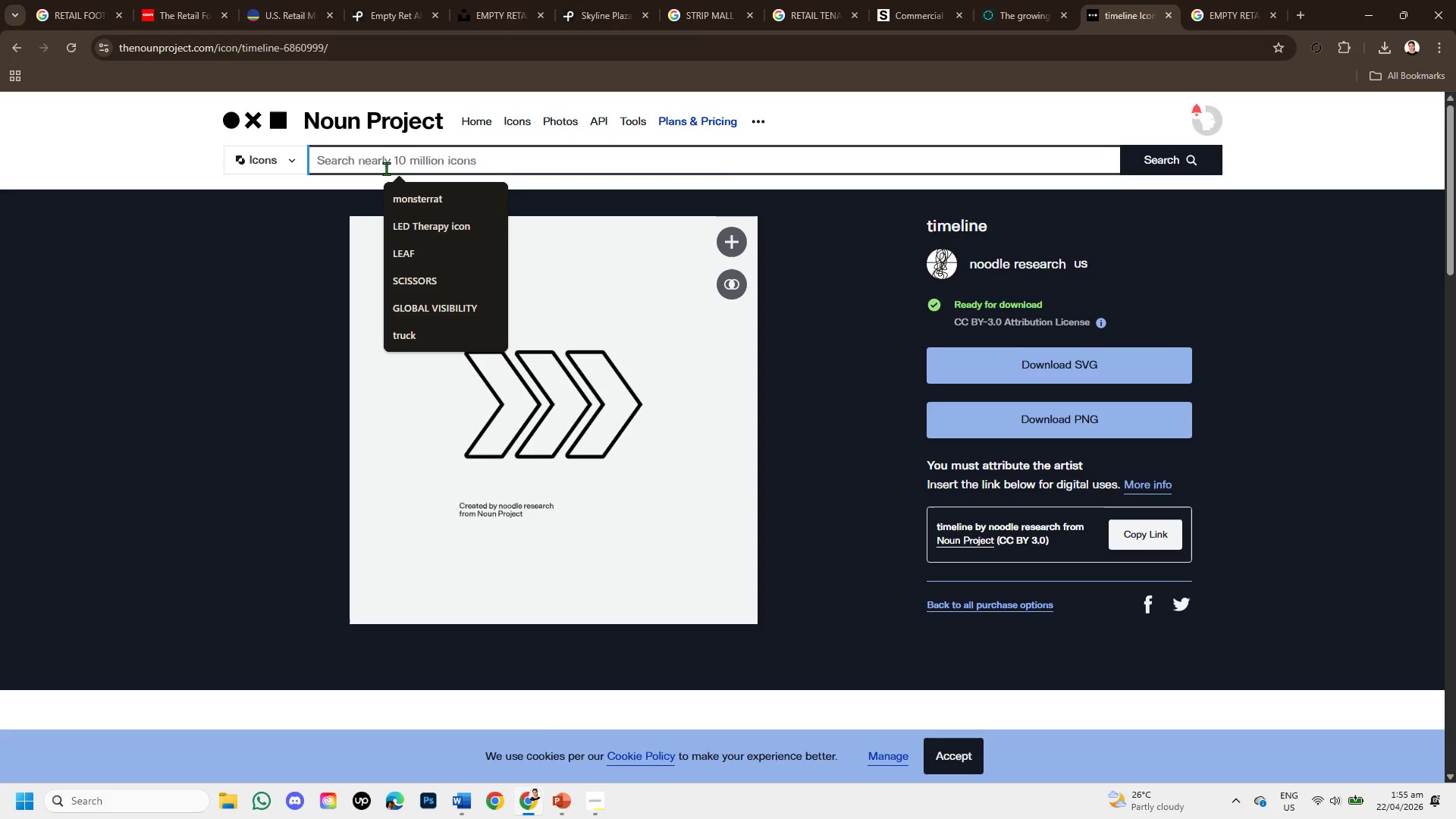 
type(target)
 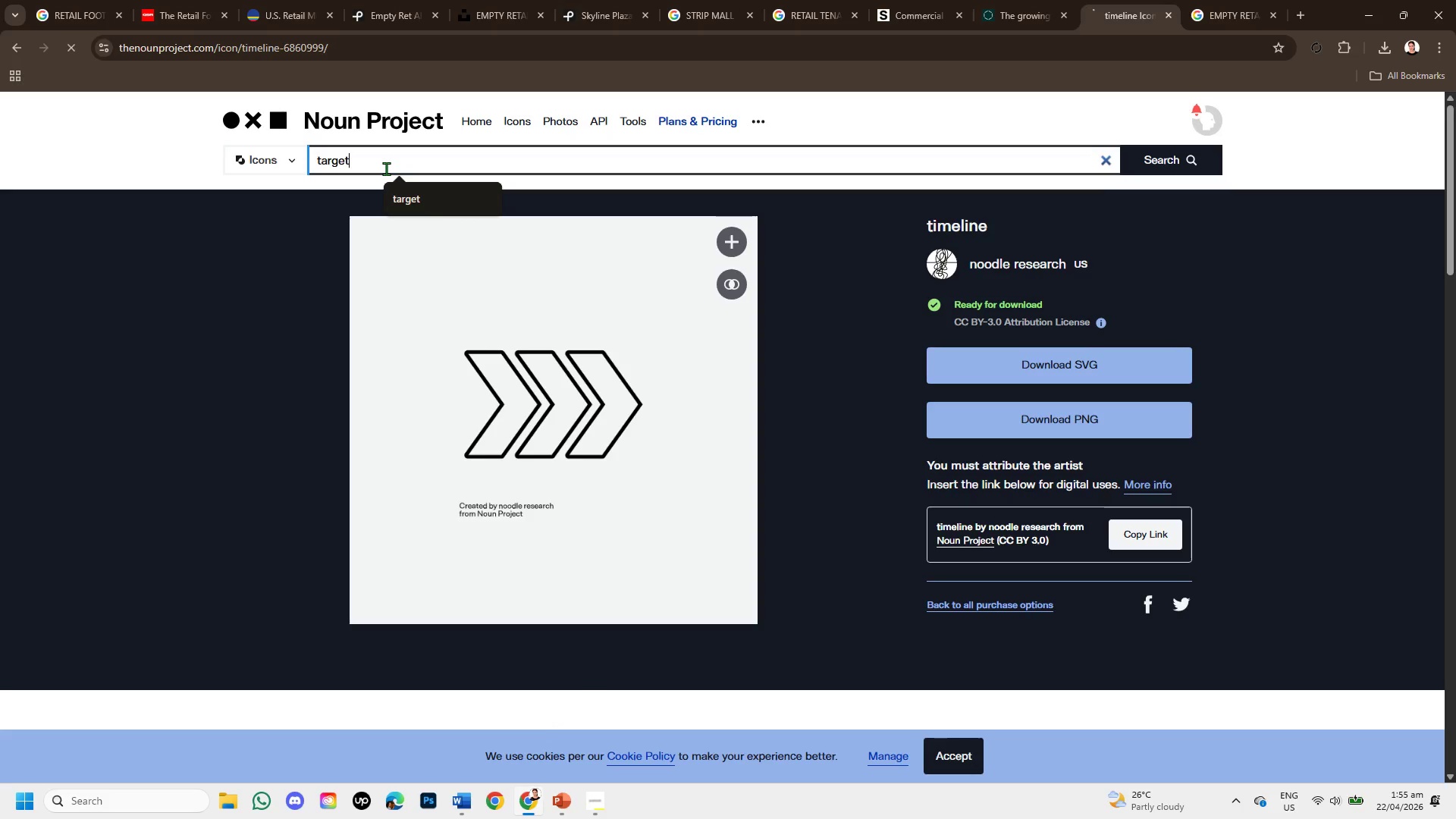 
key(Enter)
 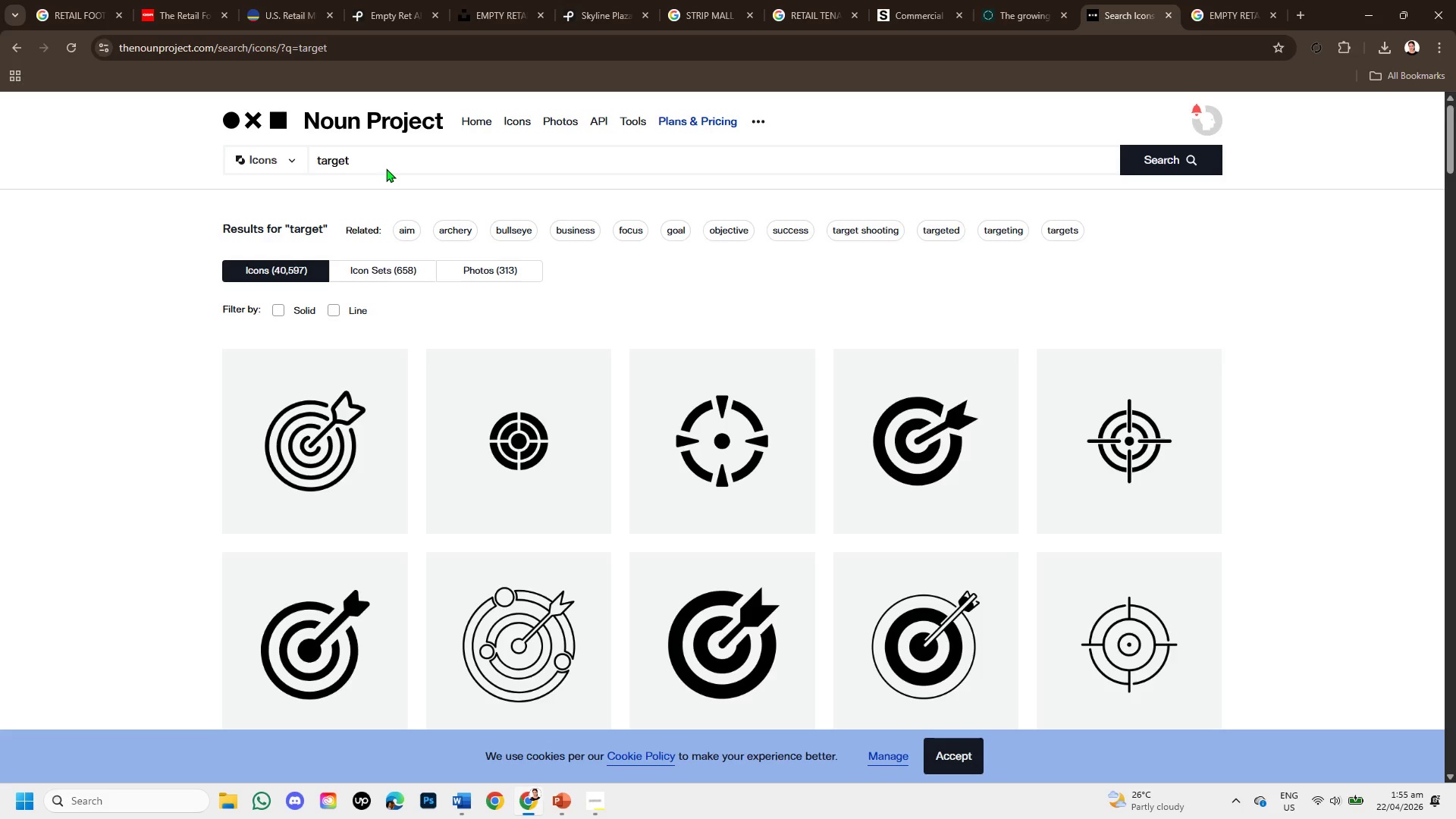 
wait(7.61)
 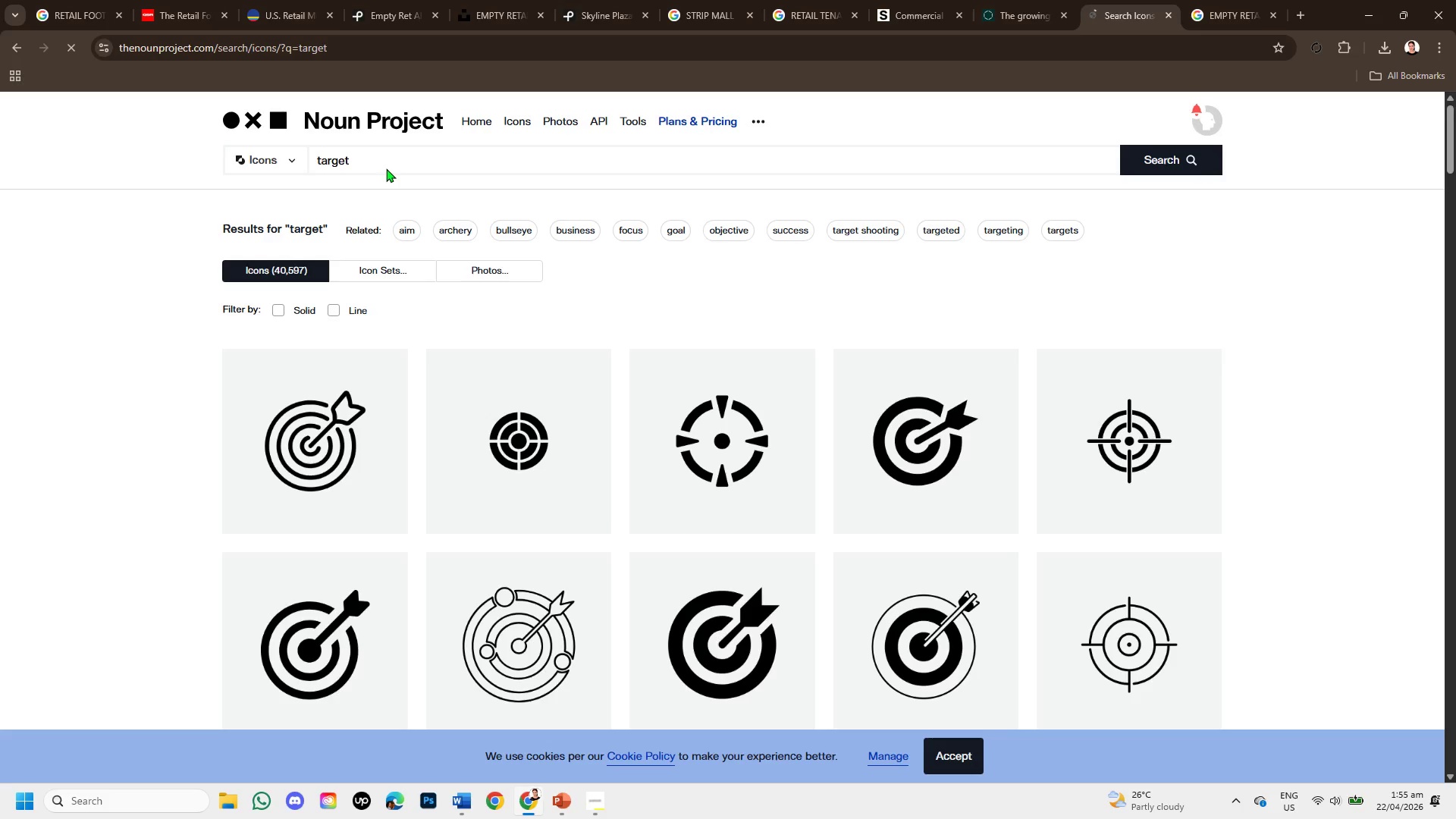 
scroll: coordinate [830, 474], scroll_direction: down, amount: 5.0
 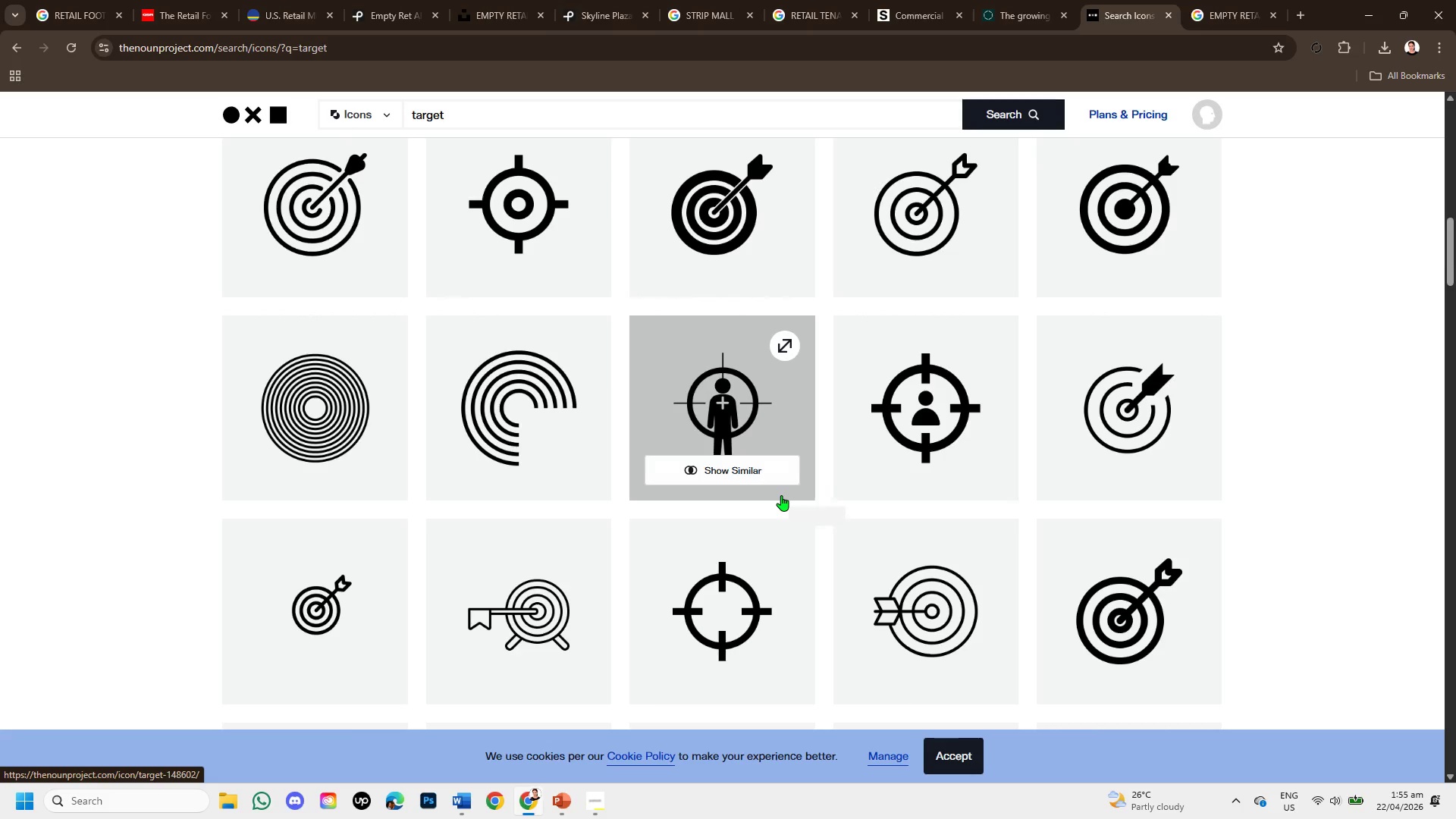 
scroll: coordinate [781, 495], scroll_direction: up, amount: 5.0
 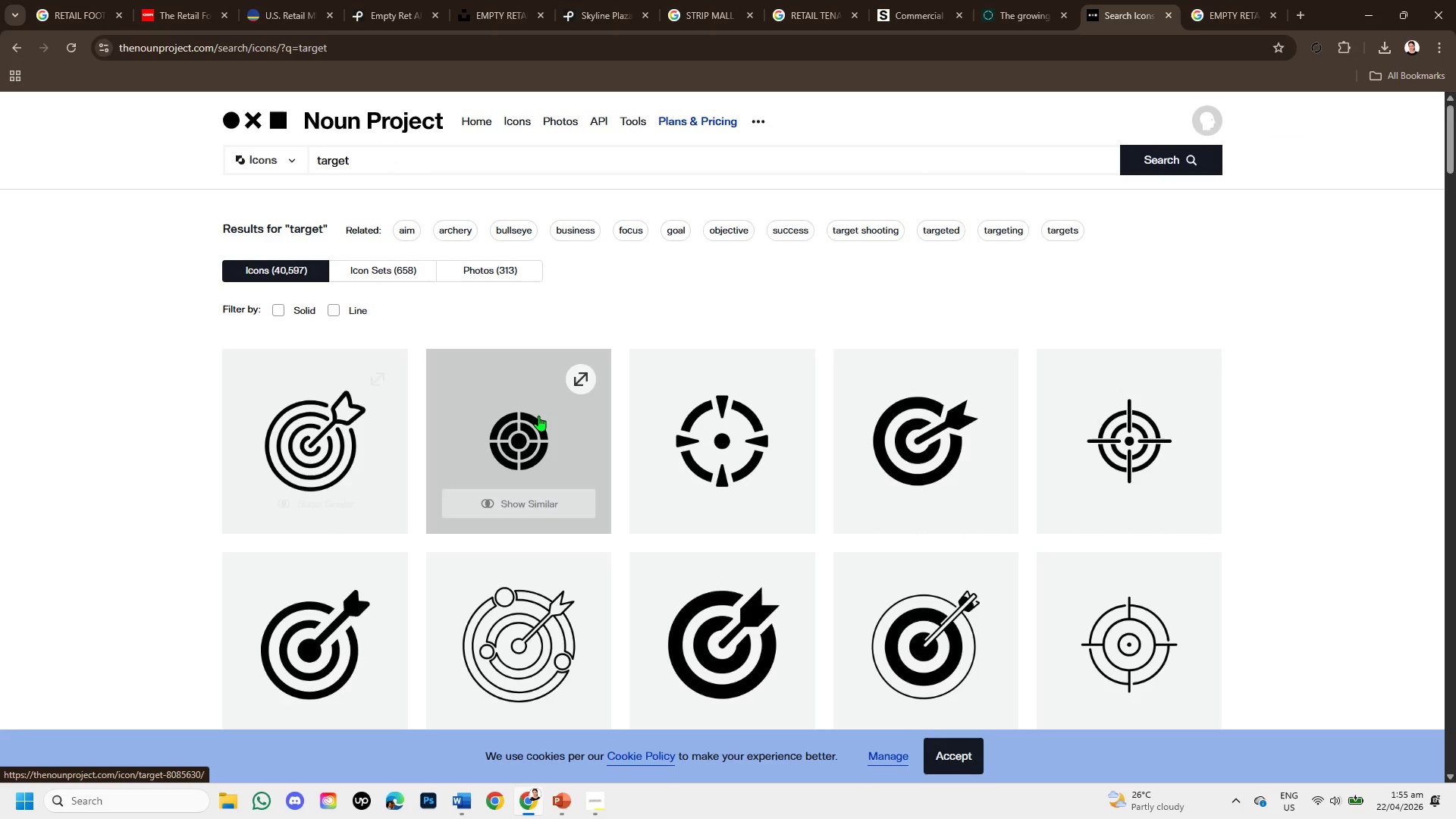 
left_click([538, 416])
 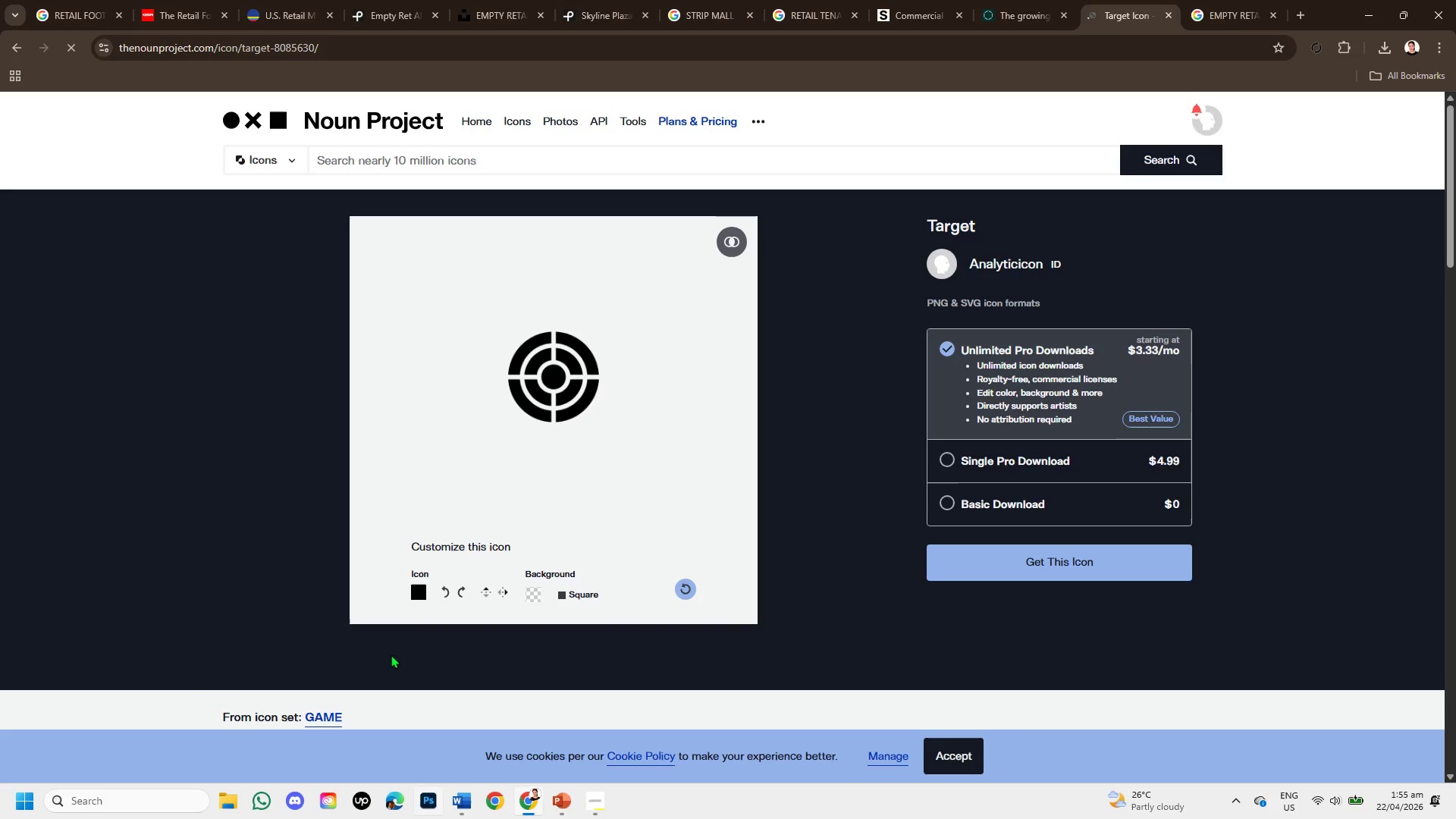 
scroll: coordinate [624, 558], scroll_direction: down, amount: 4.0
 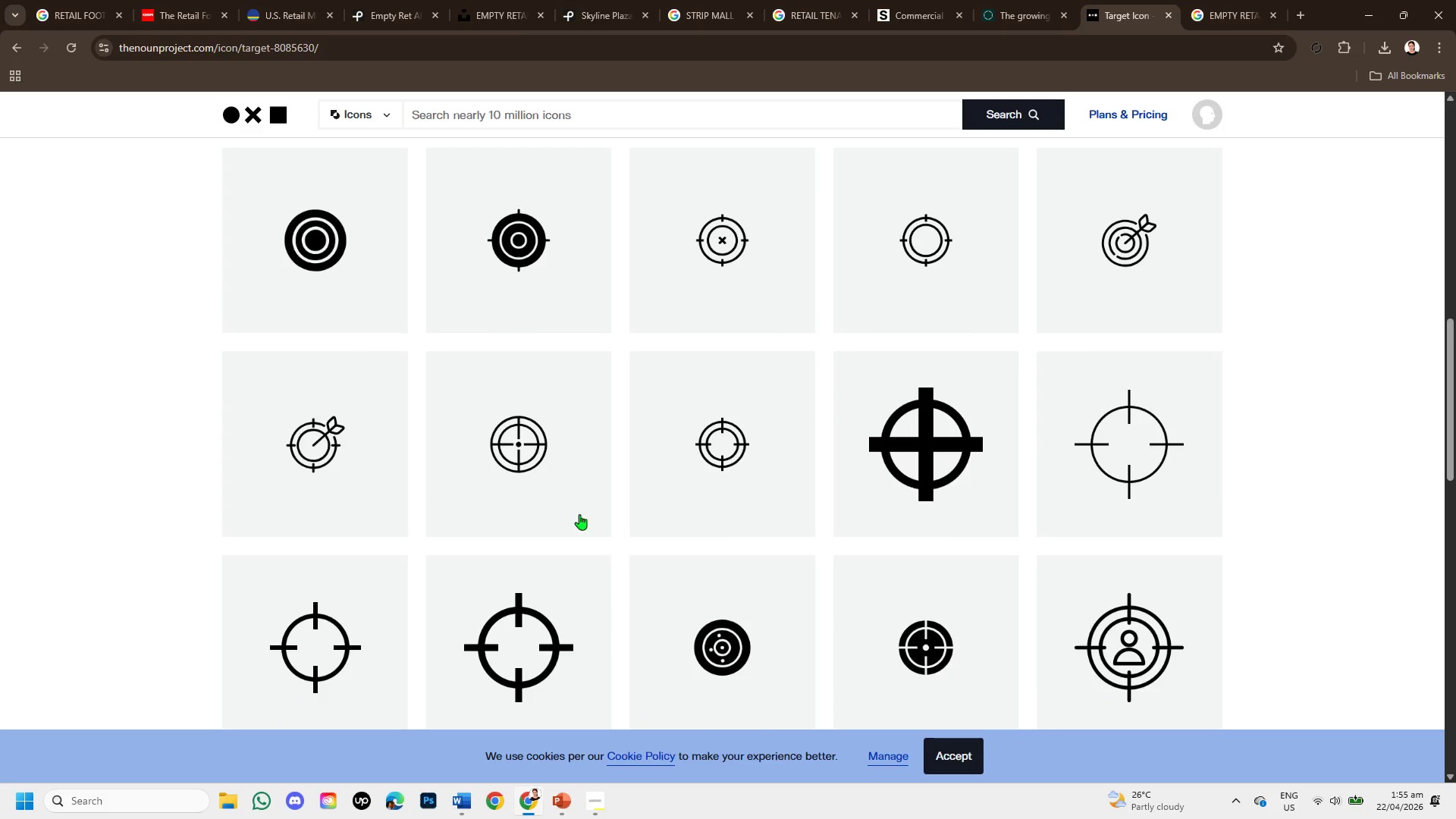 
mouse_move([544, 454])
 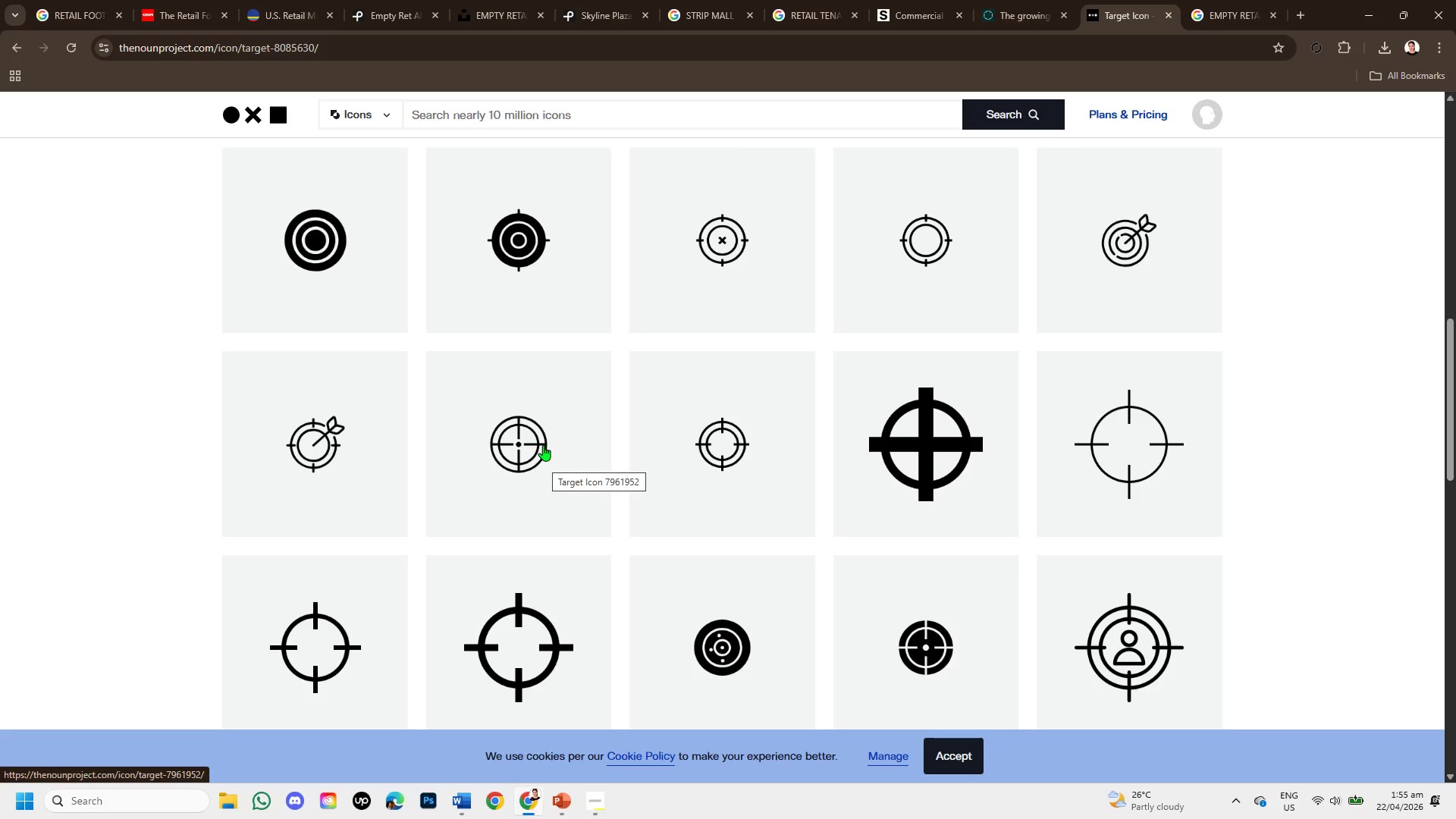 
left_click([543, 442])
 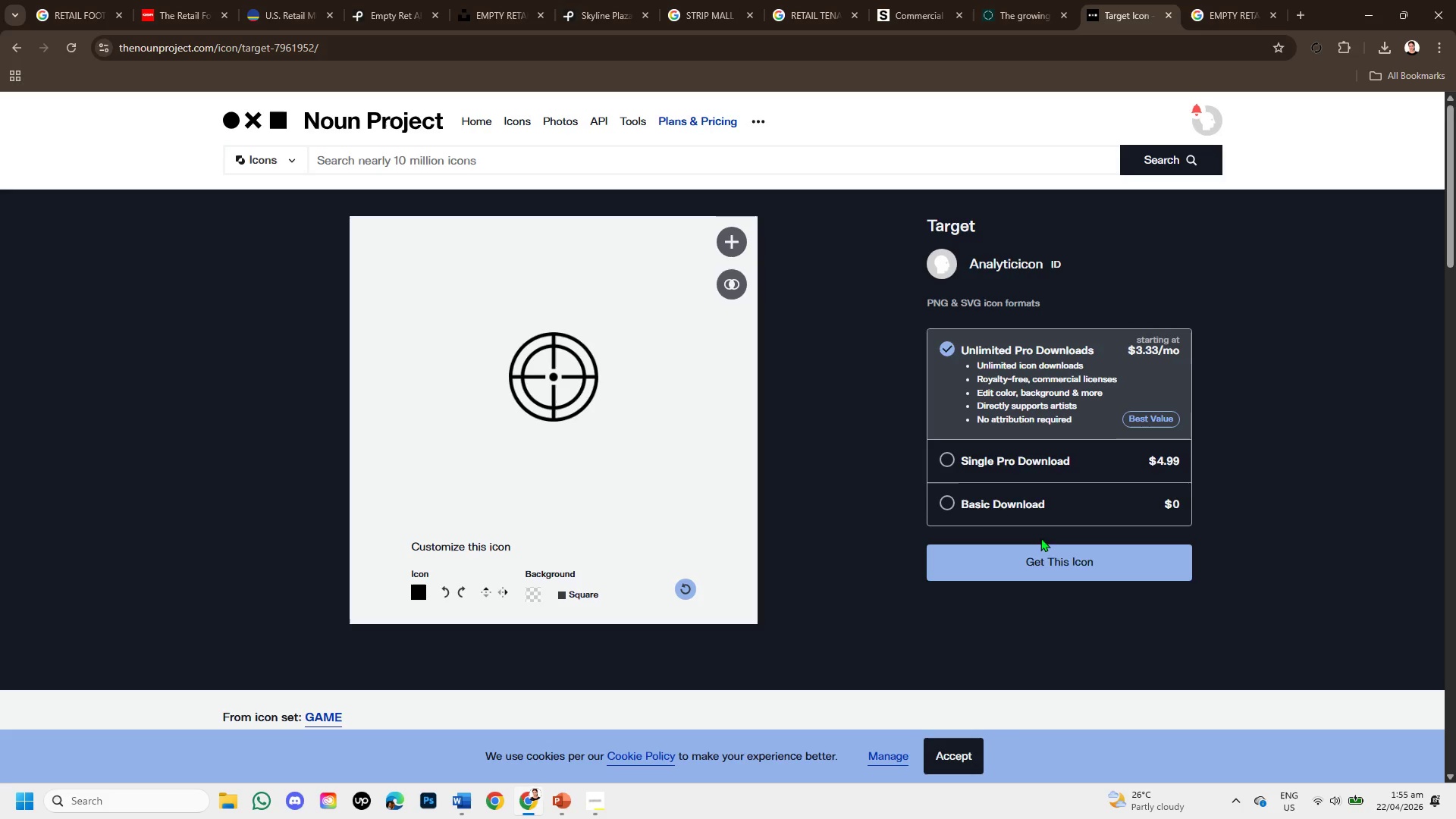 
left_click([947, 502])
 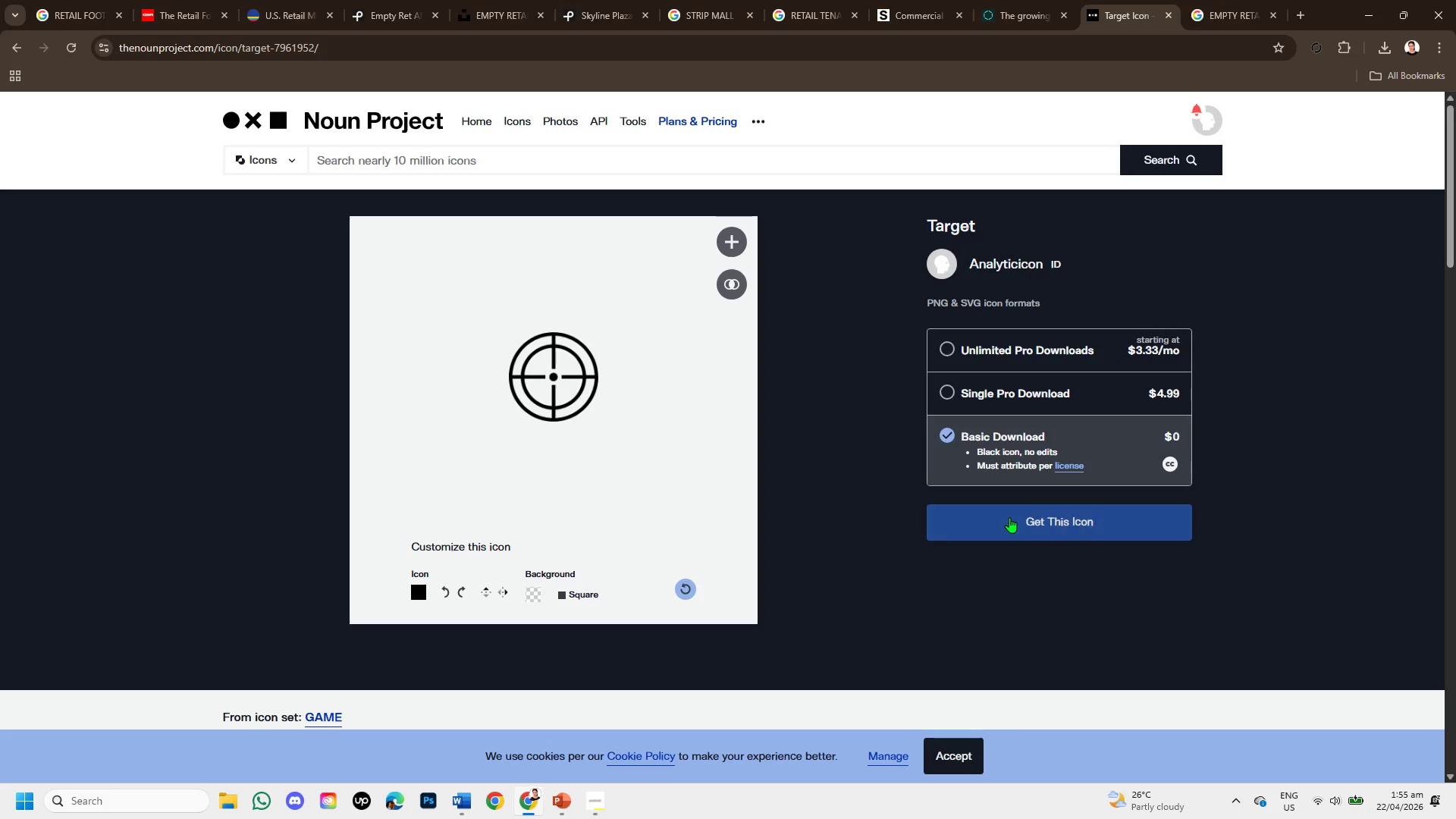 
left_click([1009, 517])
 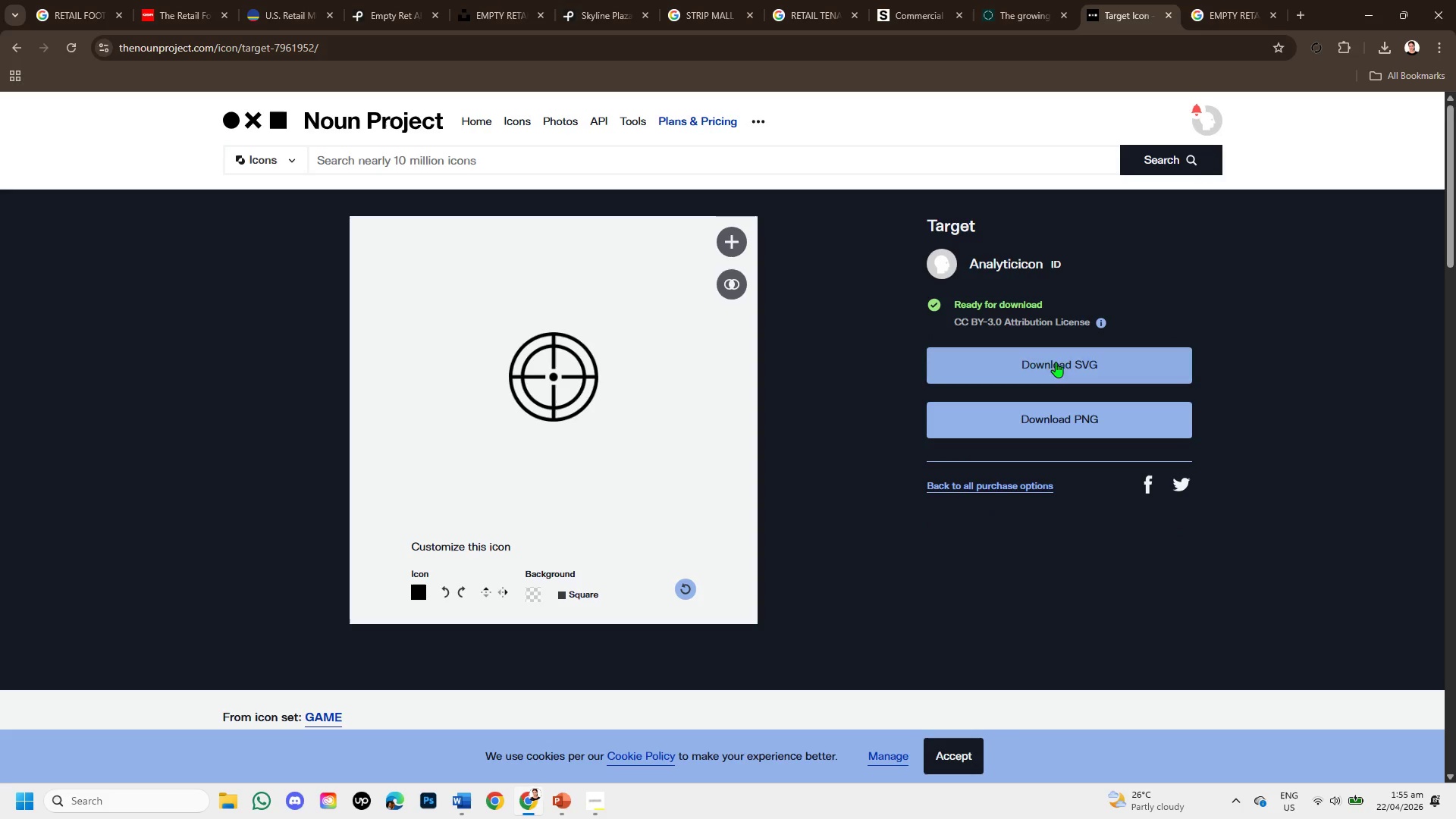 
left_click([1059, 348])
 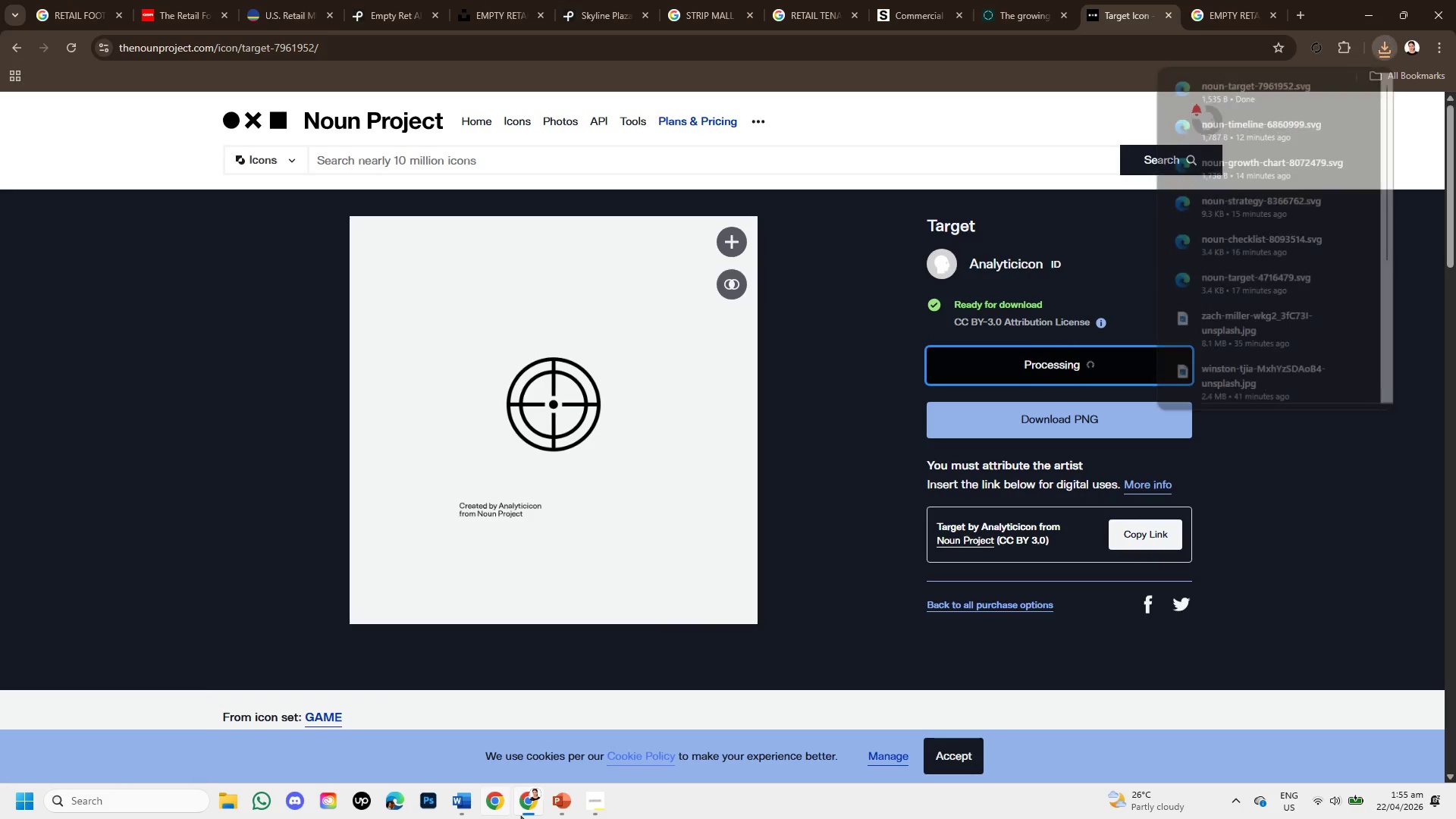 
left_click([560, 801])
 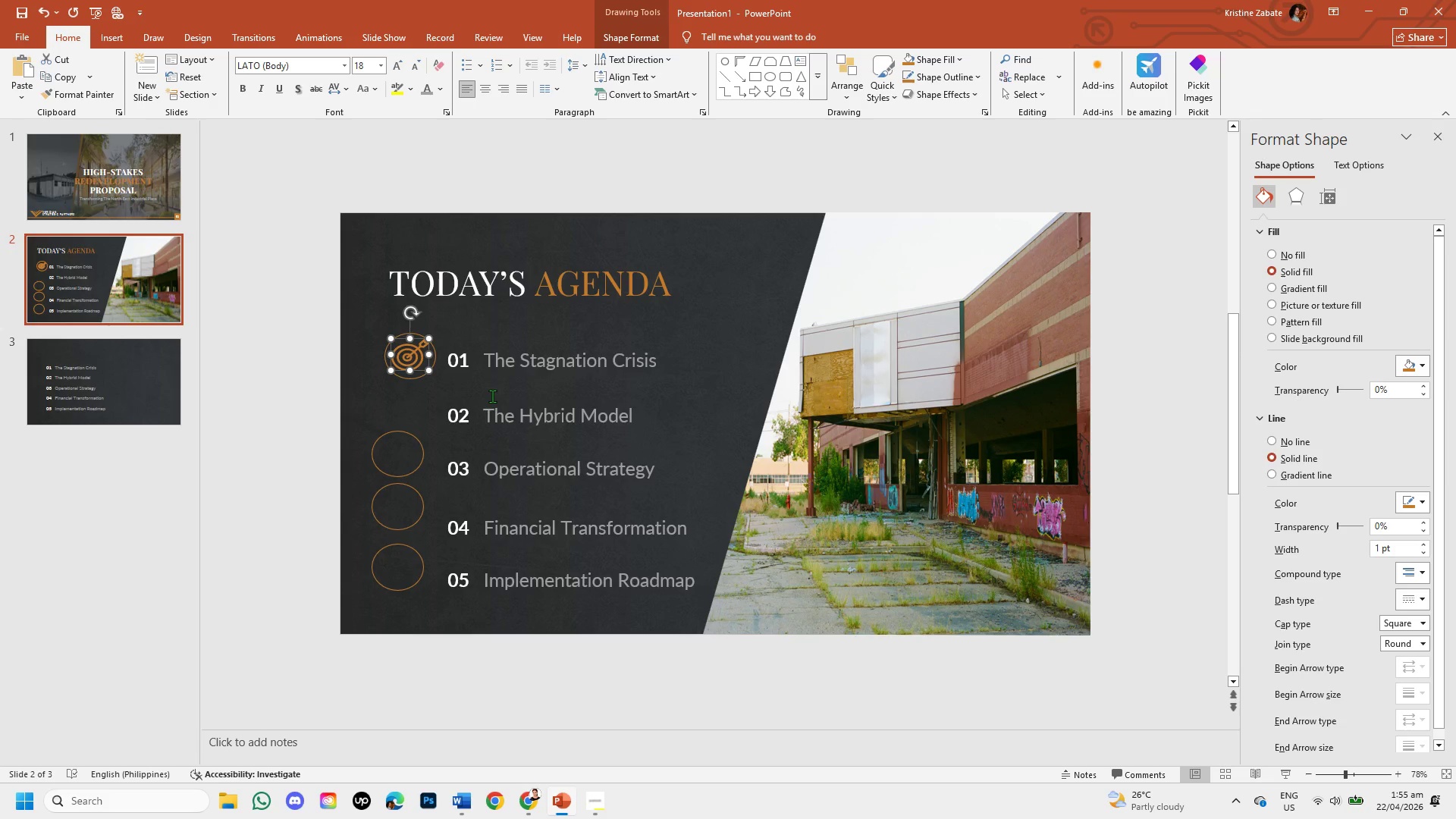 
key(Backspace)
 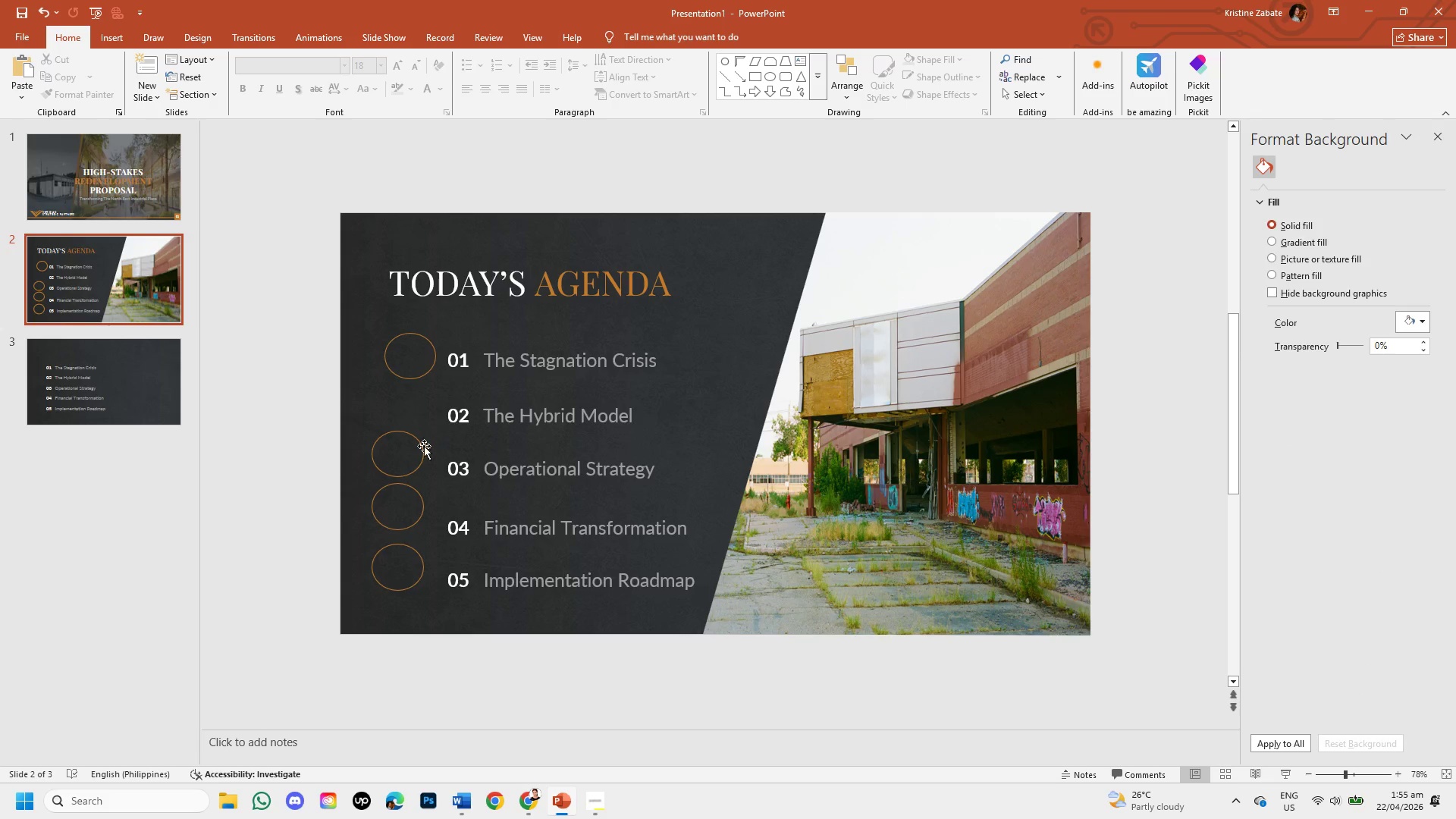 
left_click([422, 448])
 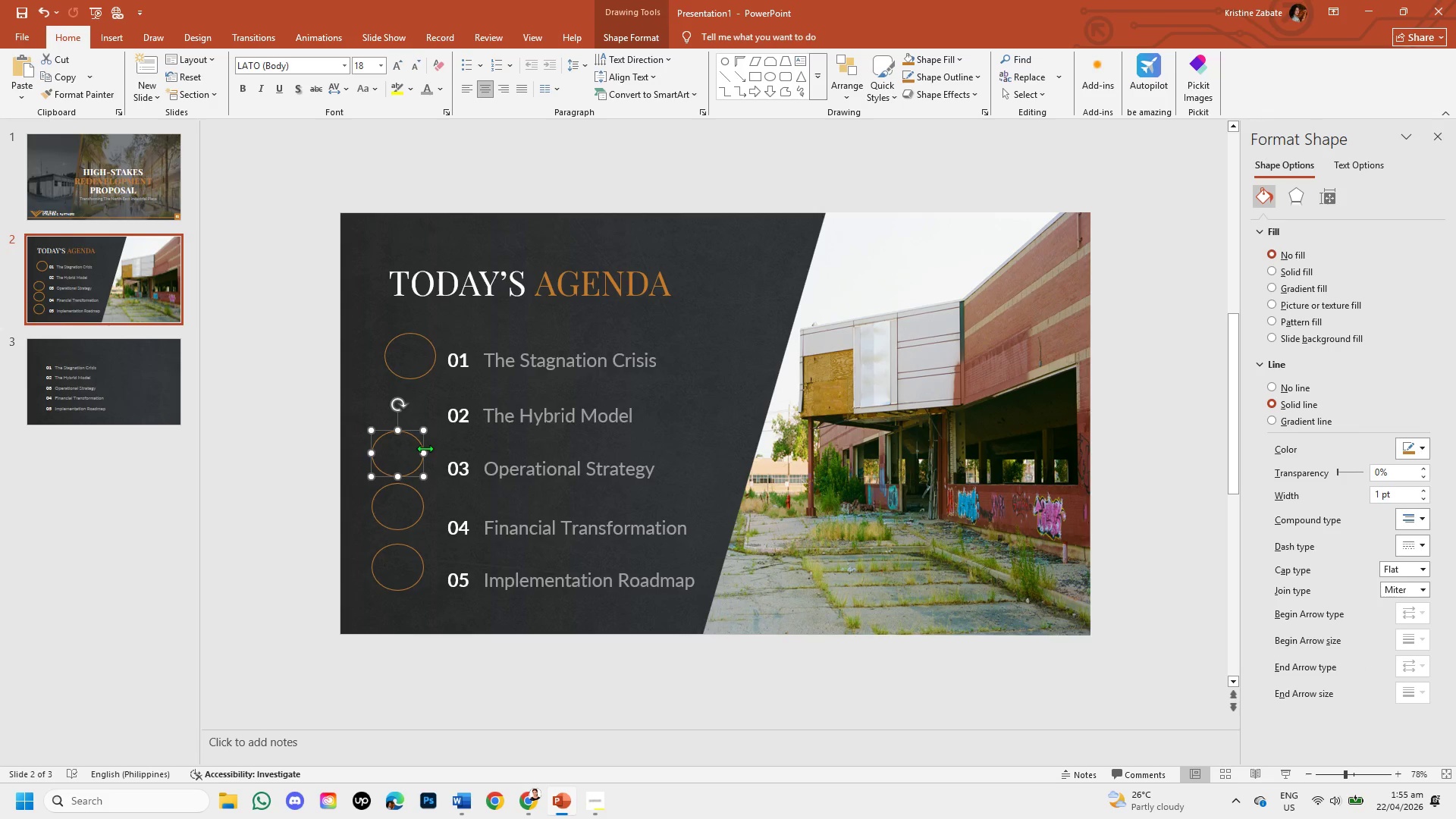 
key(Backspace)
 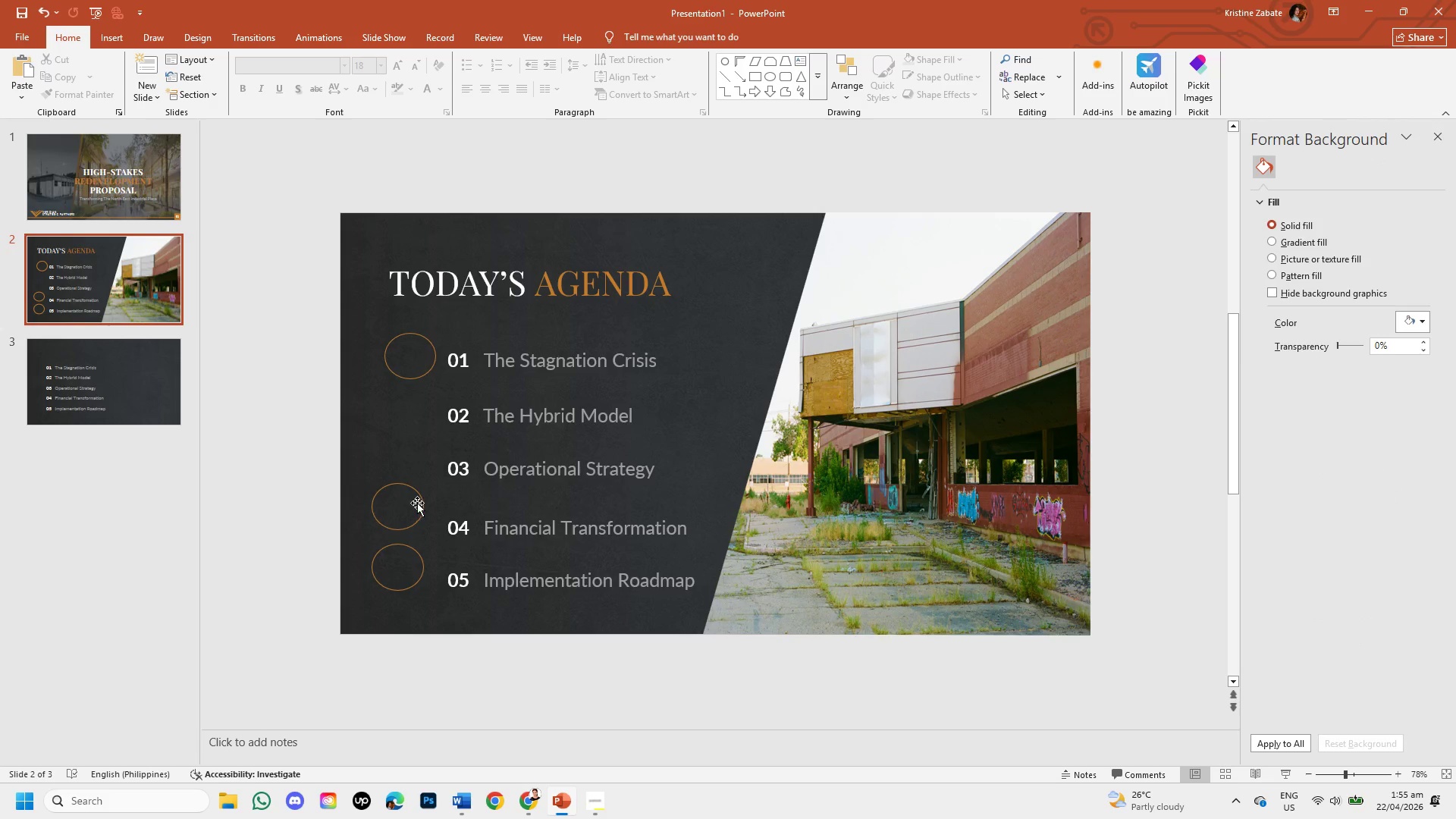 
left_click([422, 502])
 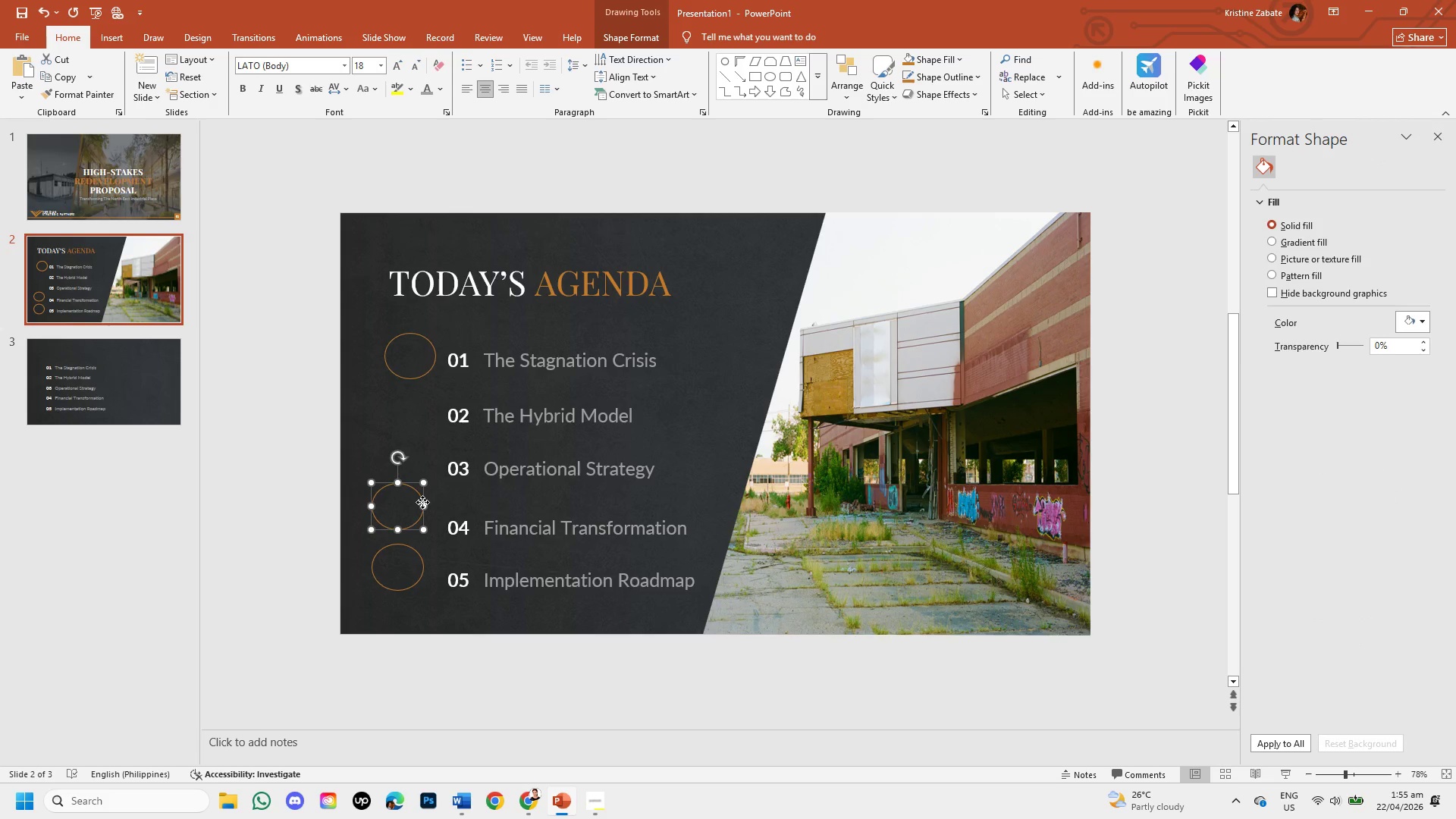 
key(Backspace)
 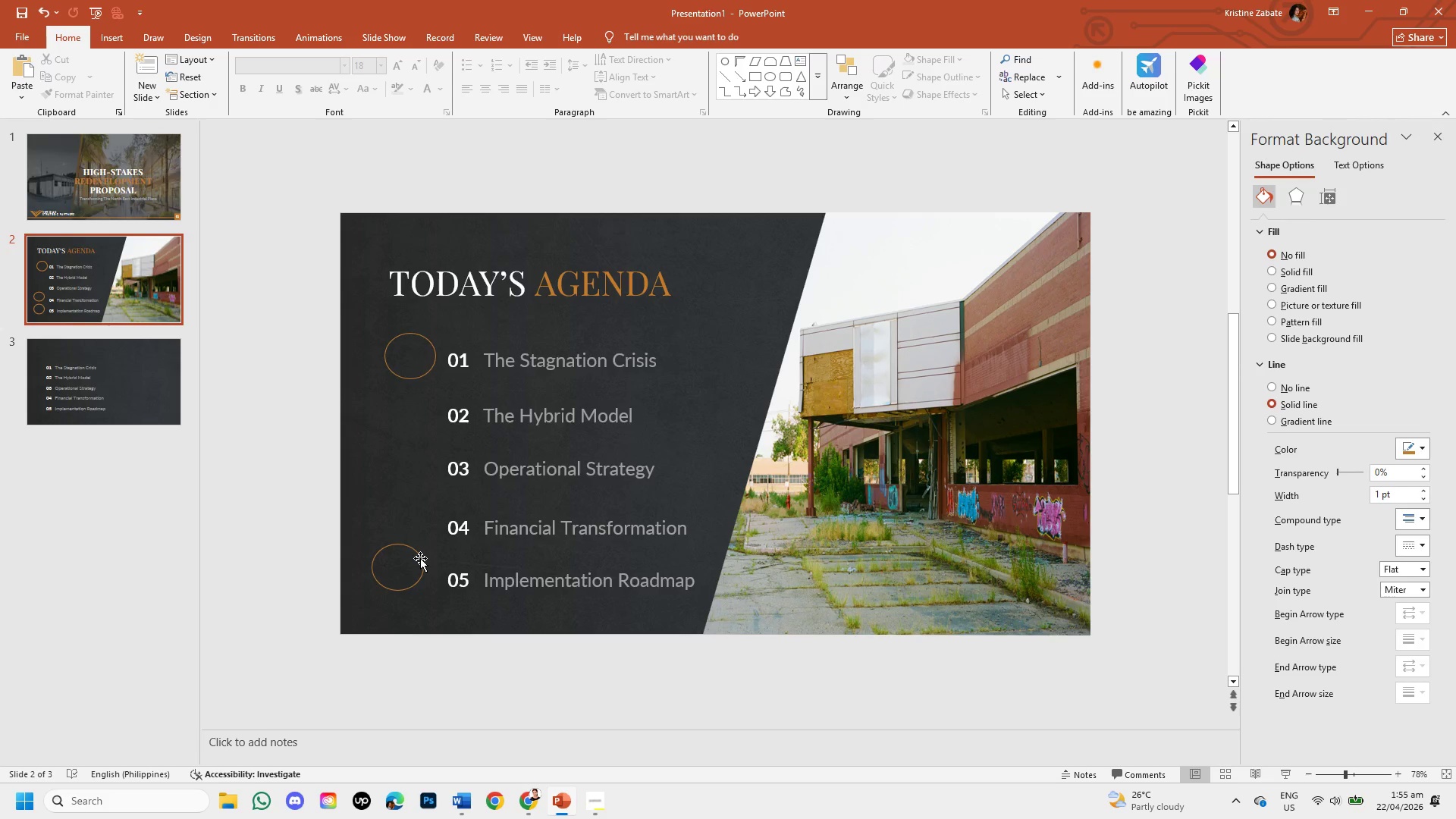 
left_click([420, 558])
 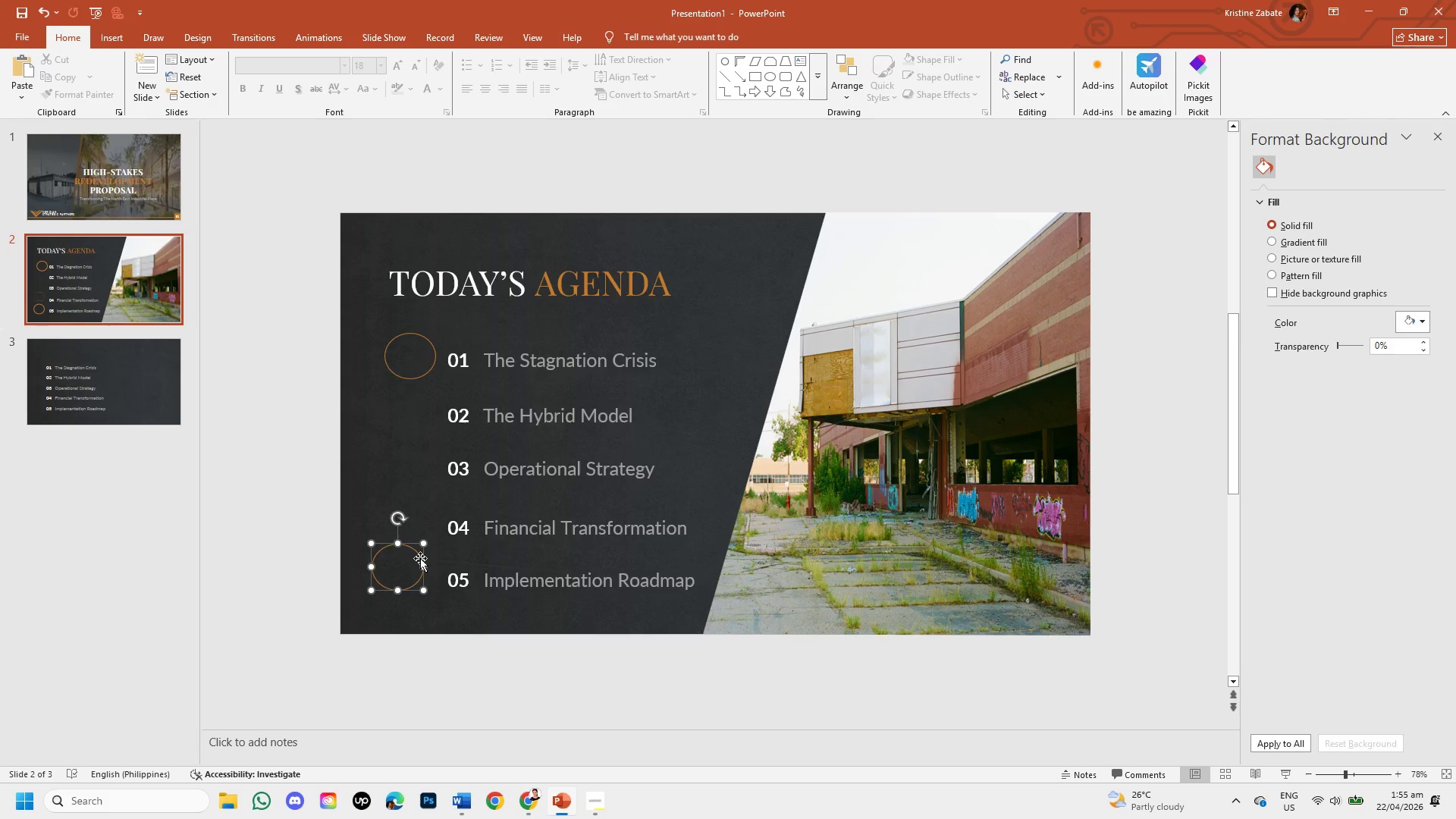 
key(Backspace)
 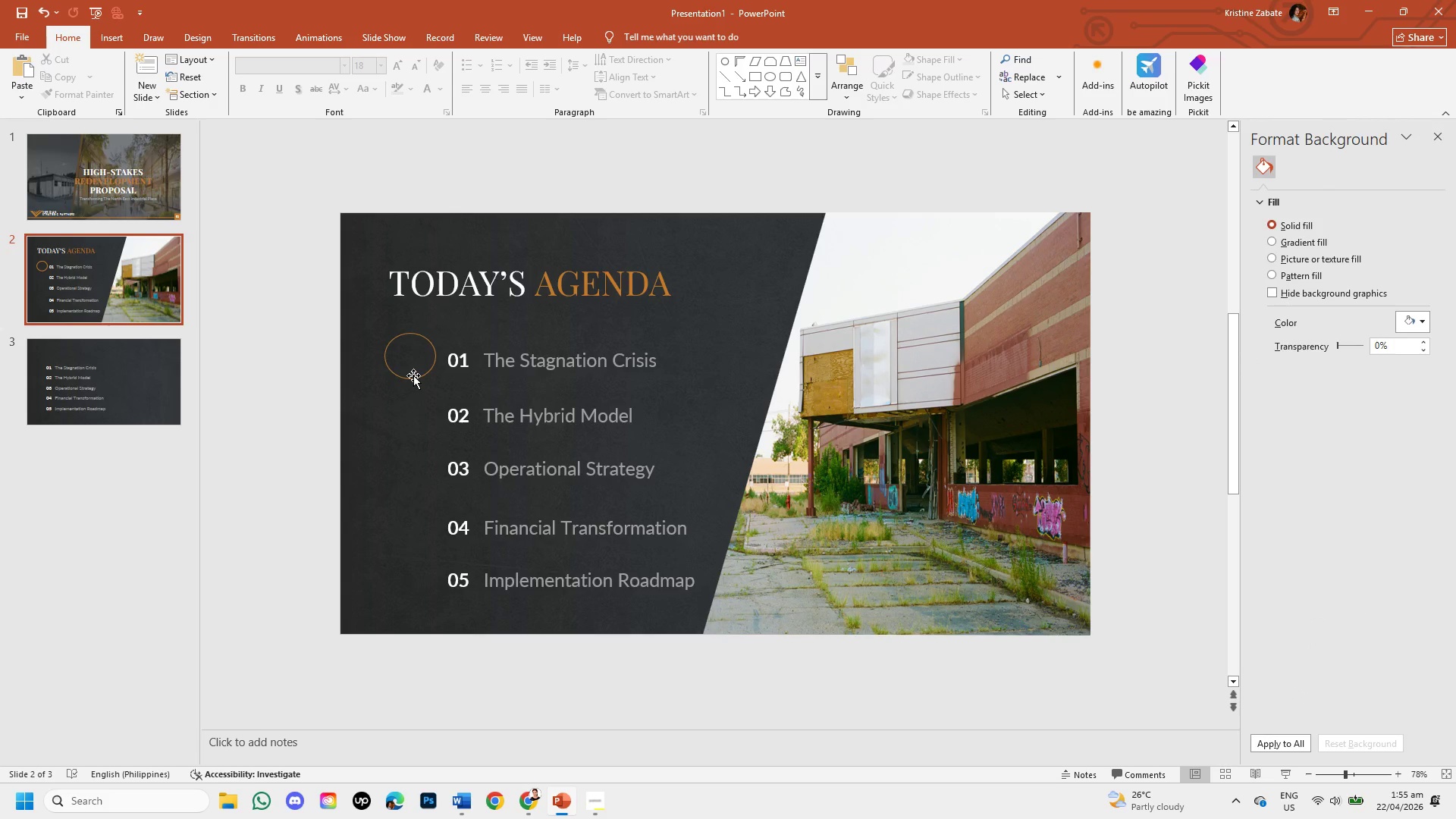 
wait(8.2)
 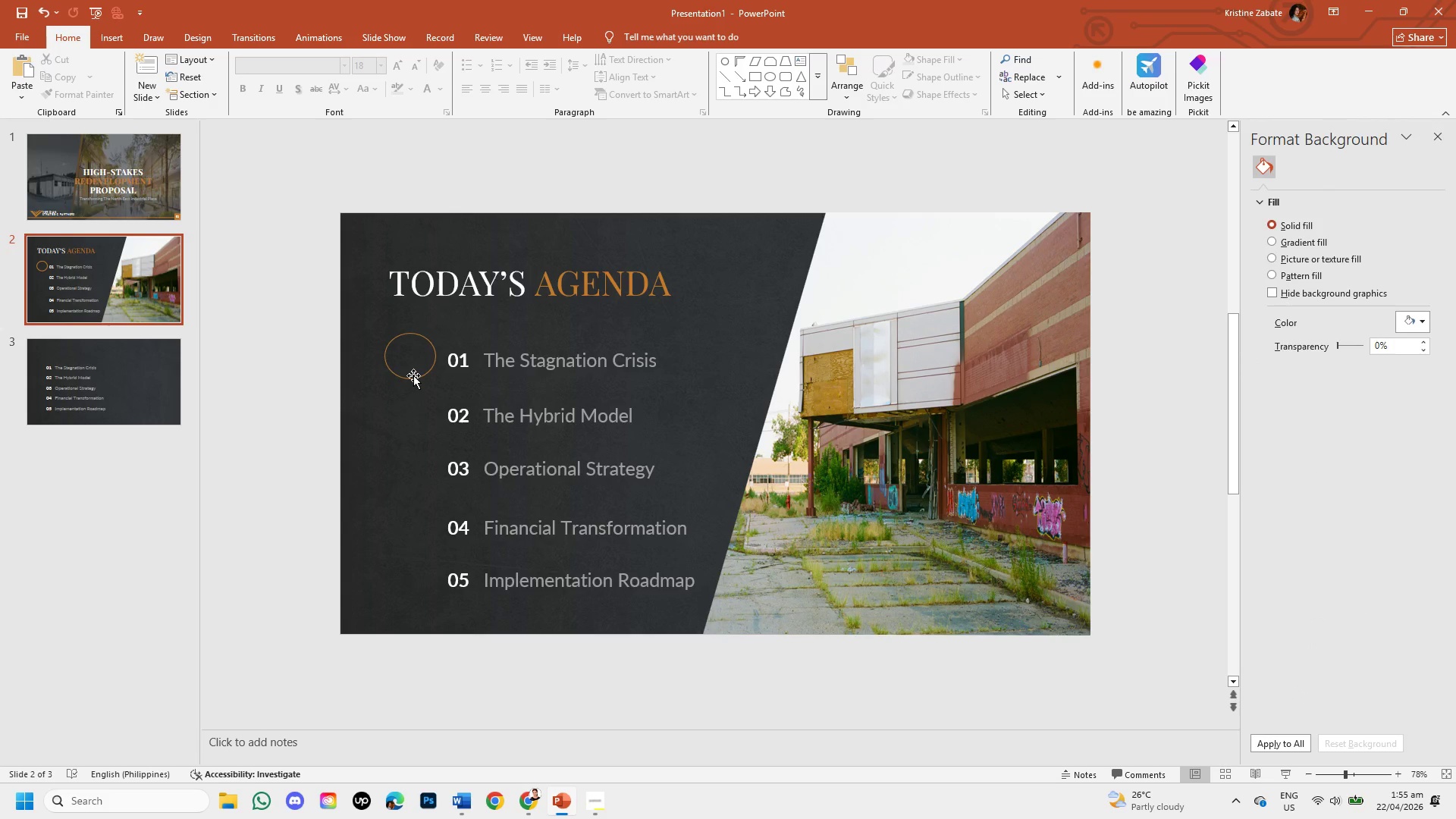 
left_click([411, 378])
 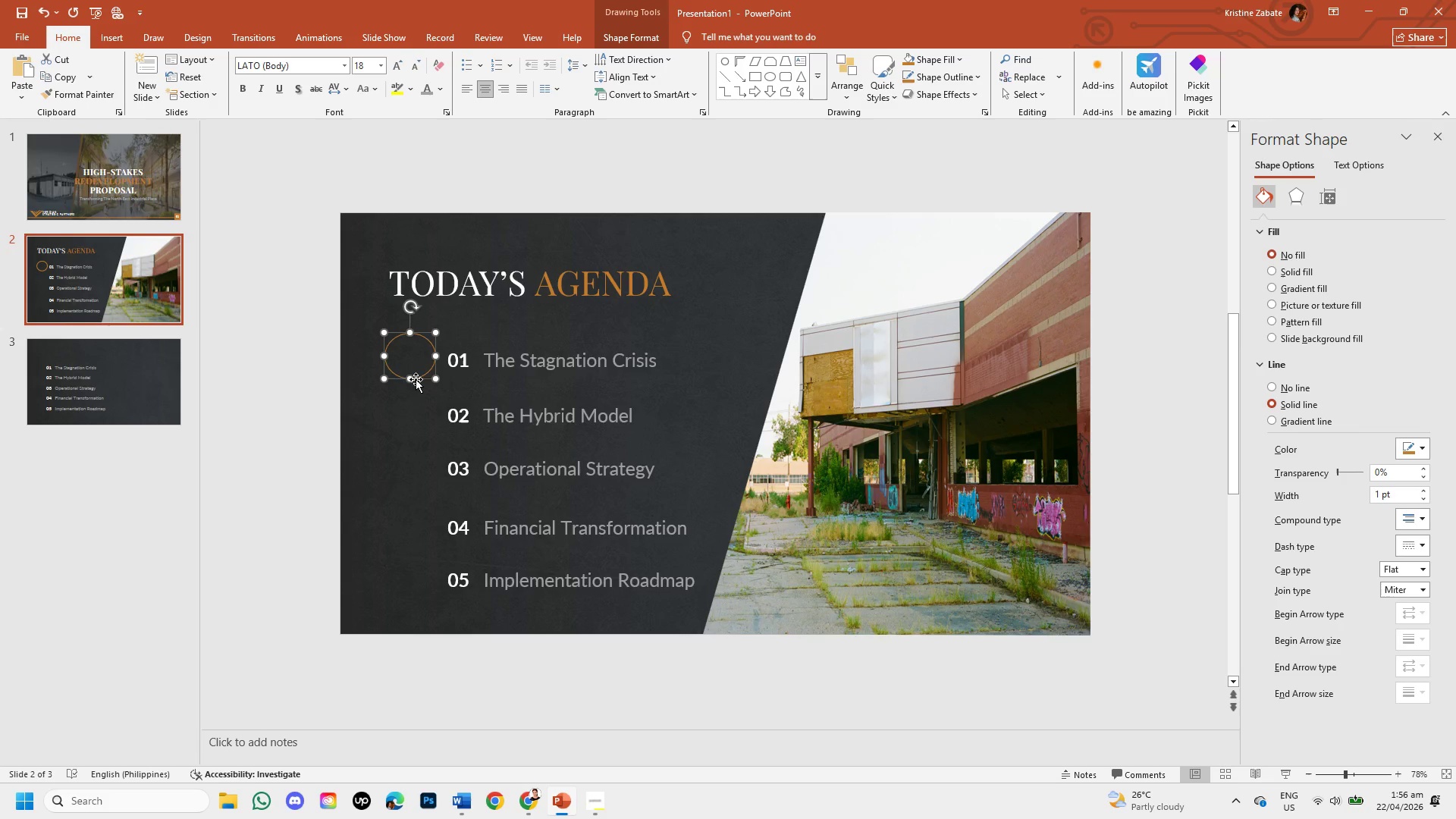 
key(ArrowLeft)
 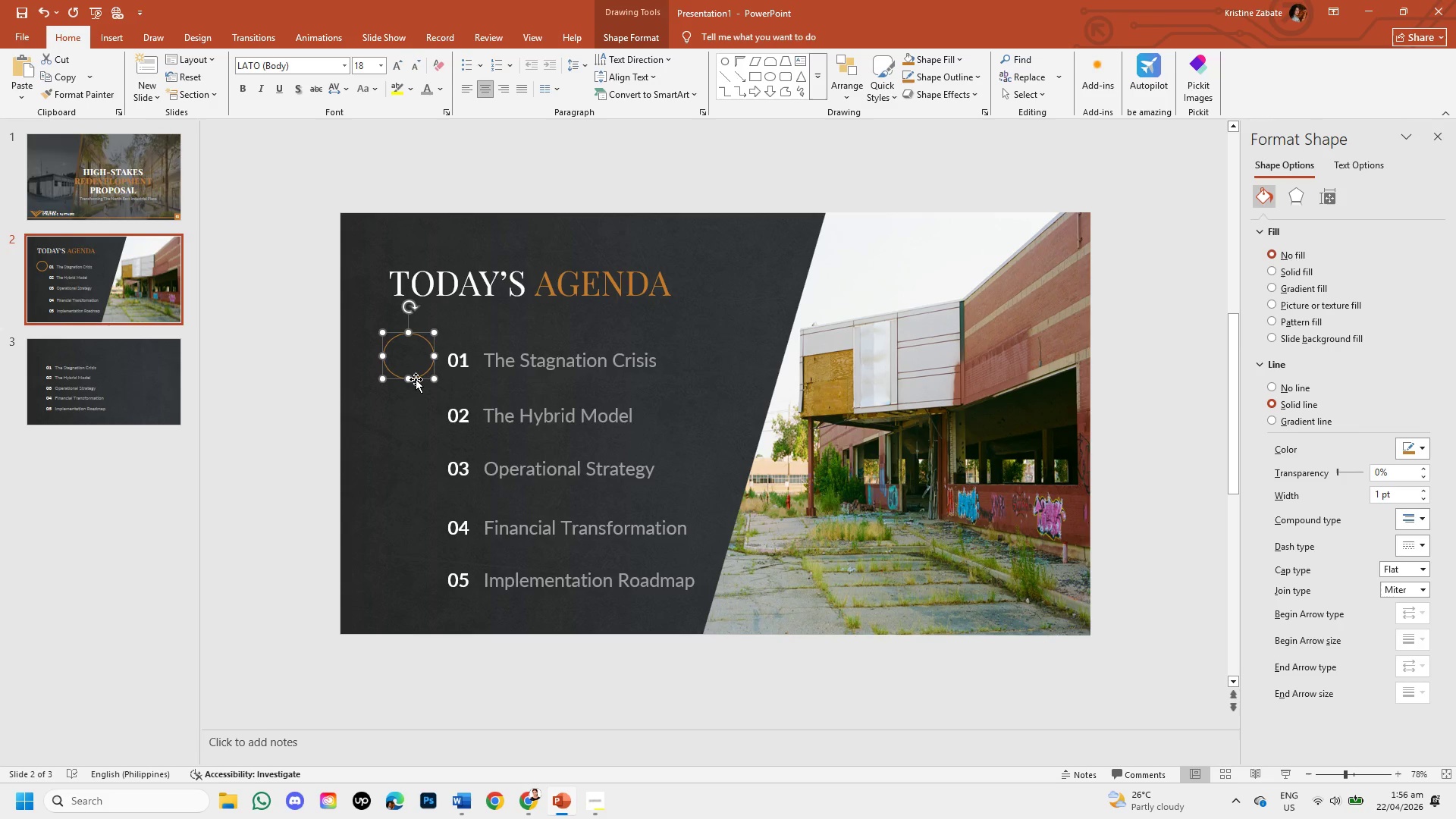 
key(ArrowLeft)
 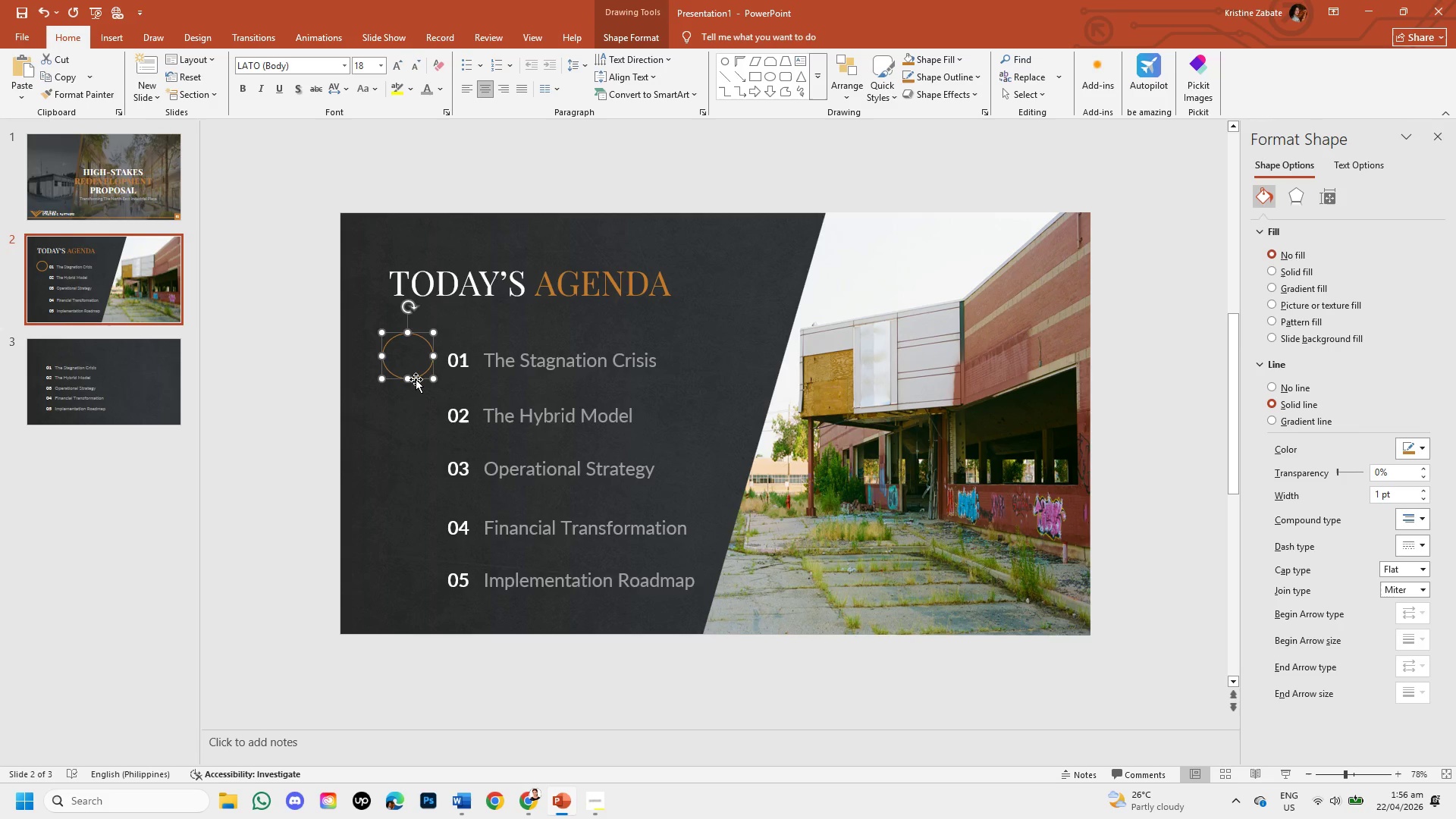 
key(ArrowLeft)
 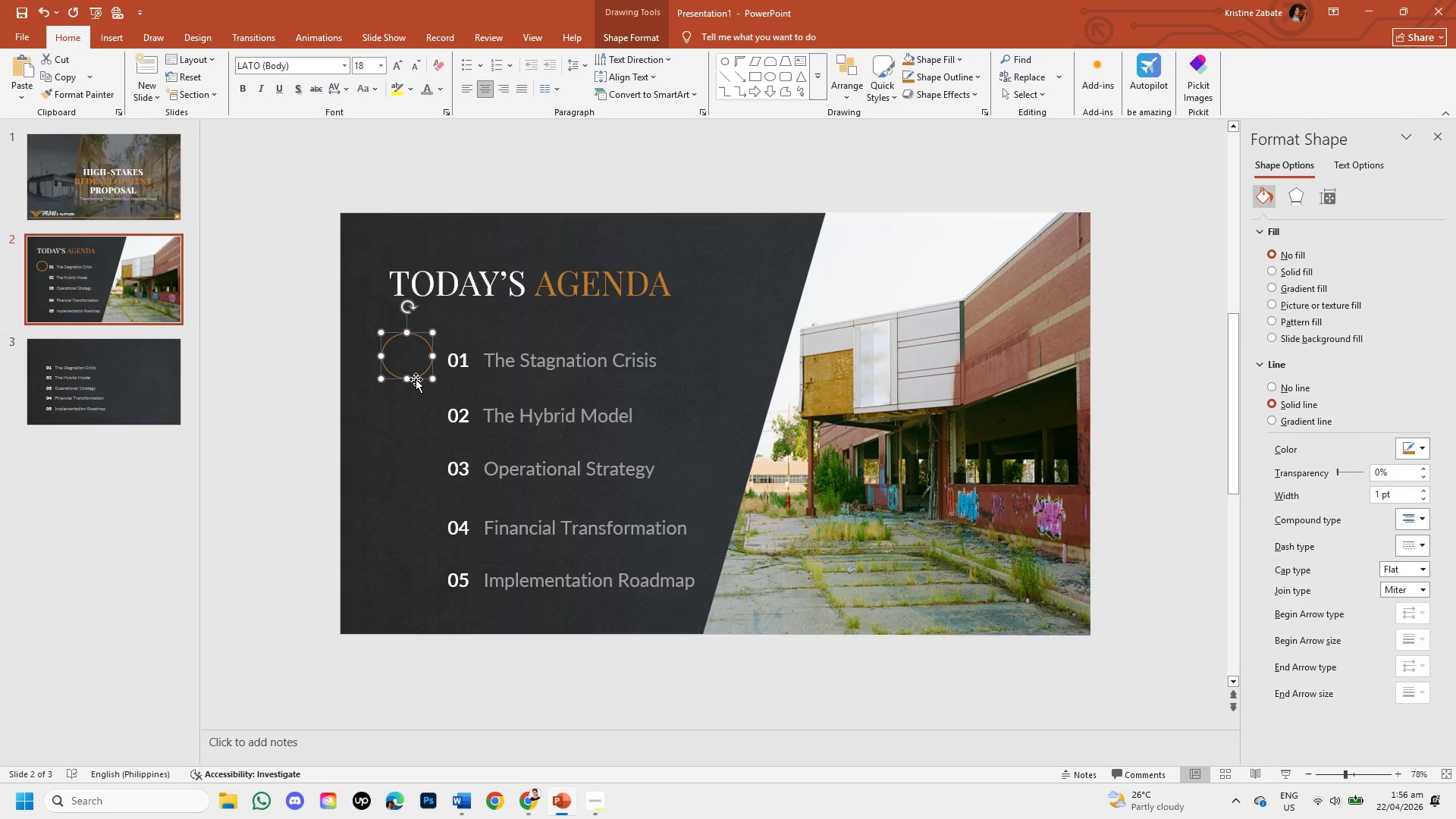 
key(ArrowLeft)
 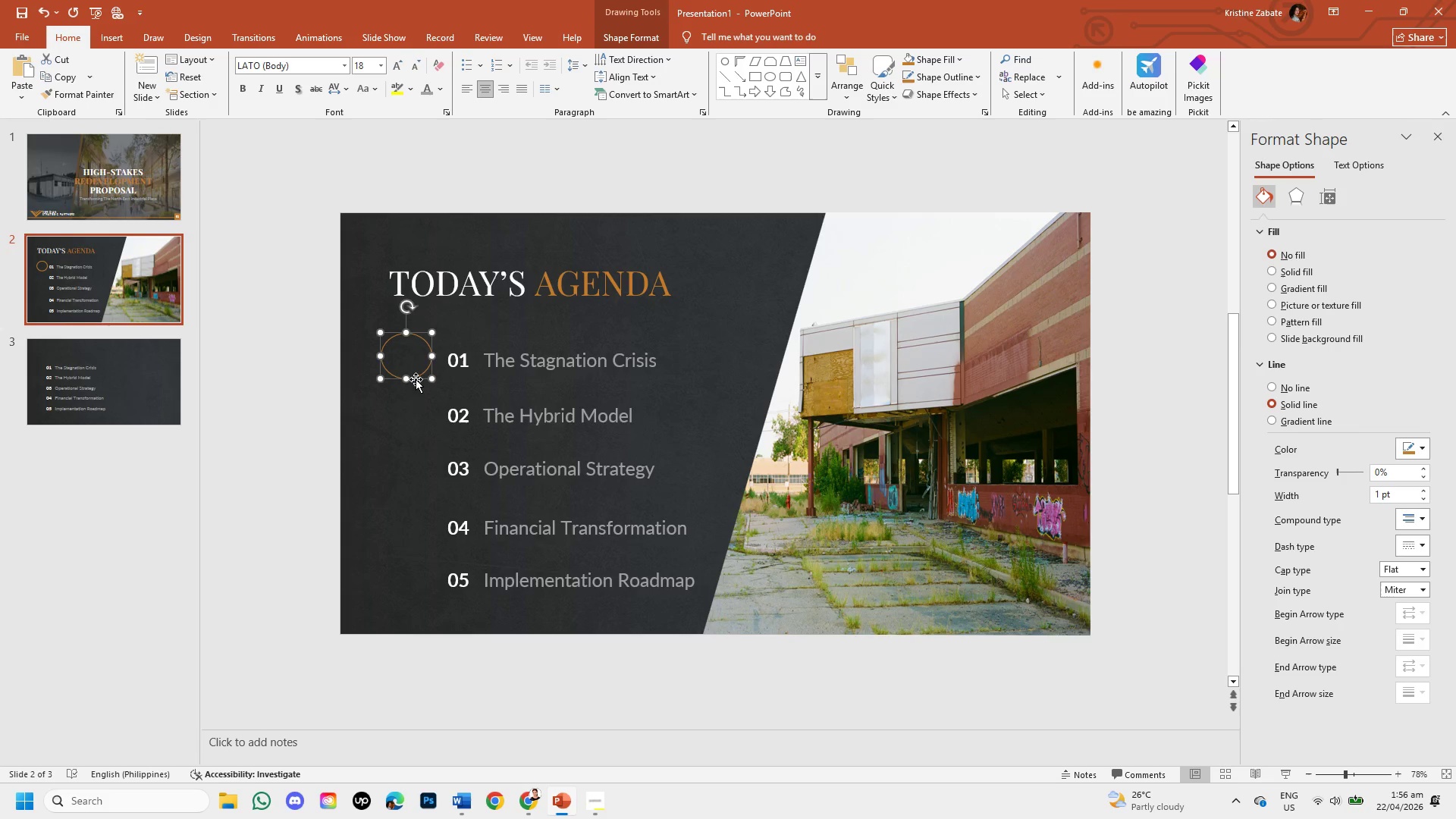 
key(ArrowLeft)
 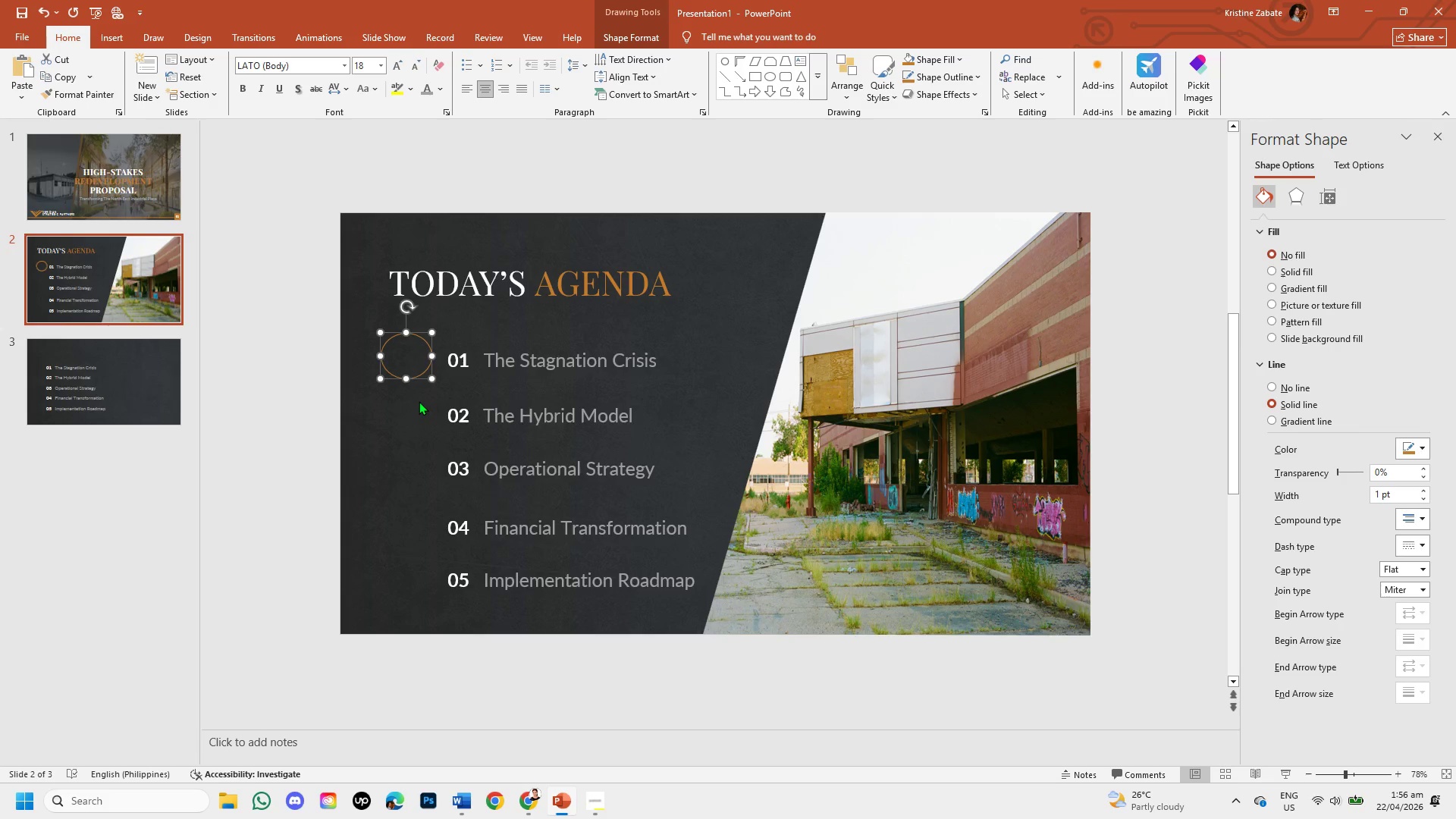 
left_click([419, 401])
 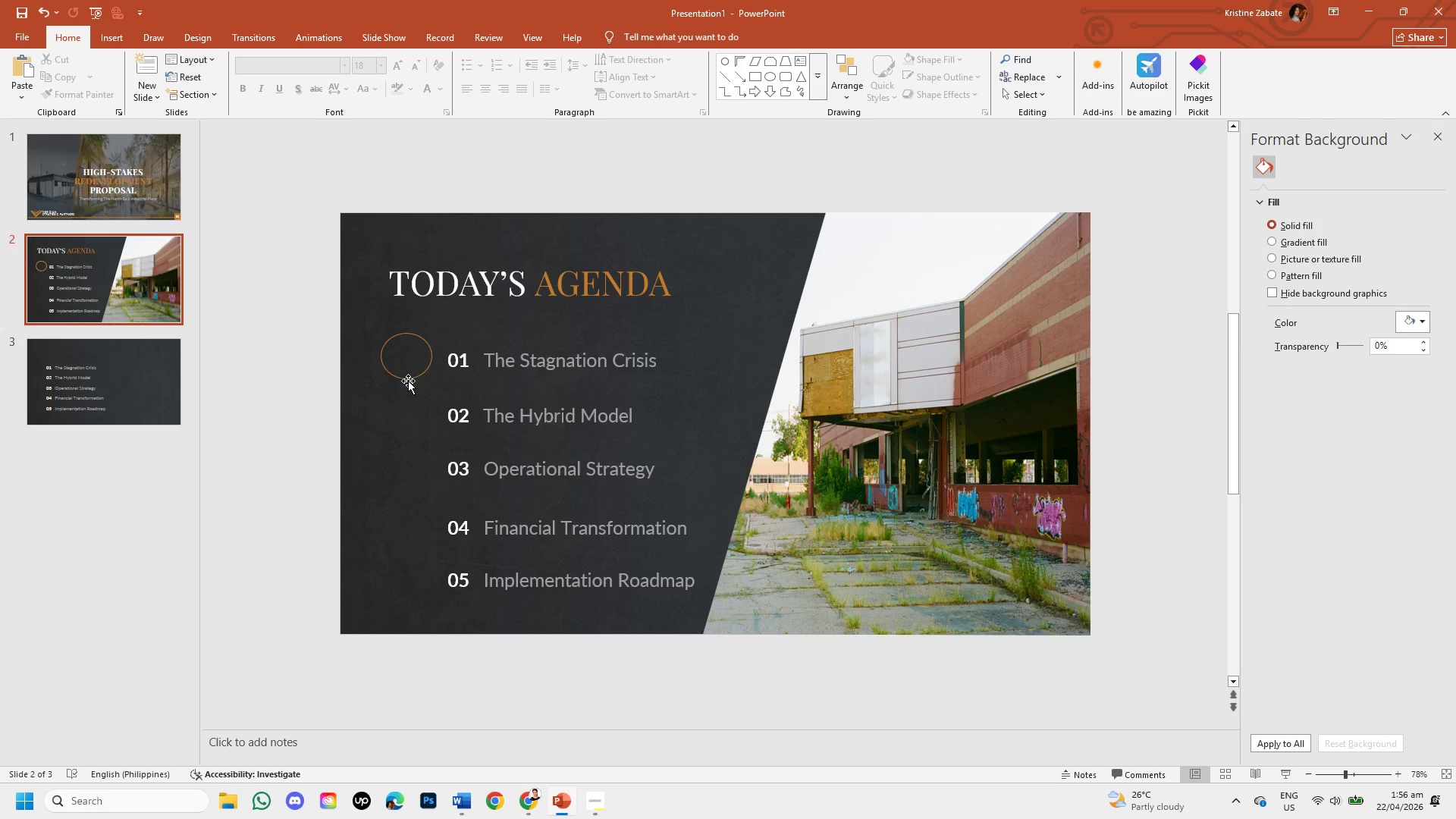 
left_click([408, 381])
 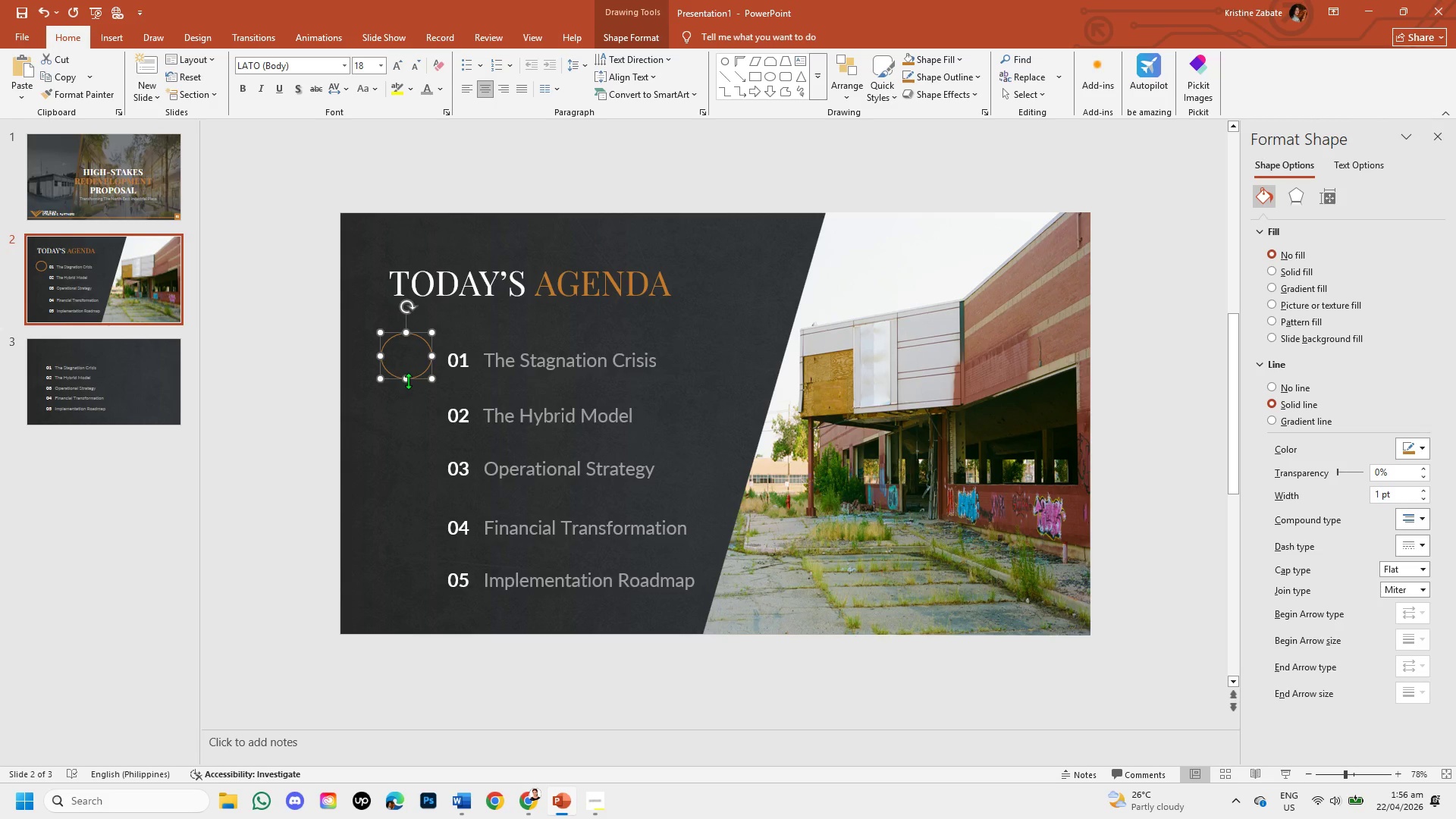 
key(Control+C)
 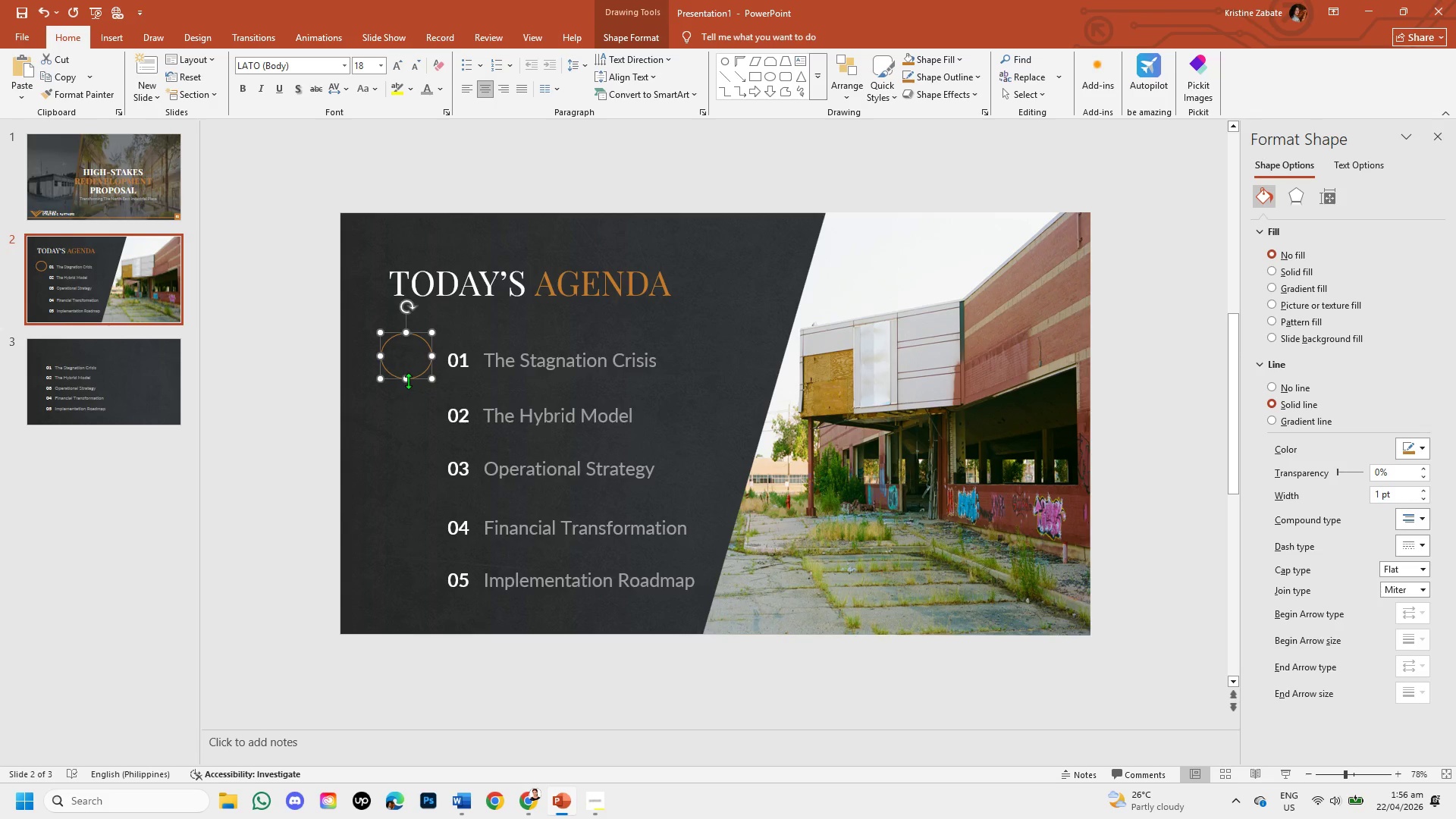 
key(Control+V)
 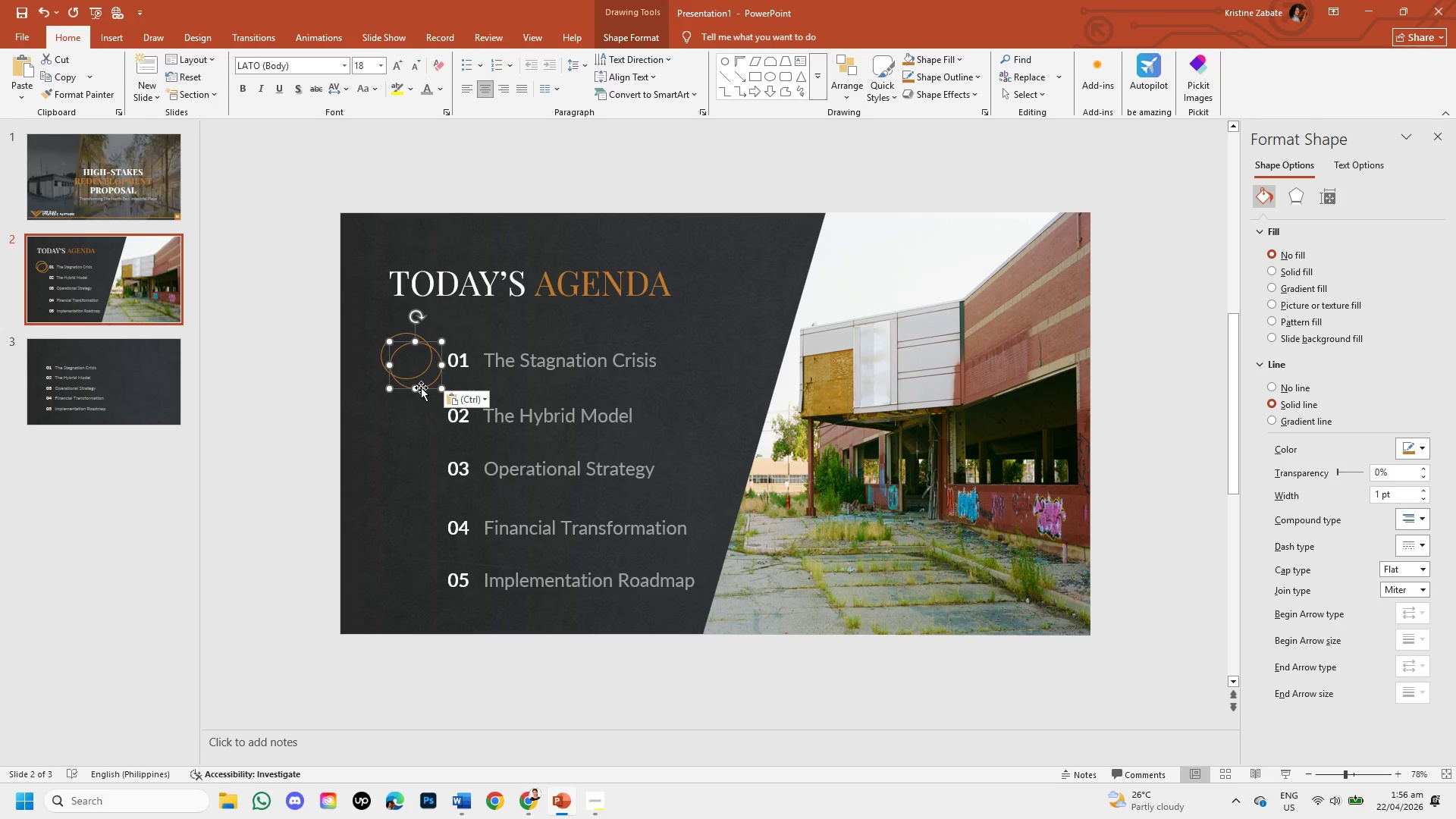 
left_click_drag(start_coordinate=[421, 388], to_coordinate=[411, 438])
 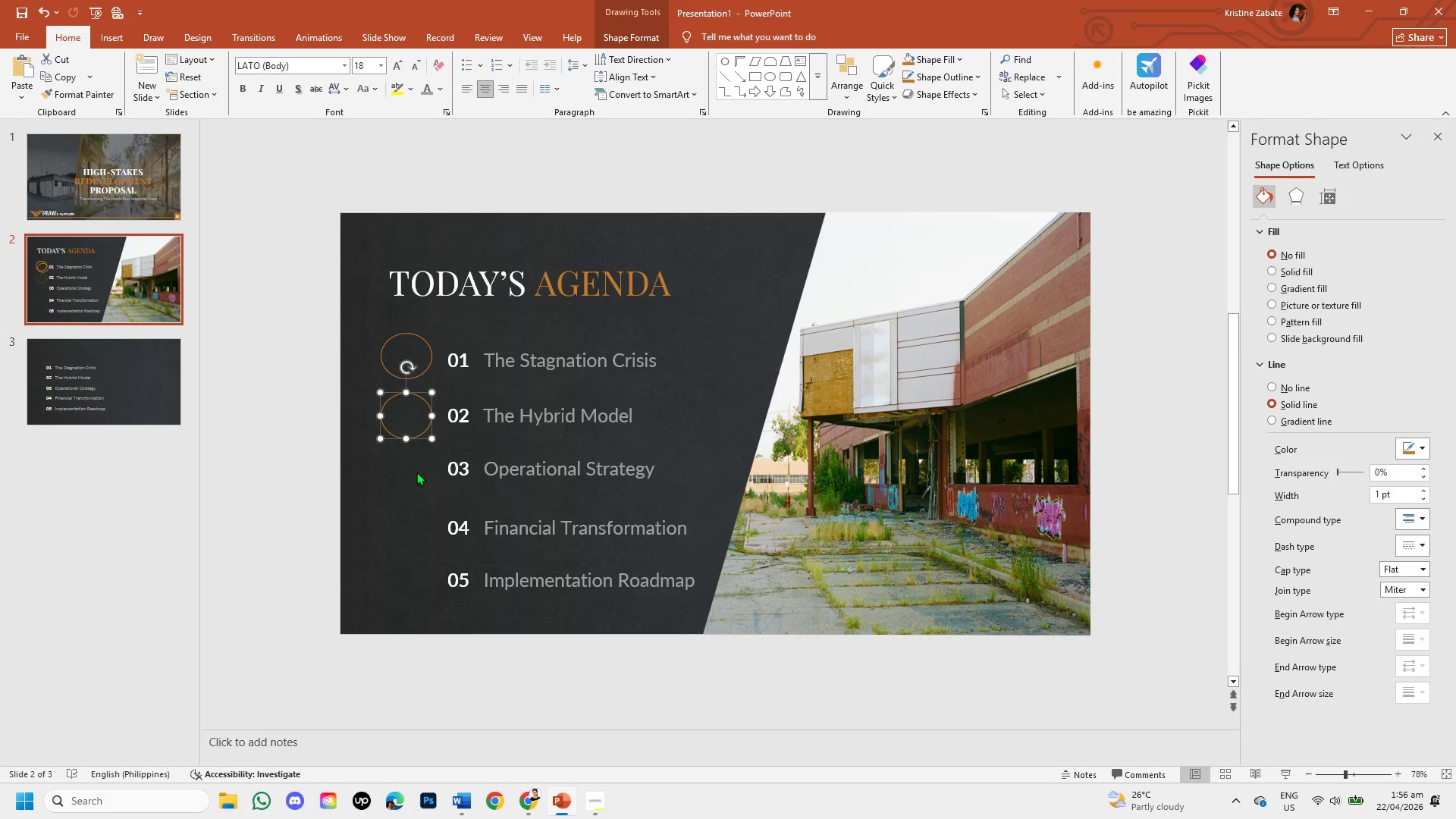 
left_click([416, 472])
 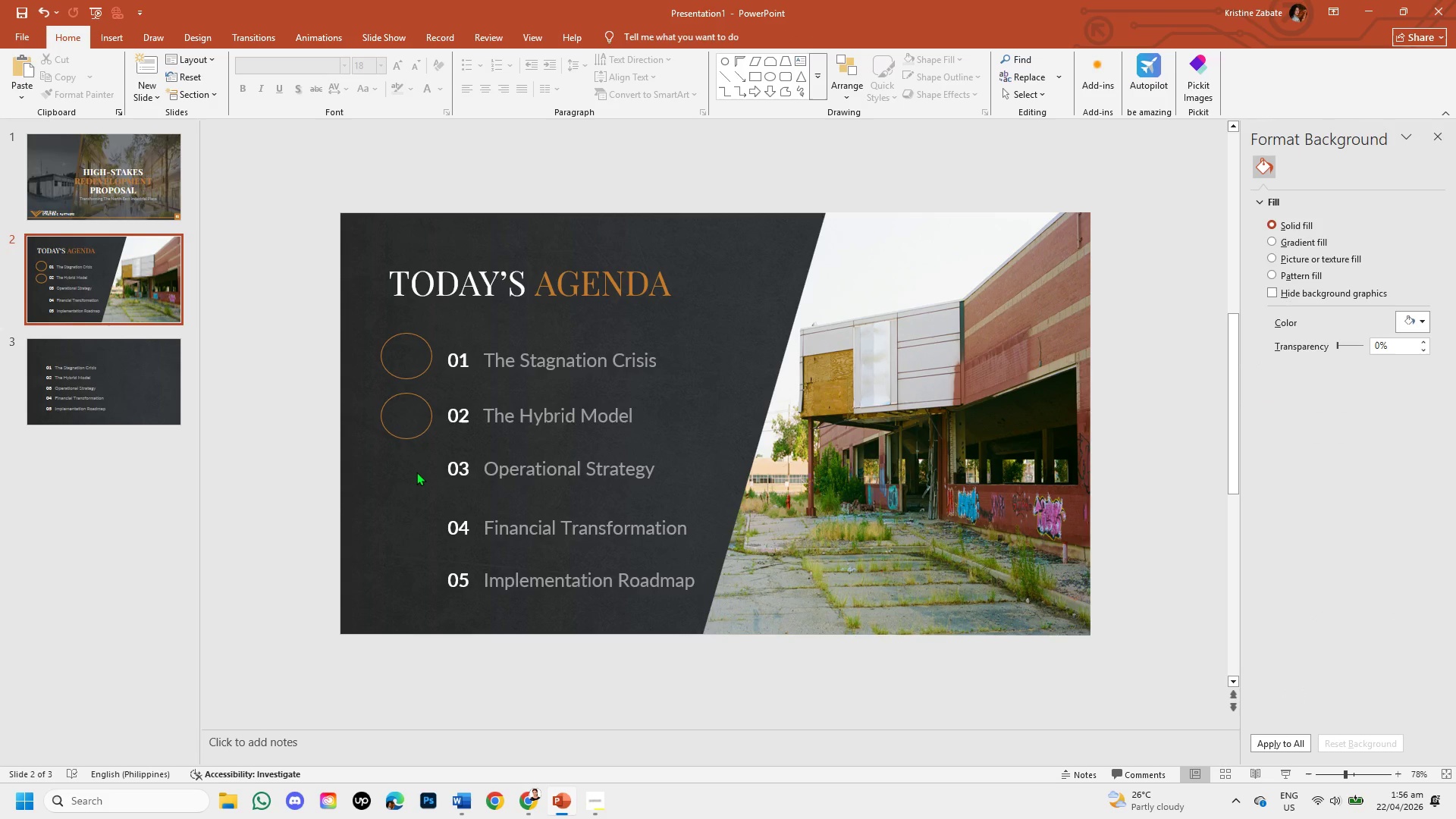 
key(Control+V)
 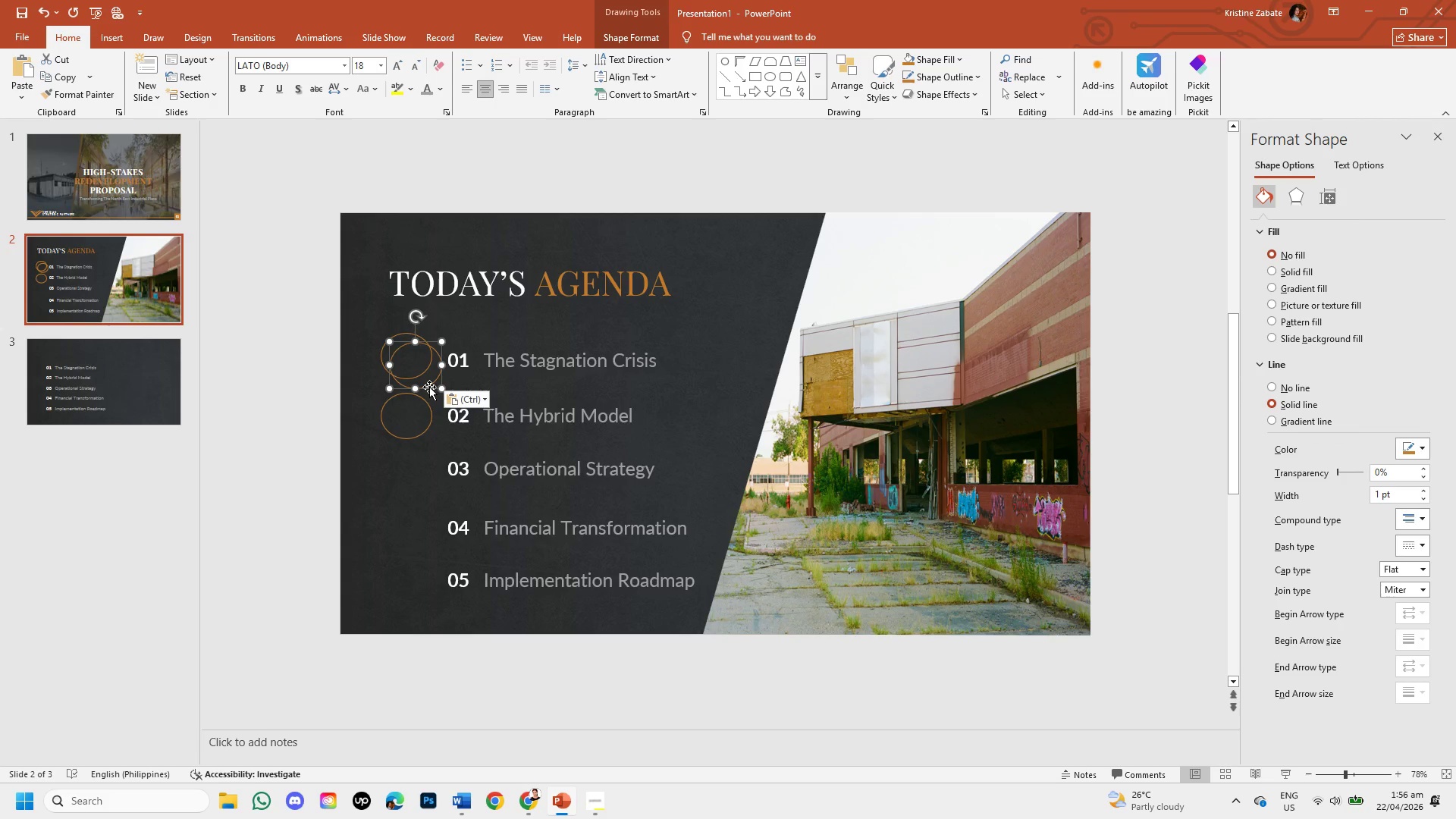 
left_click_drag(start_coordinate=[429, 388], to_coordinate=[418, 497])
 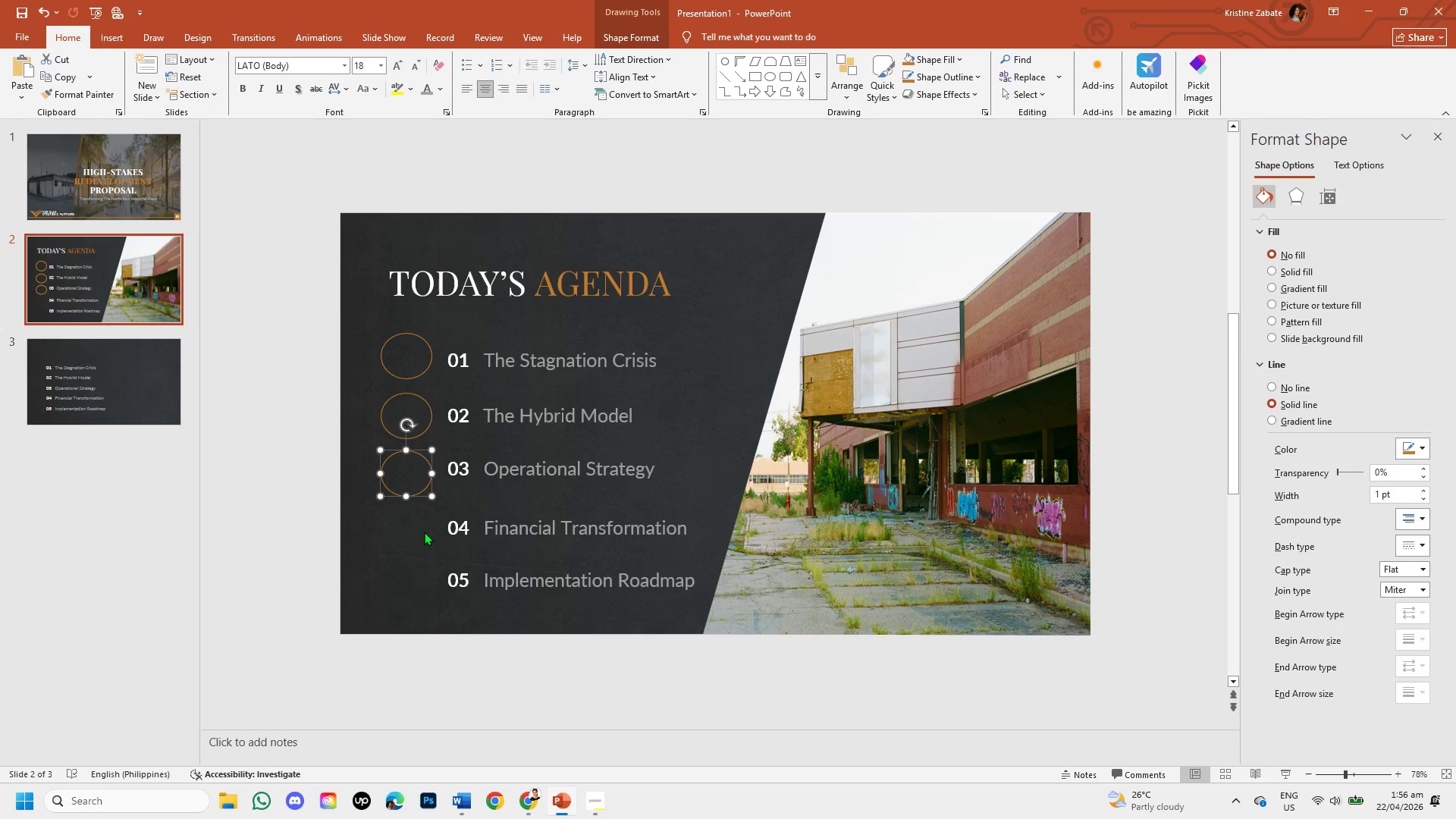 
key(Control+V)
 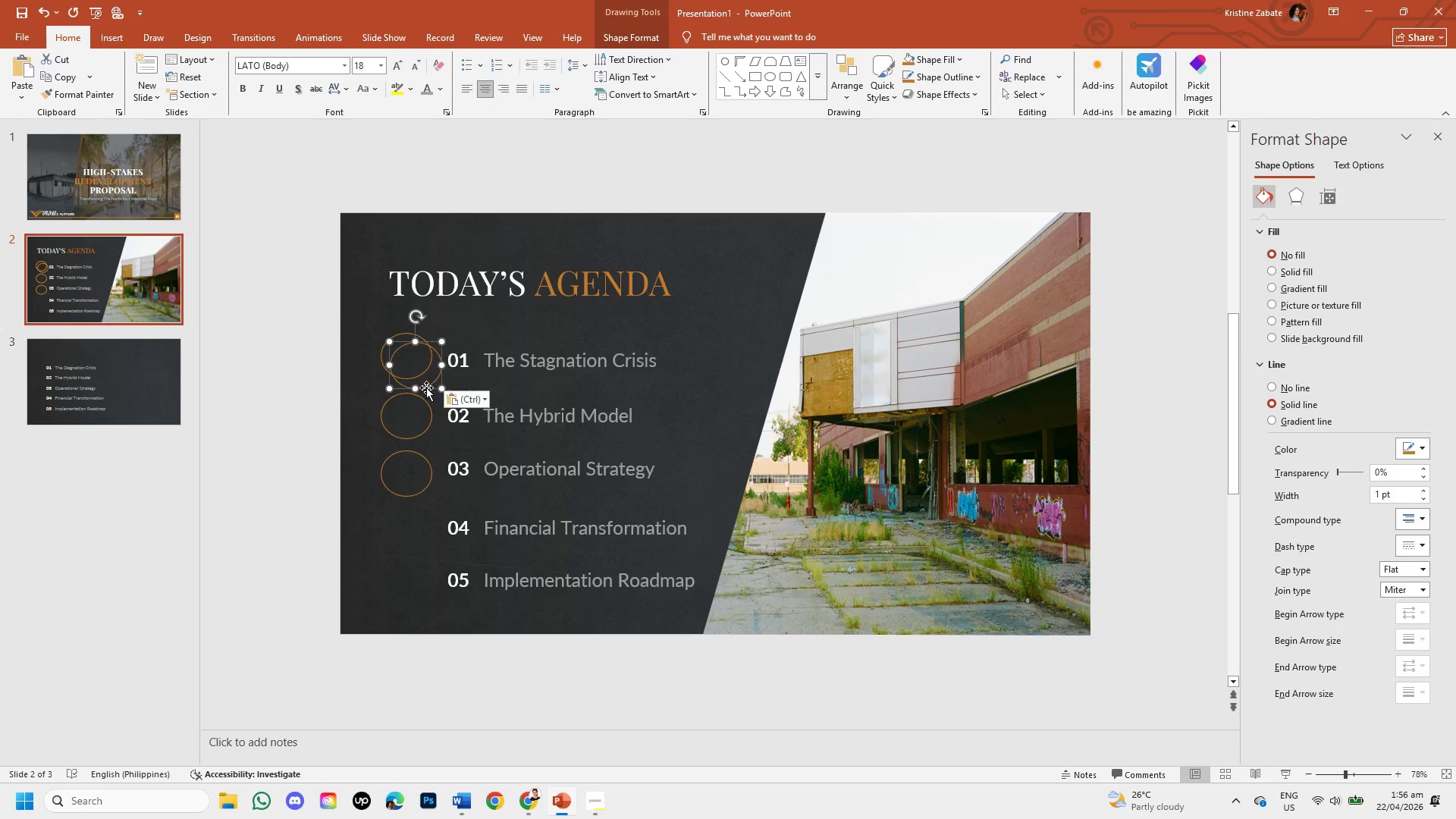 
left_click_drag(start_coordinate=[426, 388], to_coordinate=[416, 555])
 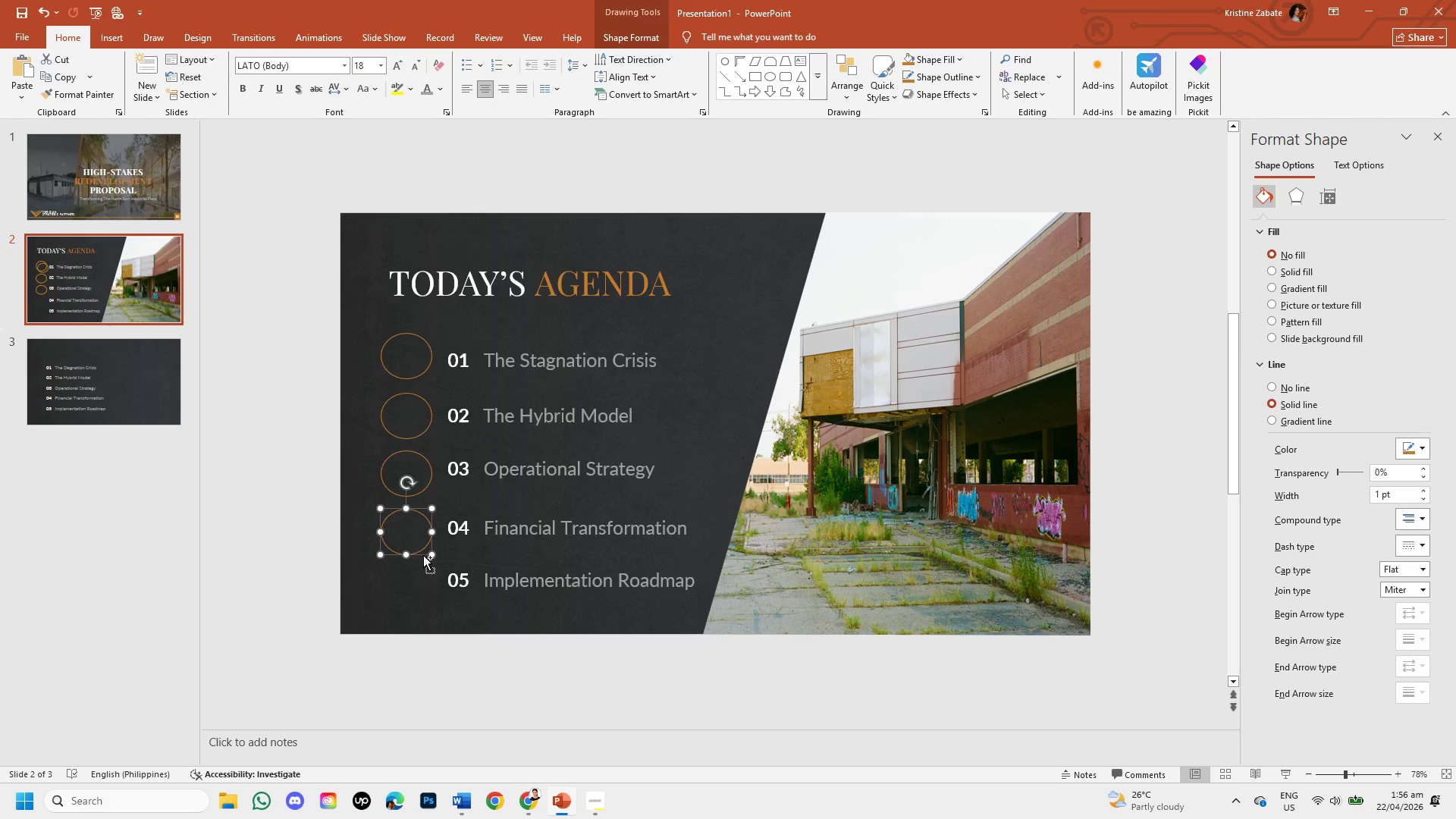 
key(Control+V)
 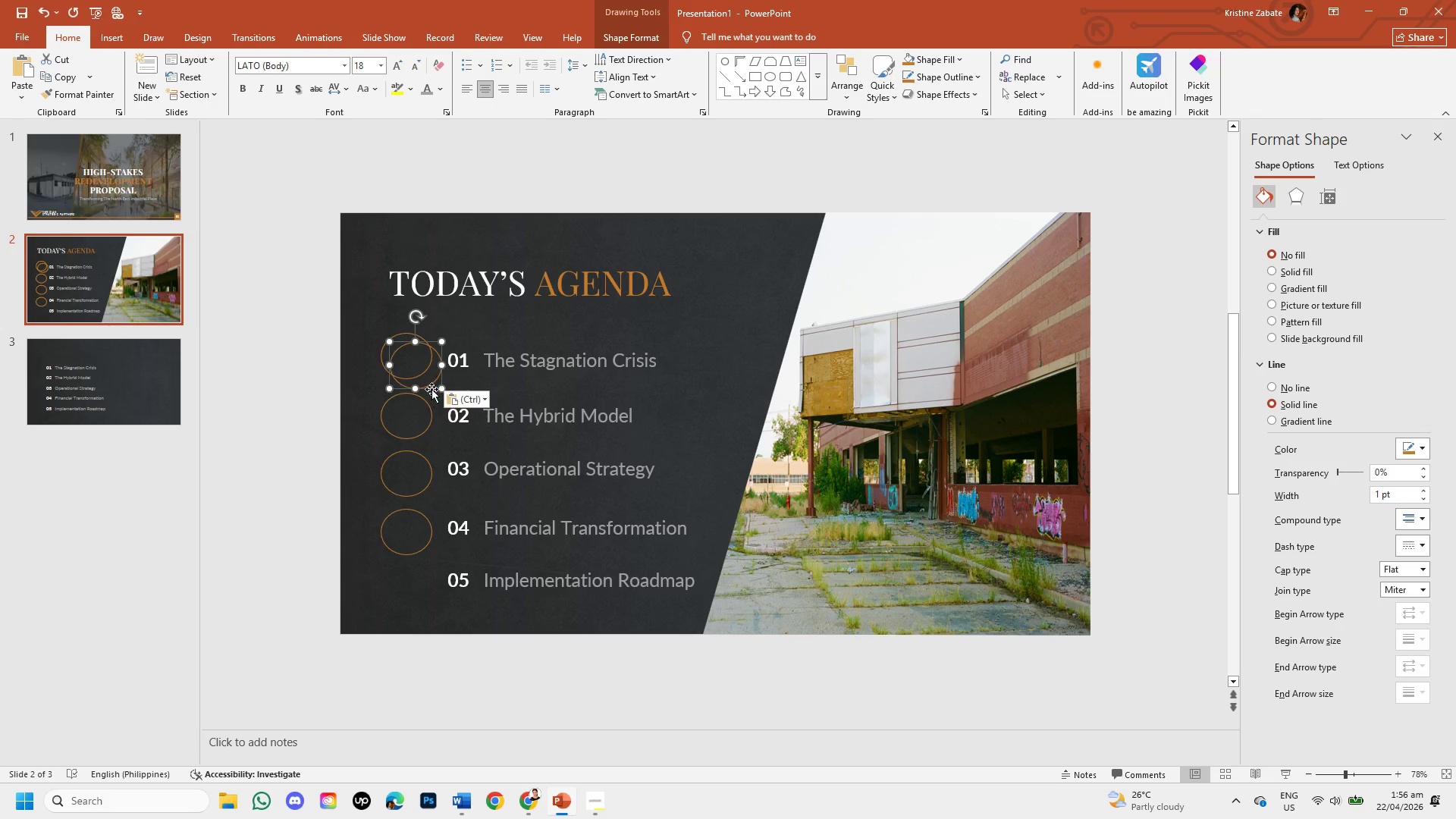 
left_click_drag(start_coordinate=[431, 388], to_coordinate=[419, 612])
 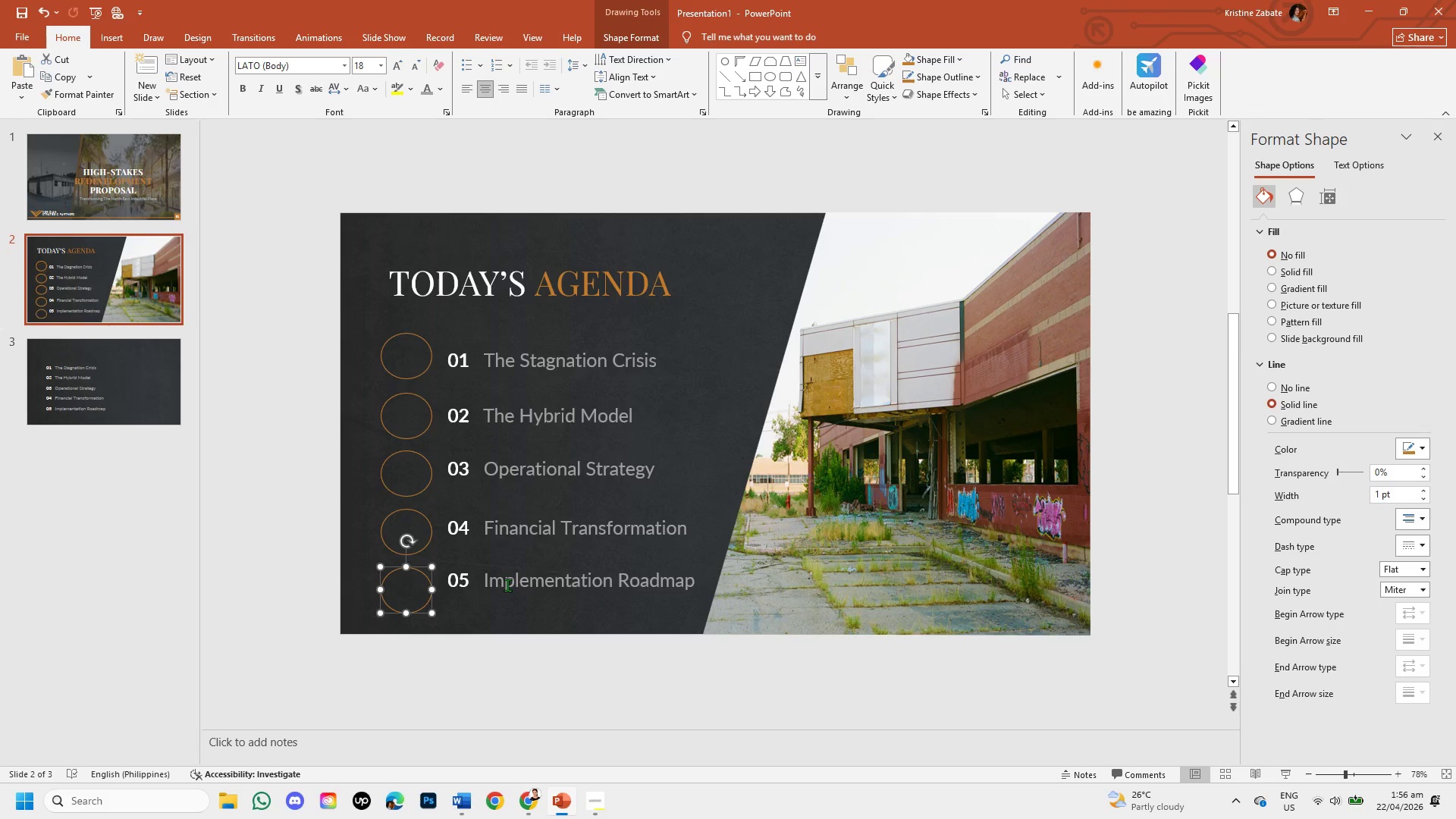 
left_click([508, 583])
 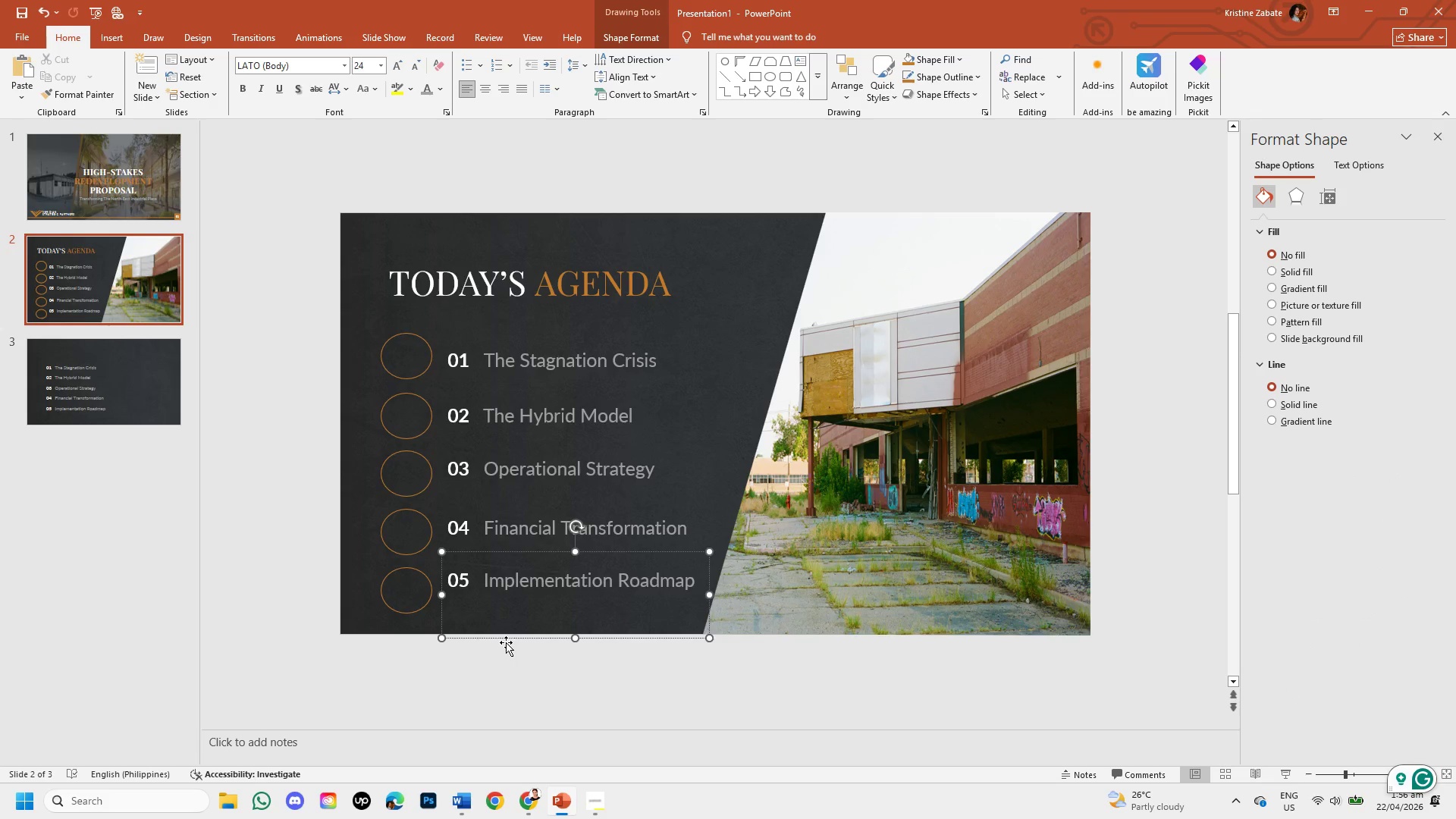 
left_click_drag(start_coordinate=[505, 641], to_coordinate=[504, 651])
 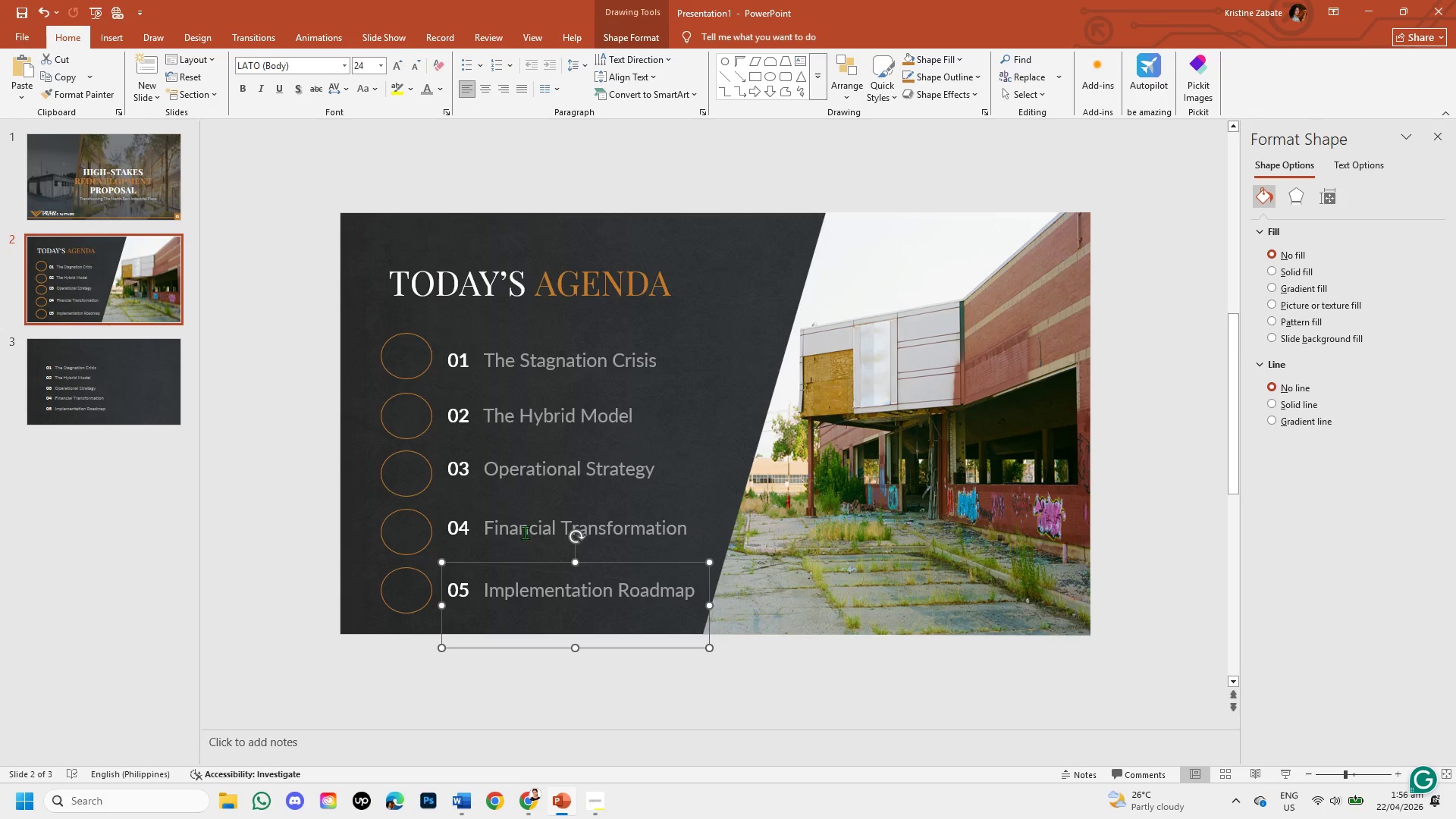 
left_click([525, 532])
 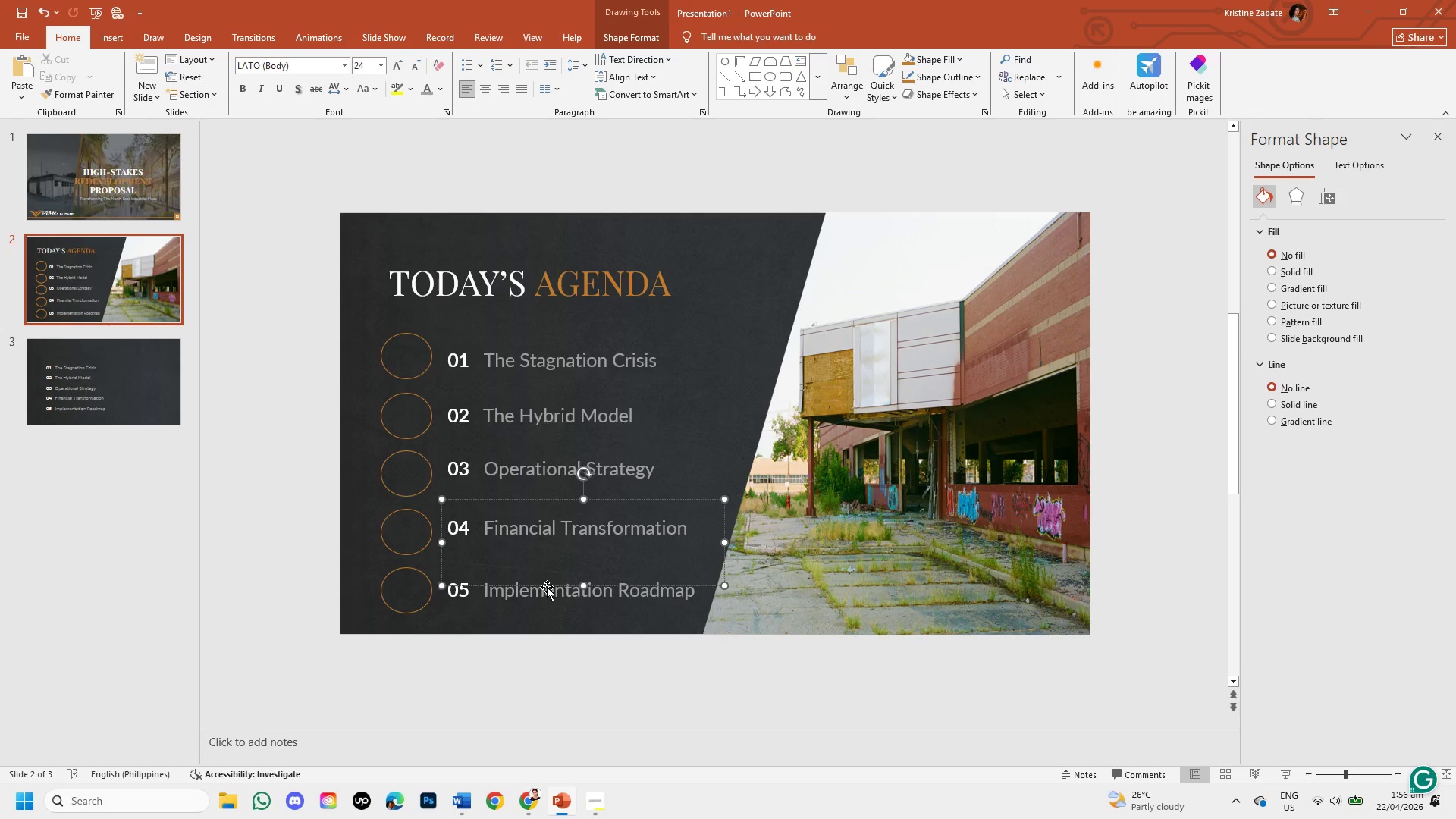 
left_click_drag(start_coordinate=[547, 587], to_coordinate=[547, 594])
 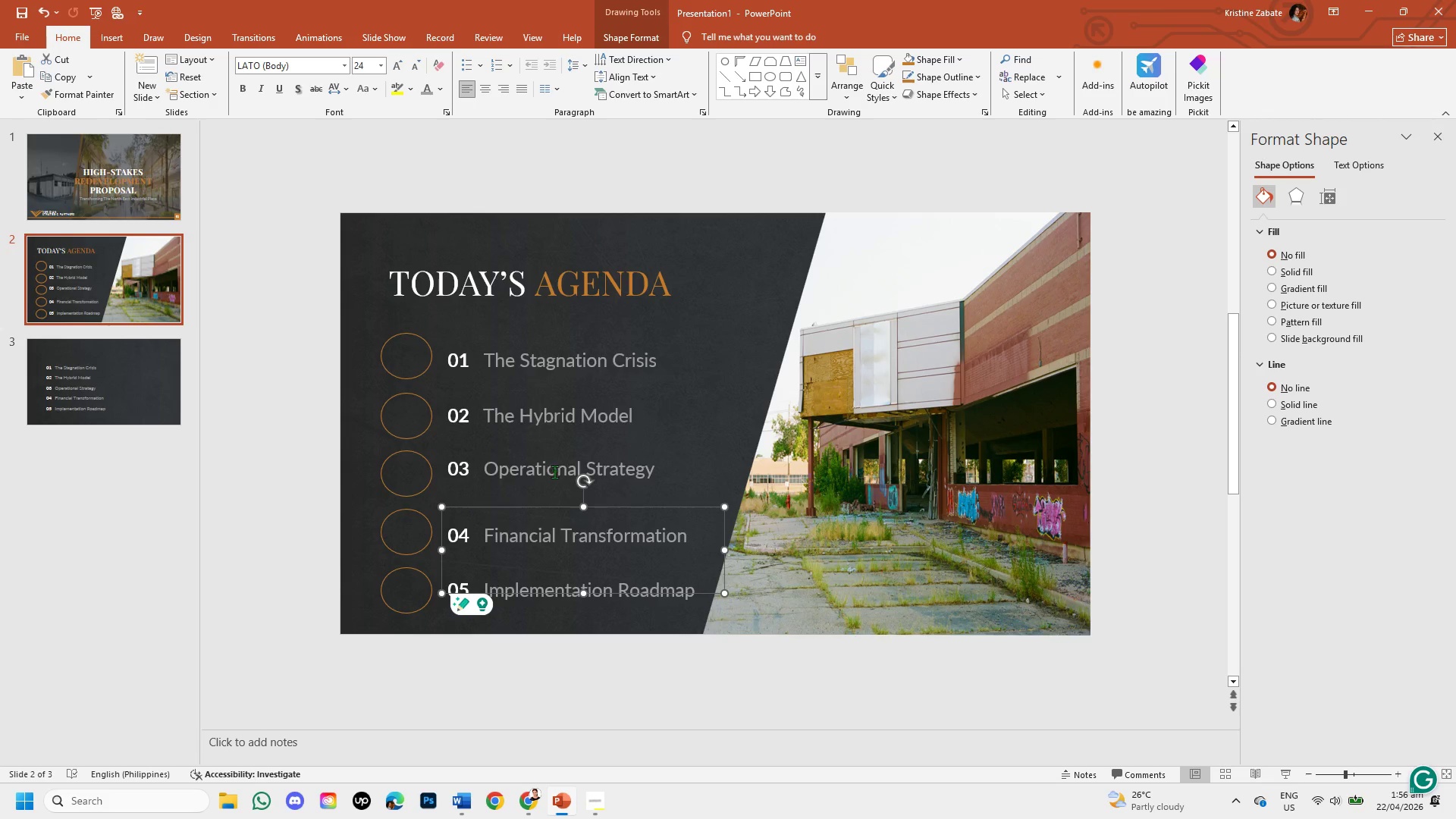 
left_click([554, 466])
 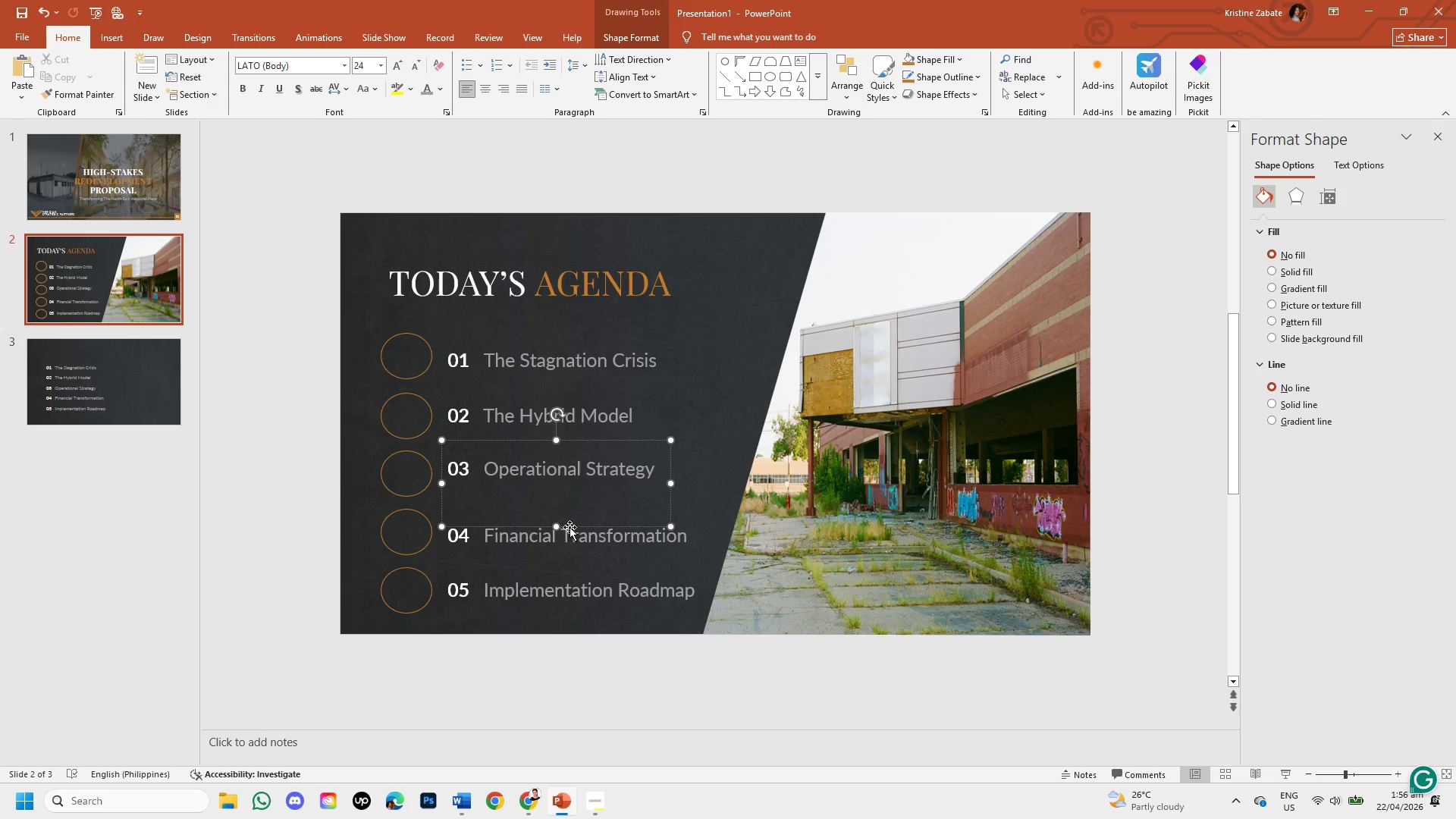 
left_click_drag(start_coordinate=[573, 527], to_coordinate=[573, 536])
 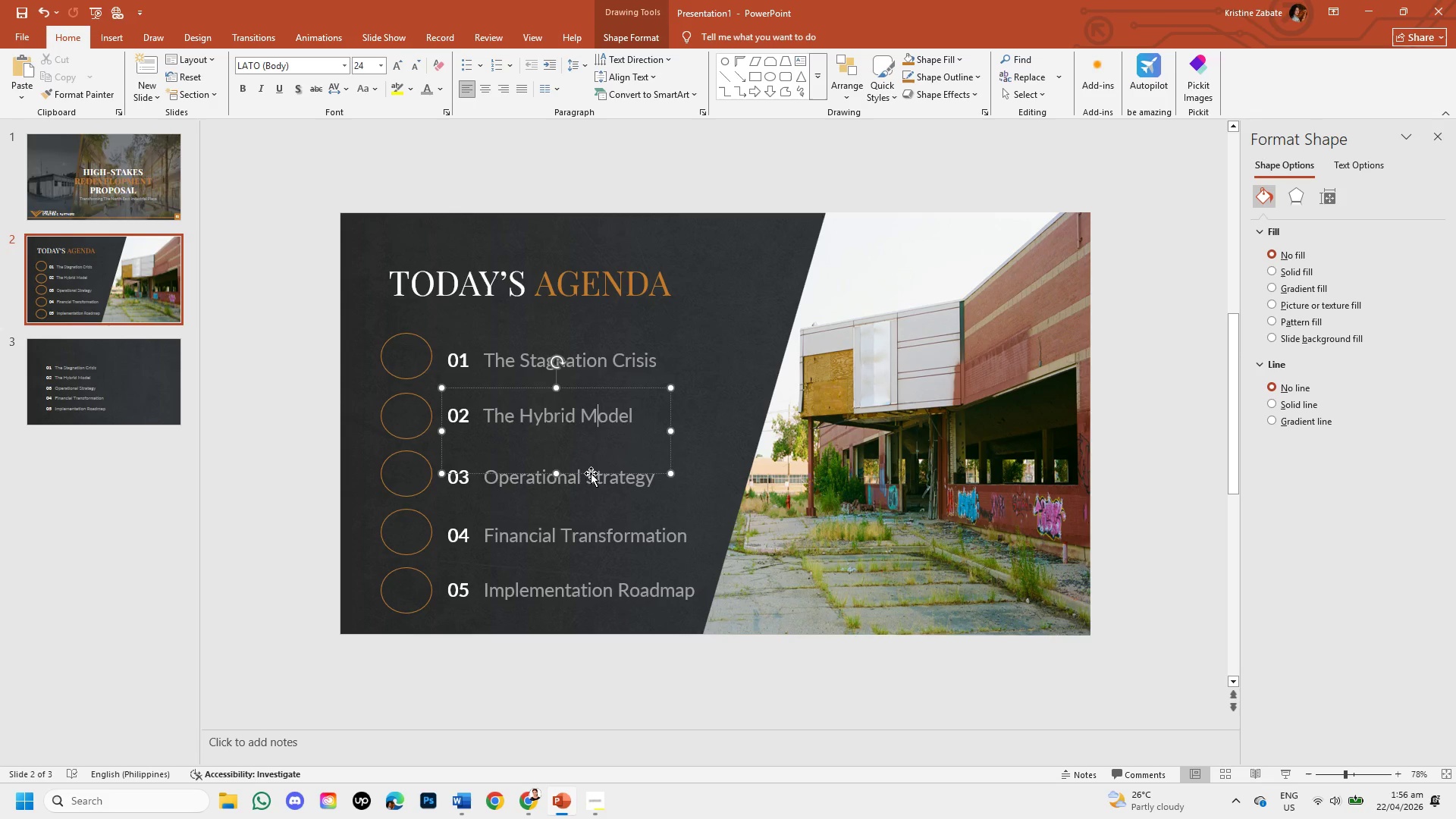 
mouse_move([589, 465])
 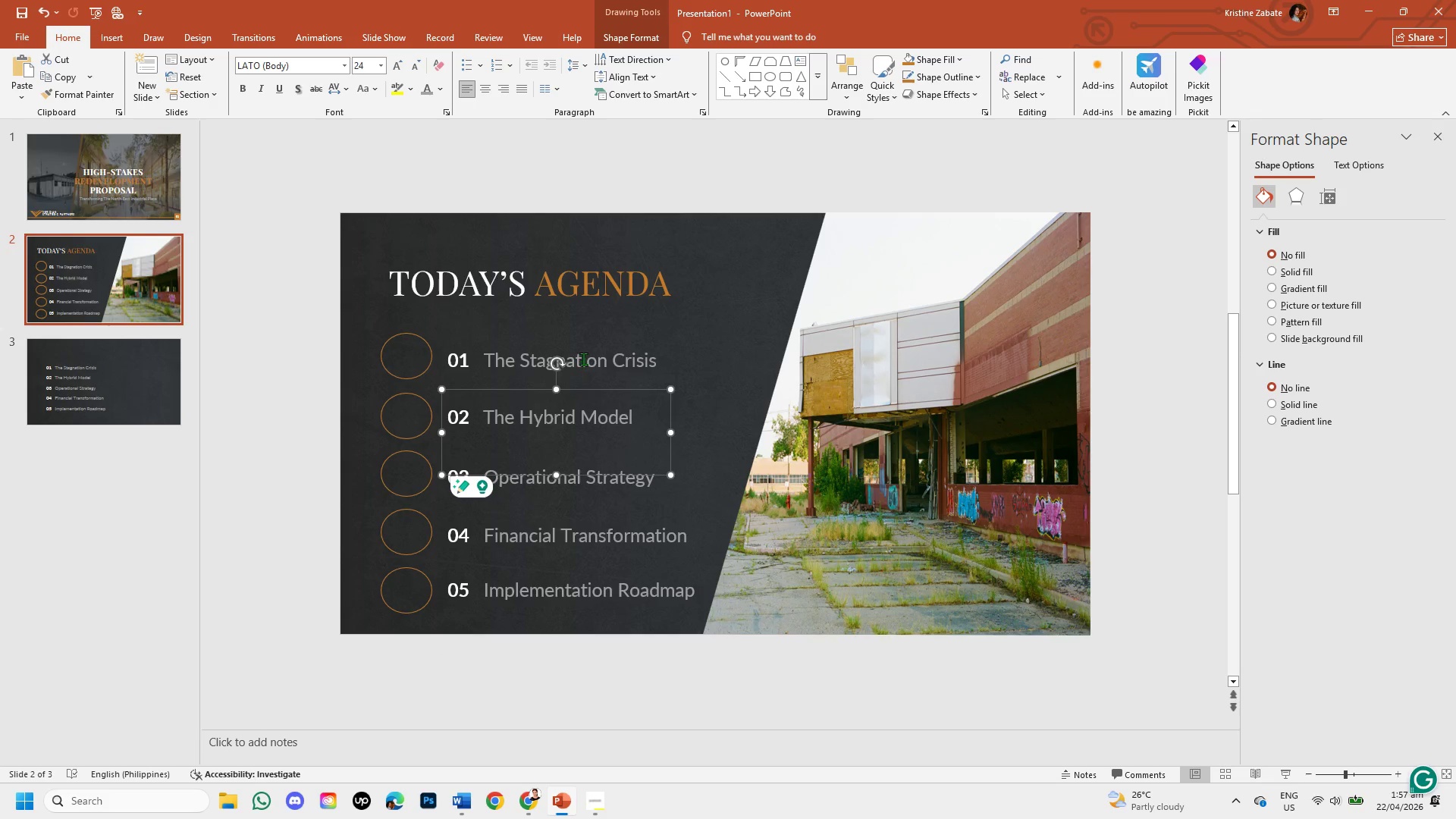 
left_click([583, 359])
 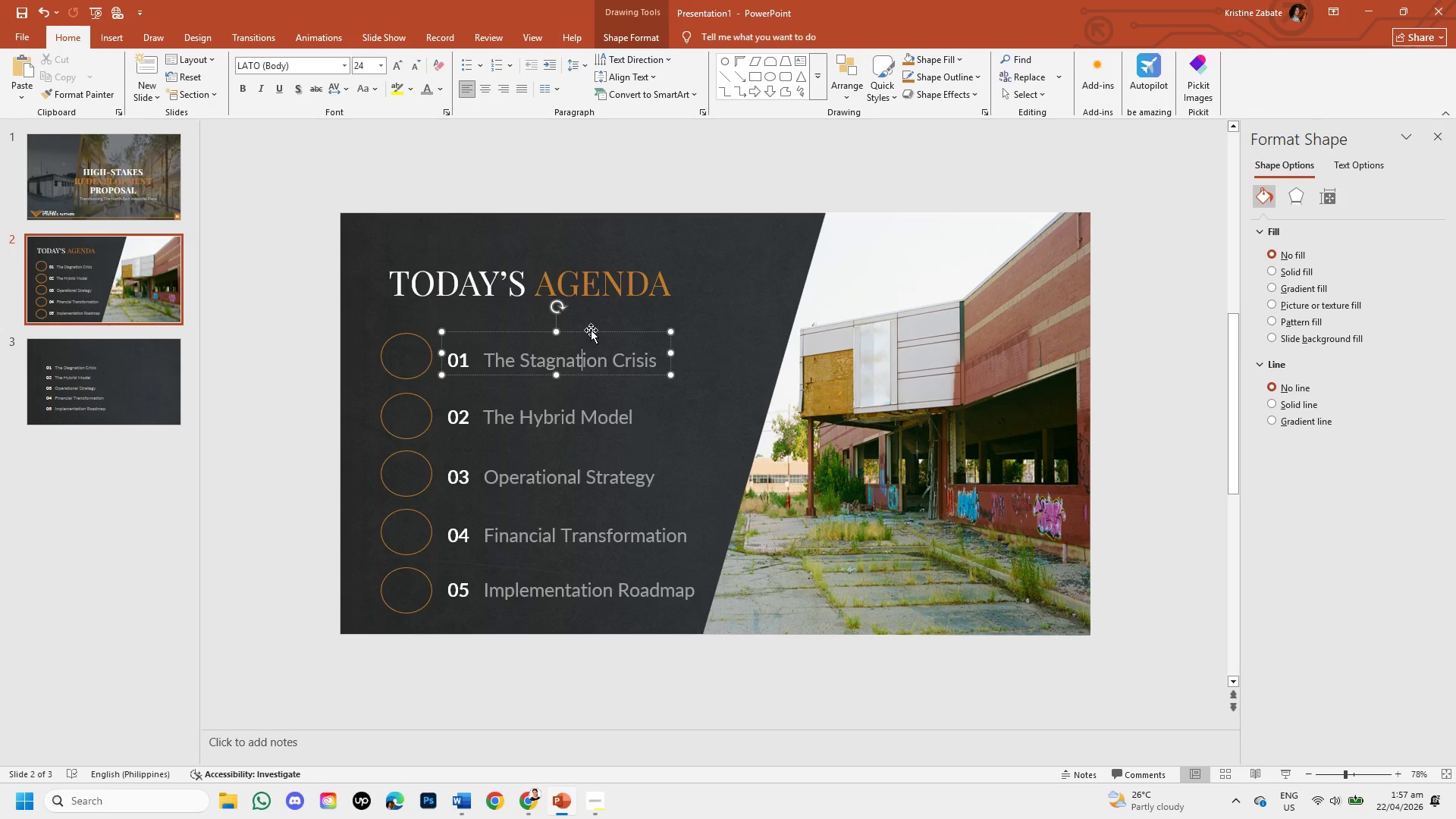 
left_click_drag(start_coordinate=[592, 336], to_coordinate=[592, 328])
 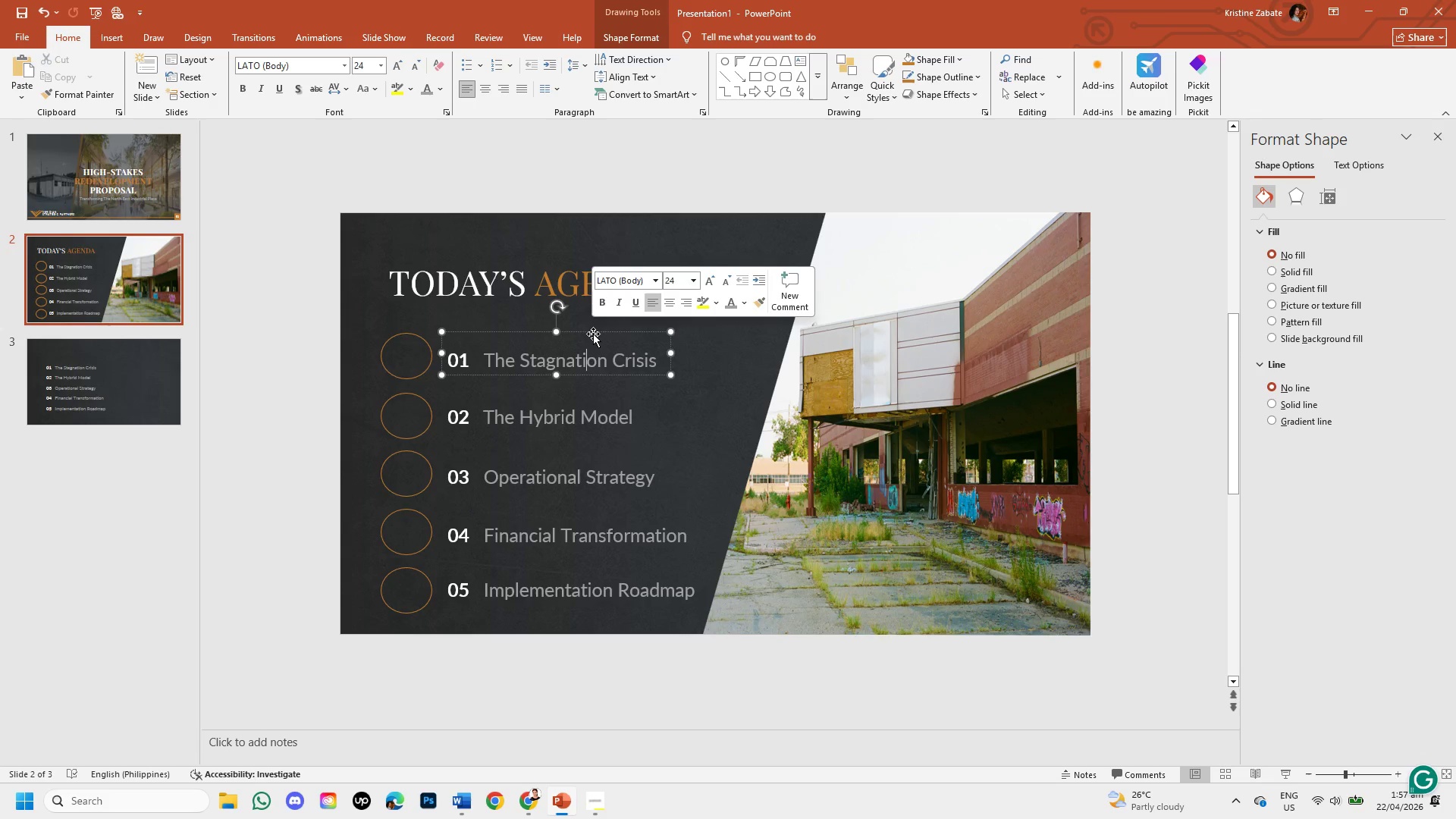 
left_click_drag(start_coordinate=[593, 334], to_coordinate=[591, 327])
 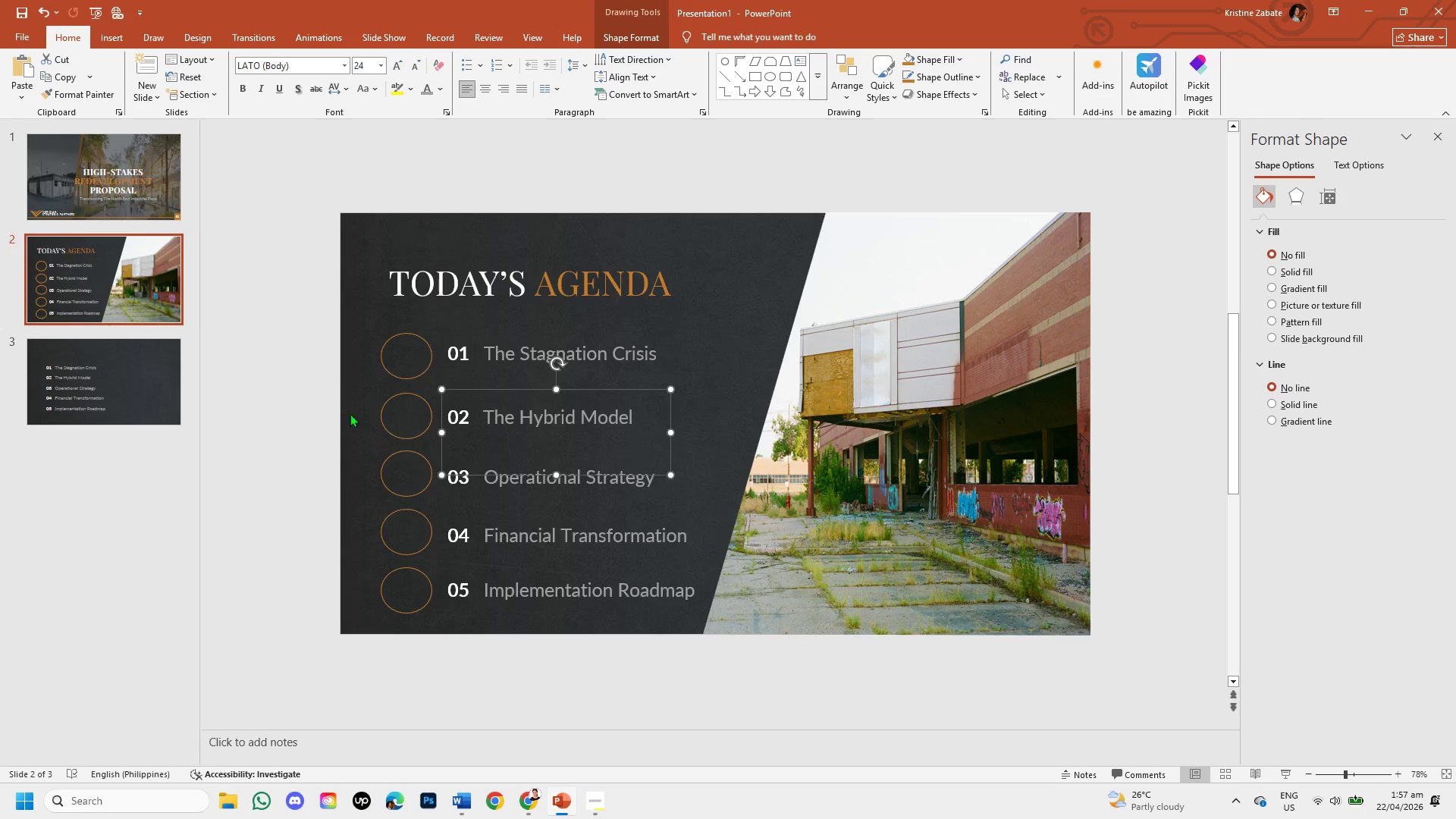 
left_click([284, 390])
 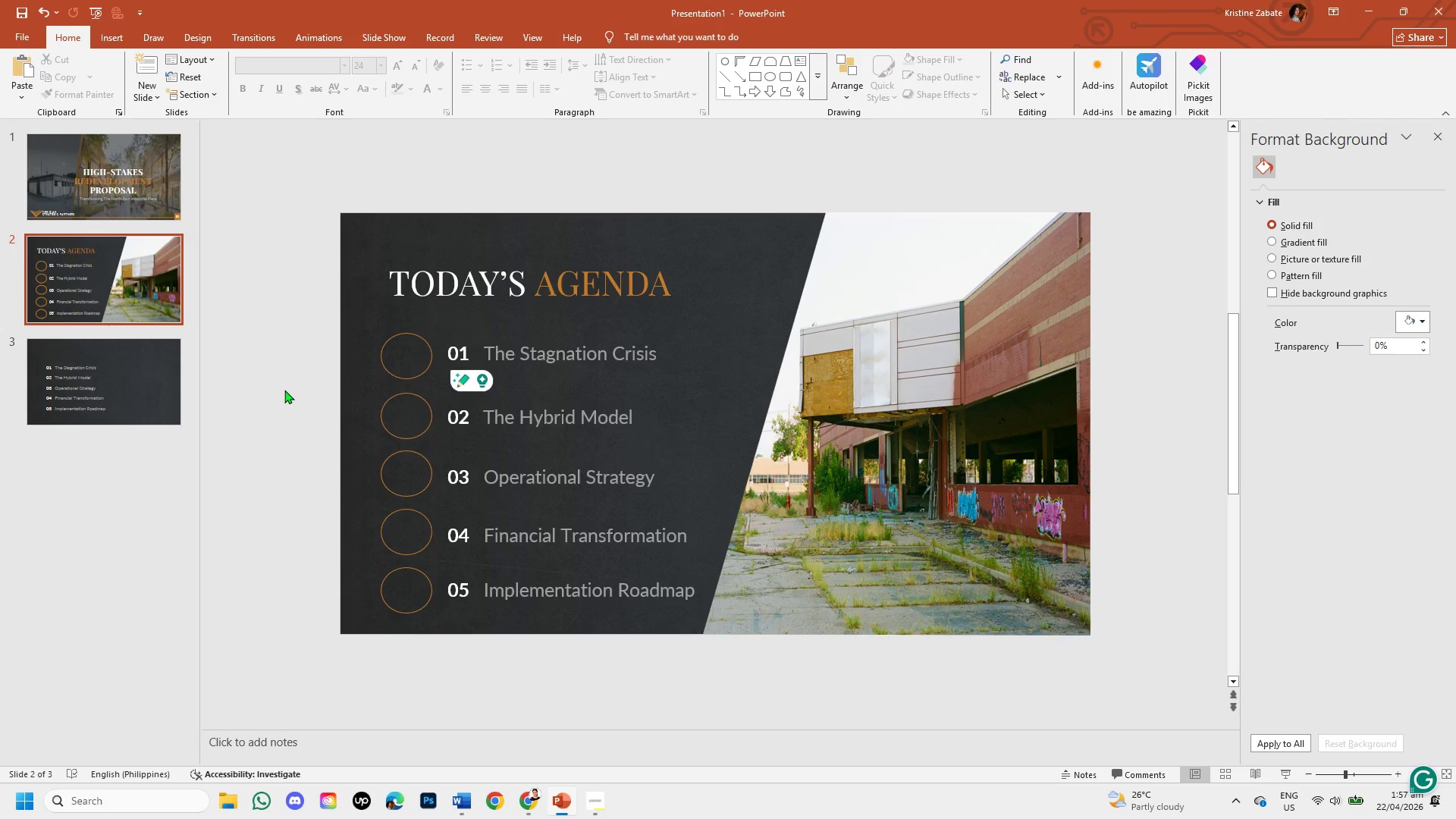 
wait(8.86)
 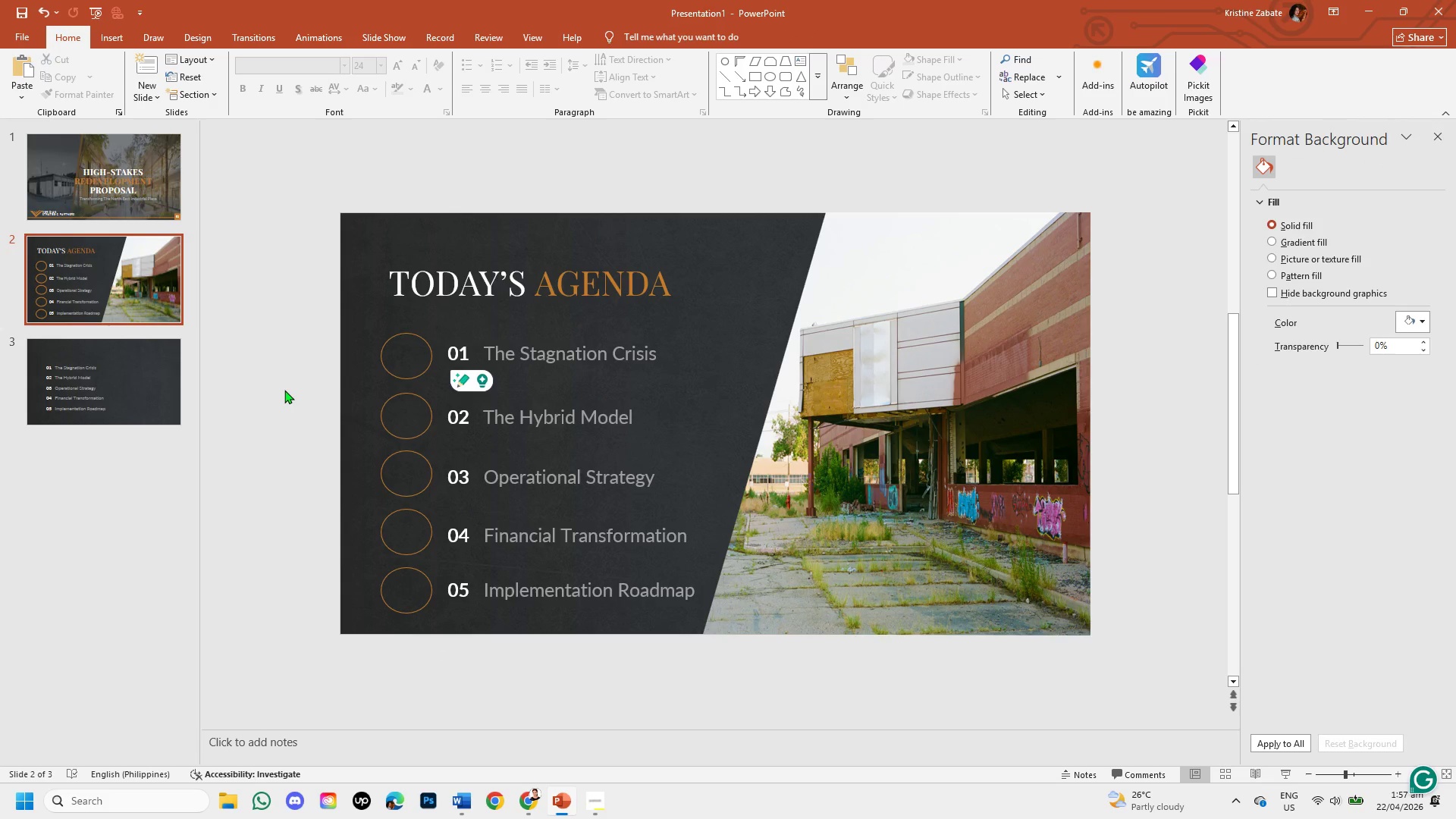 
left_click([126, 30])
 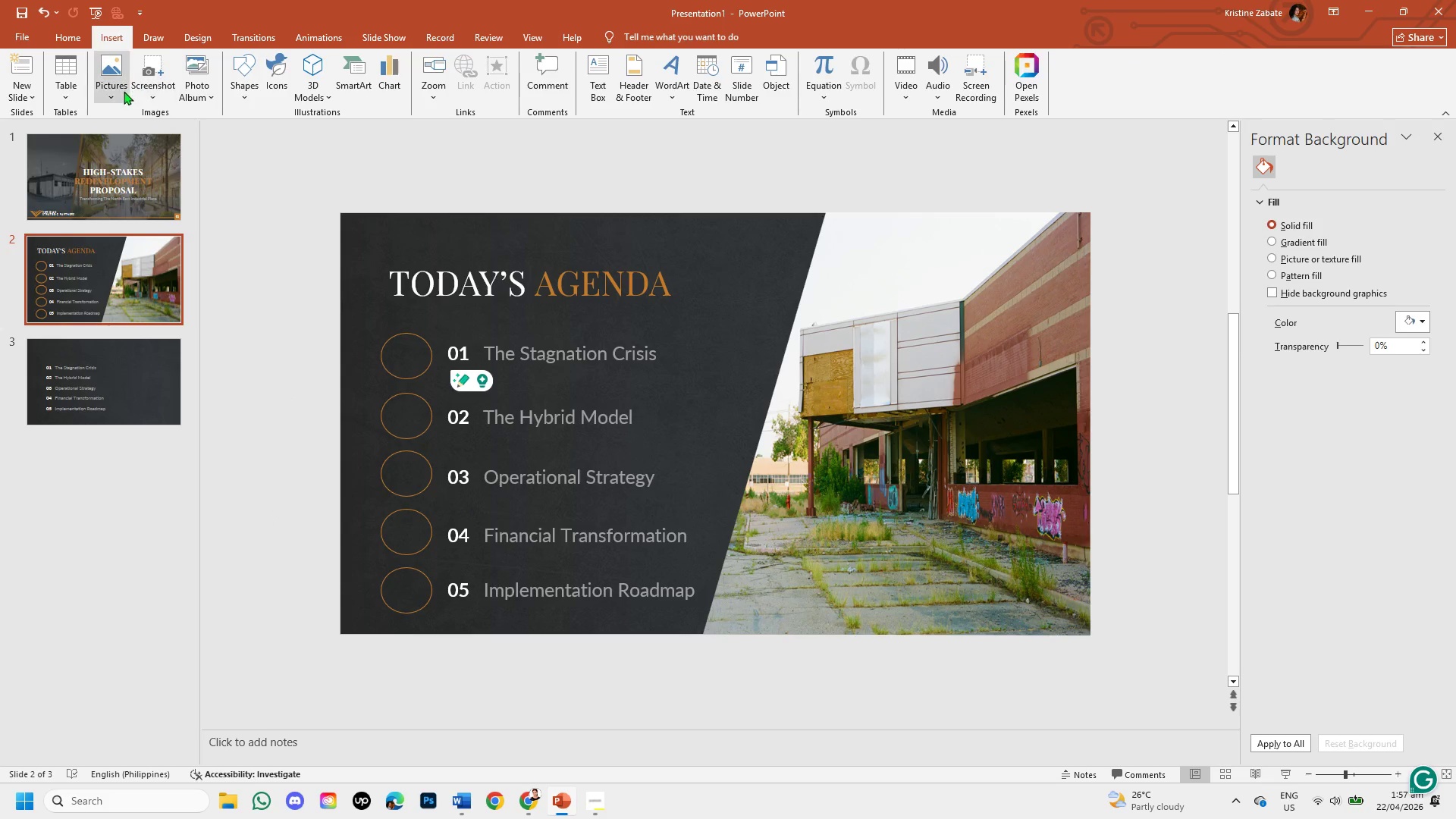 
left_click([118, 91])
 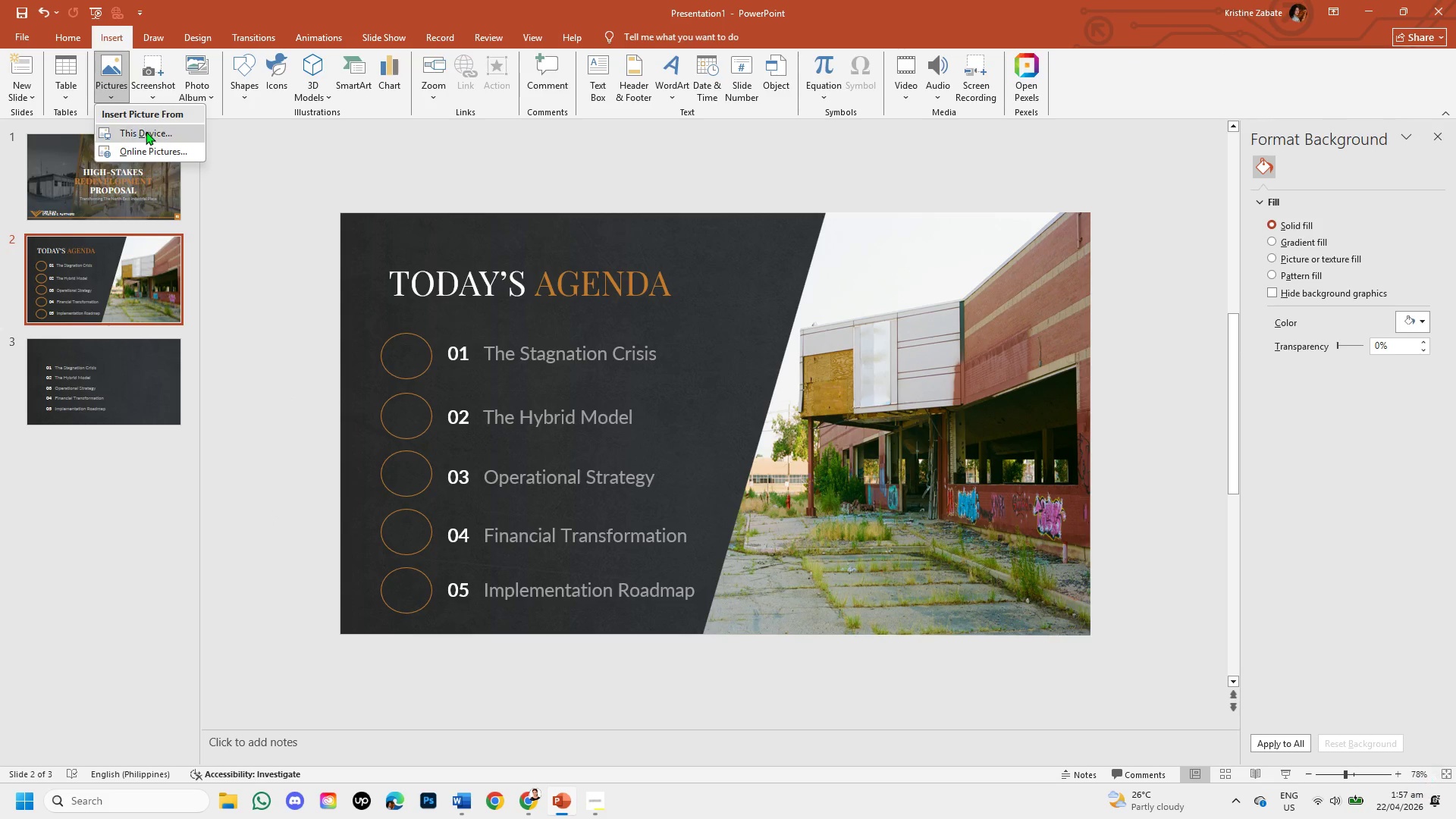 
left_click([146, 131])
 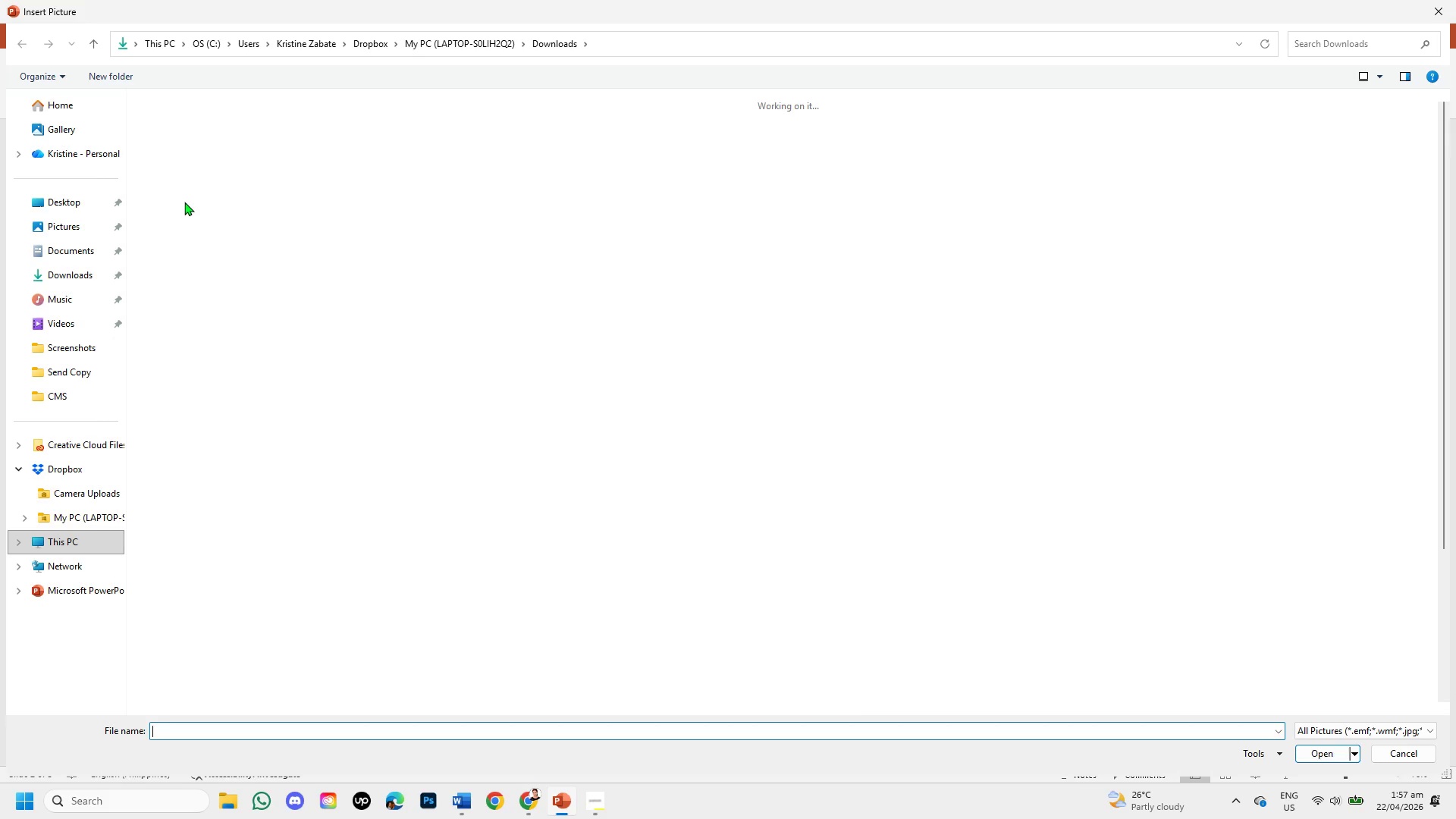 
double_click([184, 191])
 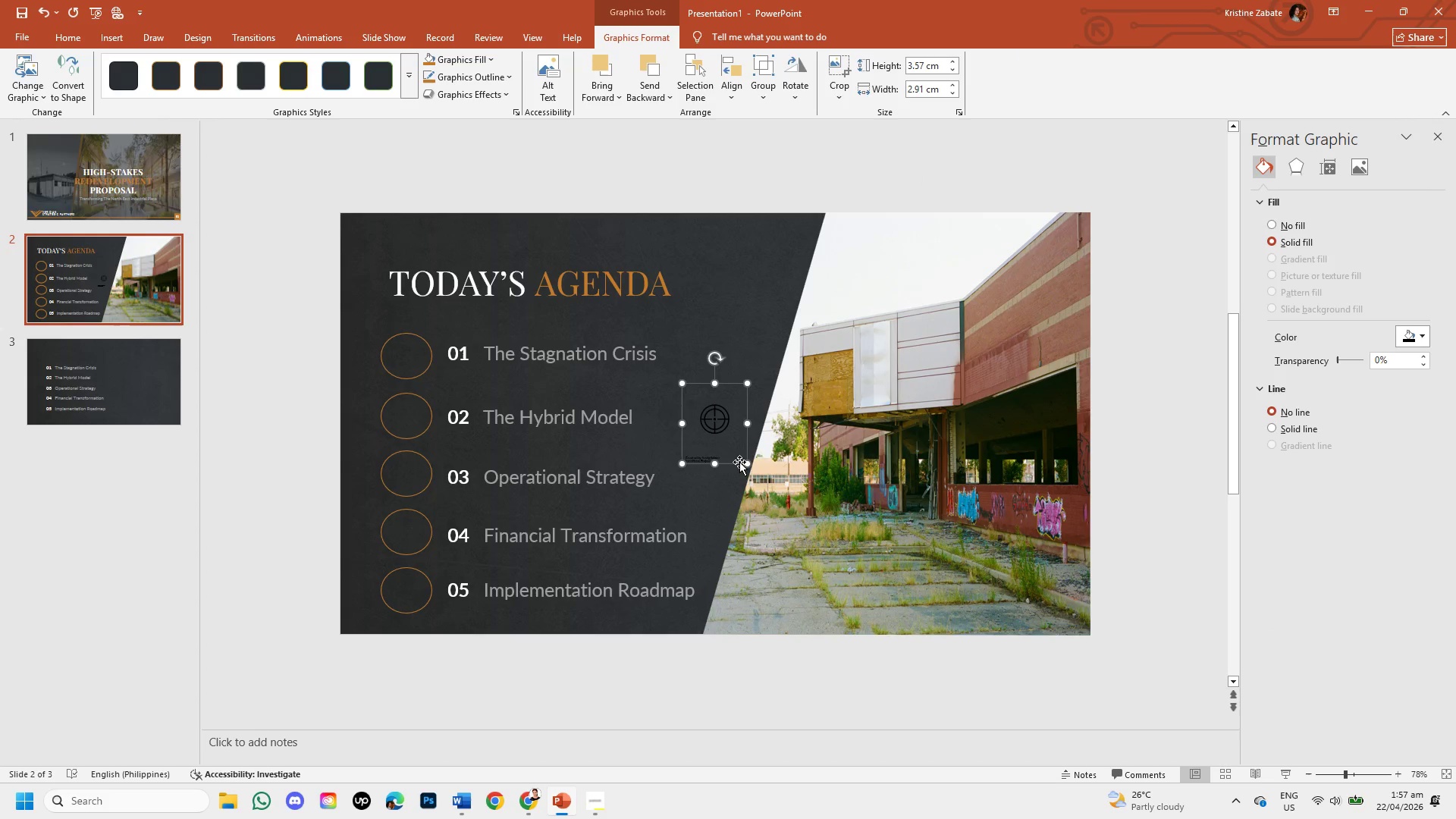 
left_click_drag(start_coordinate=[745, 463], to_coordinate=[792, 510])
 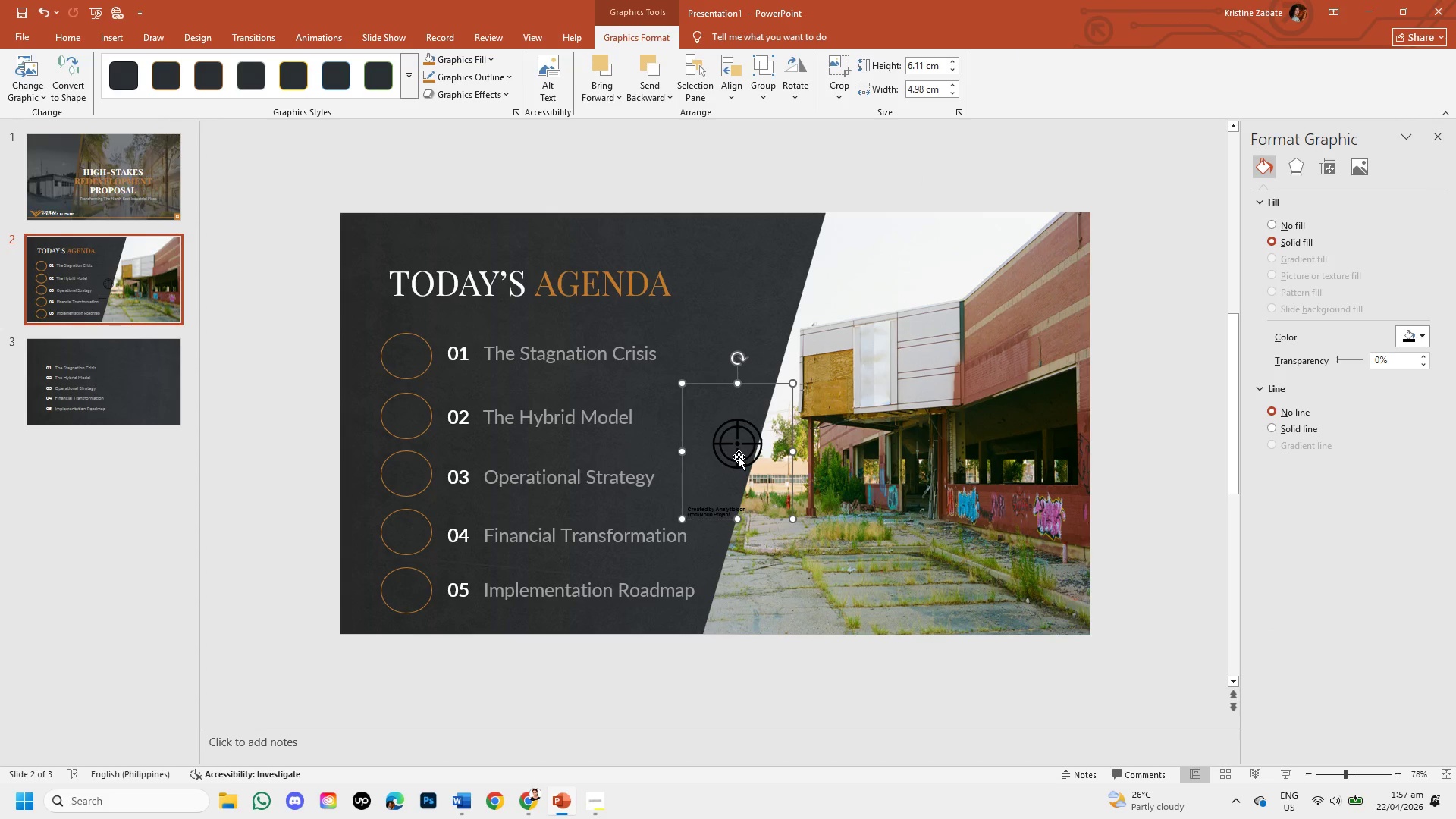 
right_click([739, 457])
 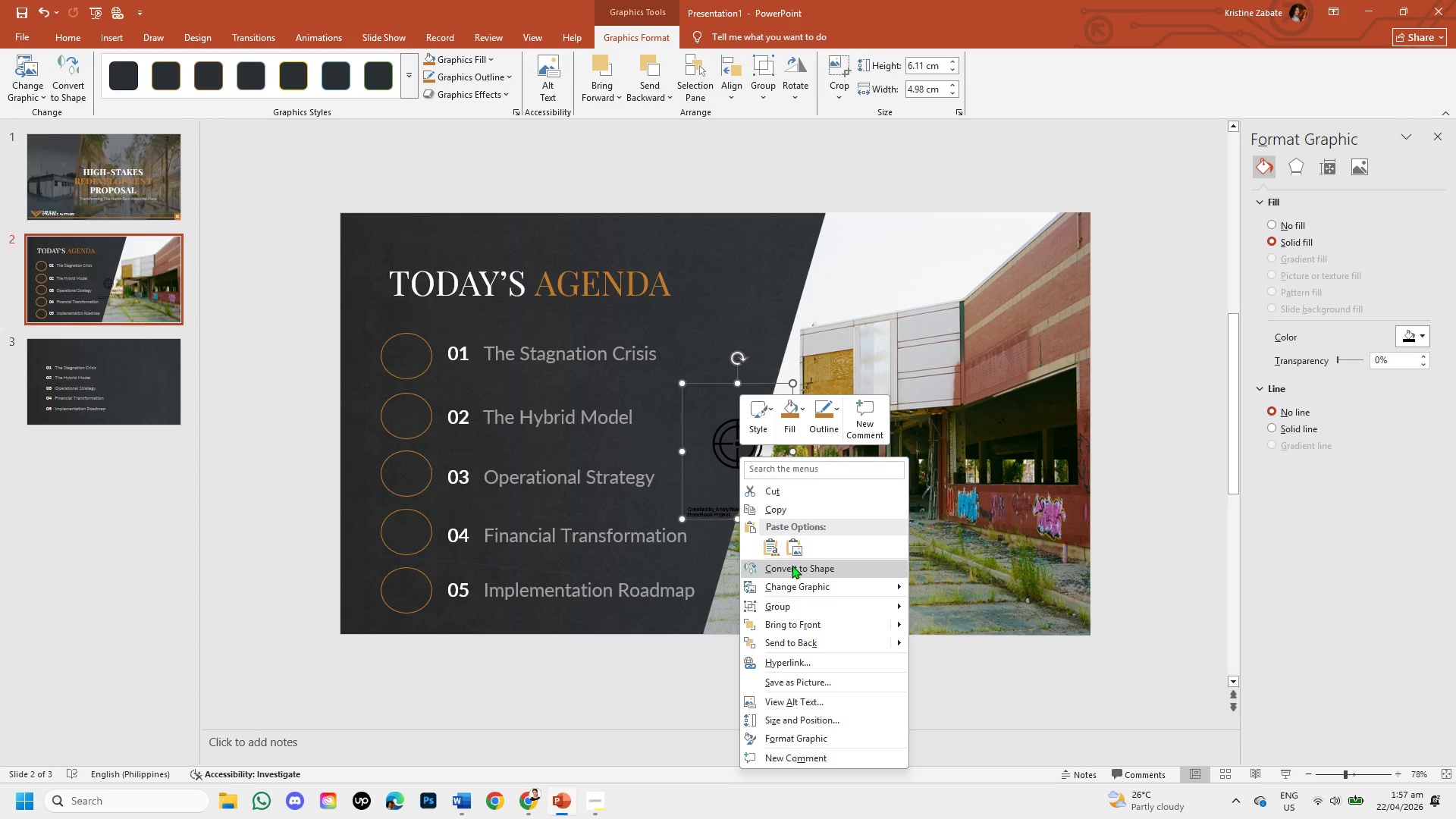 
left_click([792, 565])
 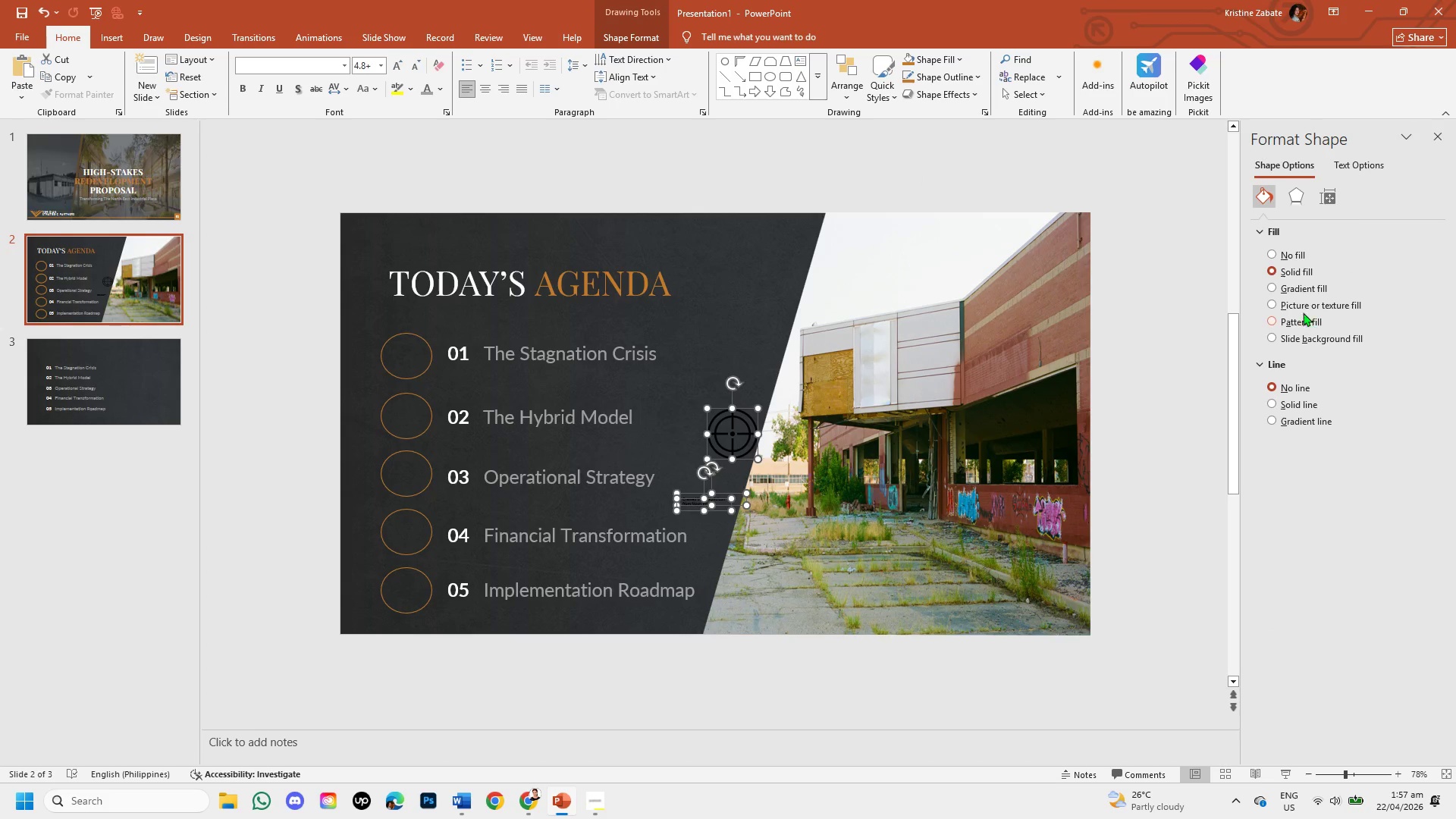 
left_click([1275, 251])
 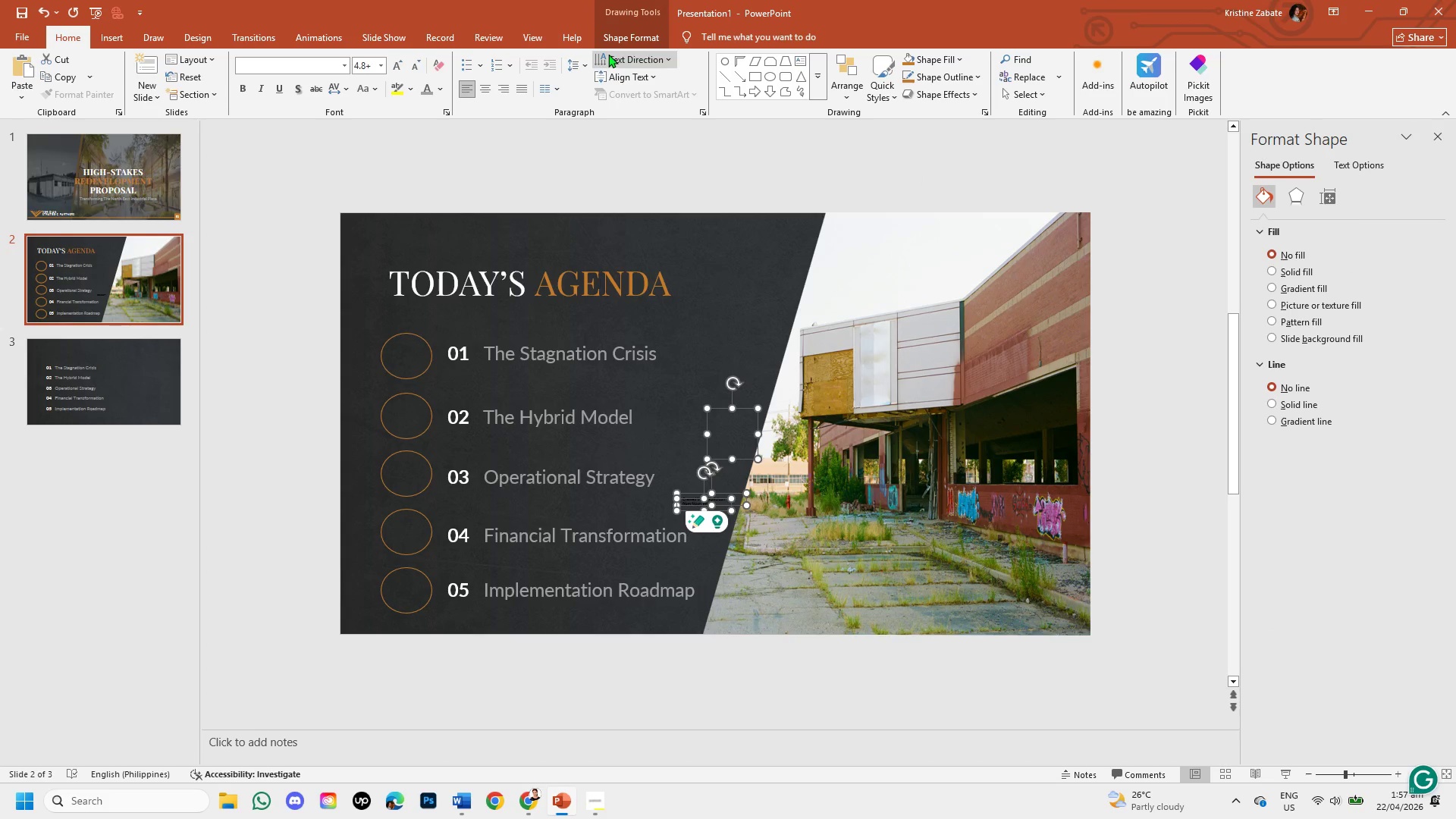 
left_click_drag(start_coordinate=[641, 30], to_coordinate=[595, 58])
 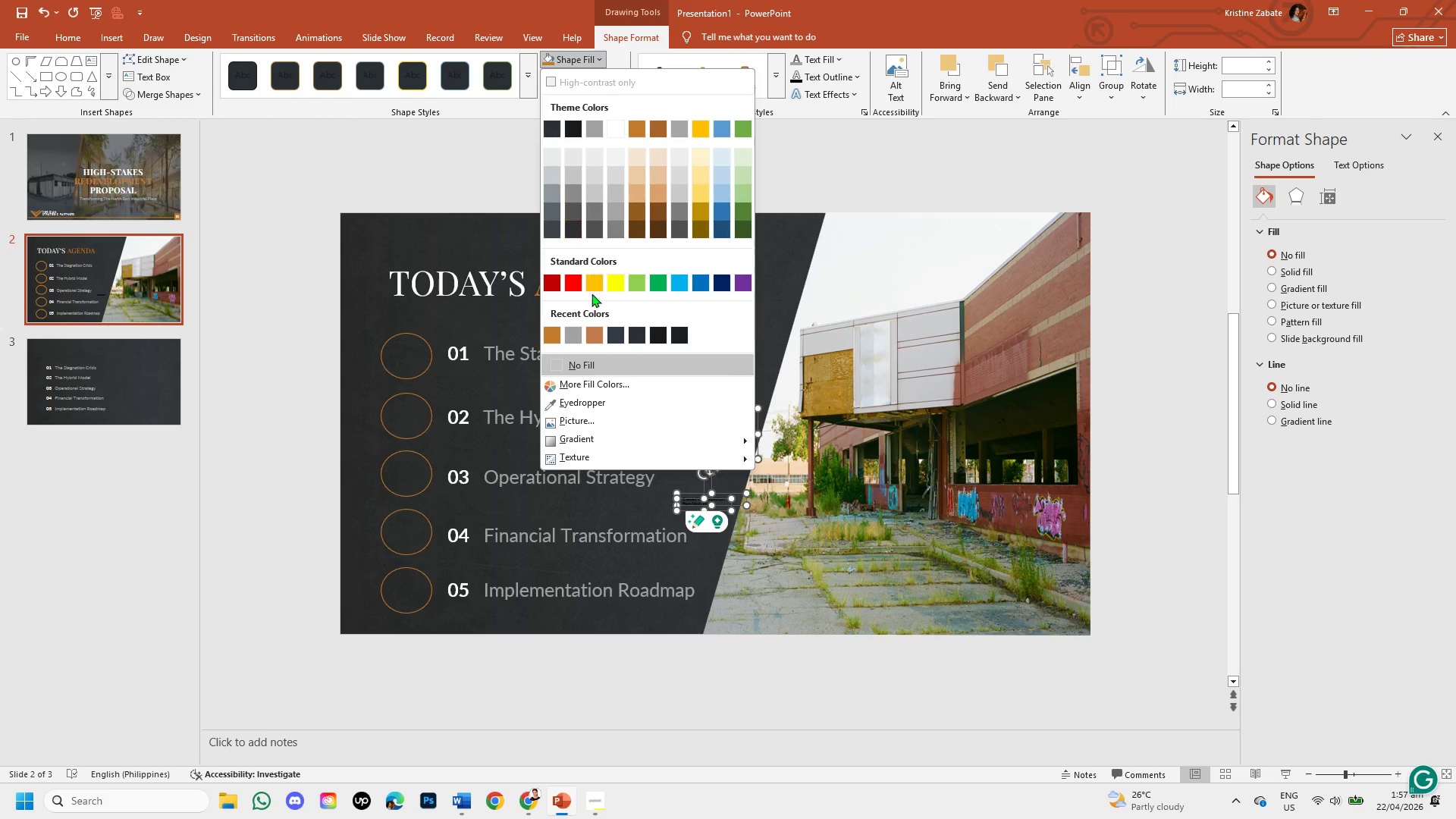 
left_click([595, 58])
 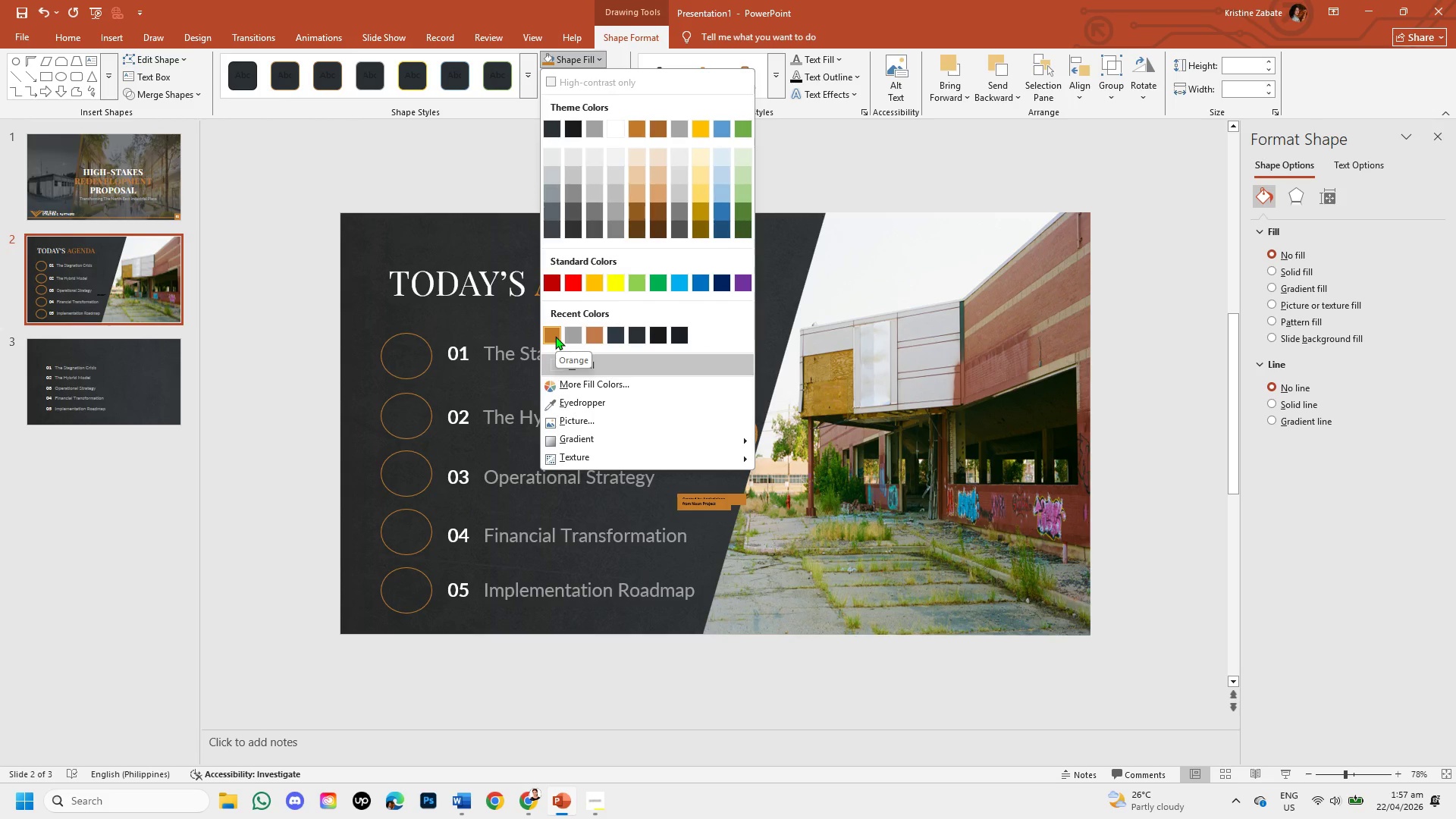 
left_click([555, 336])
 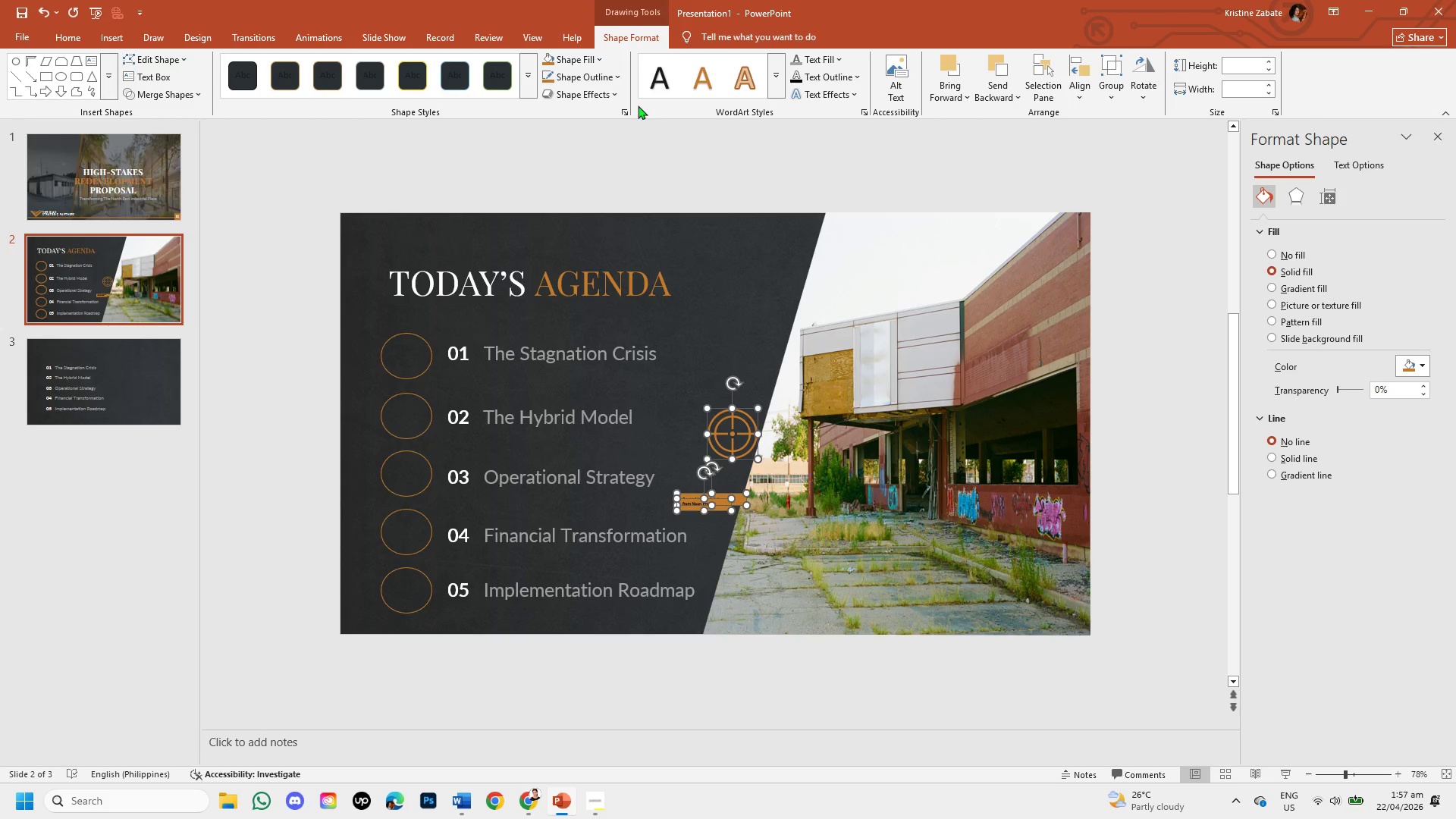 
left_click([618, 79])
 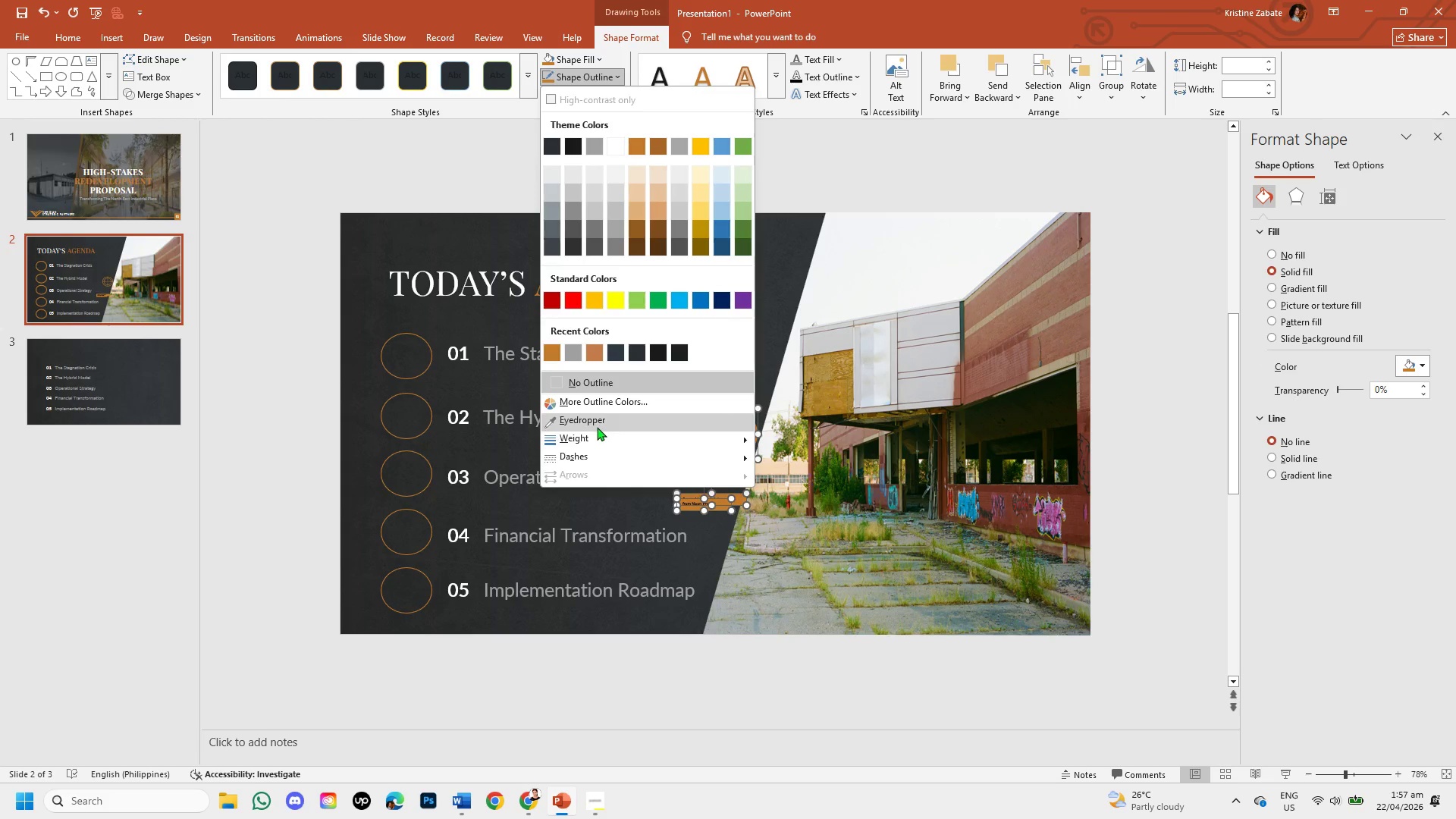 
left_click([596, 434])
 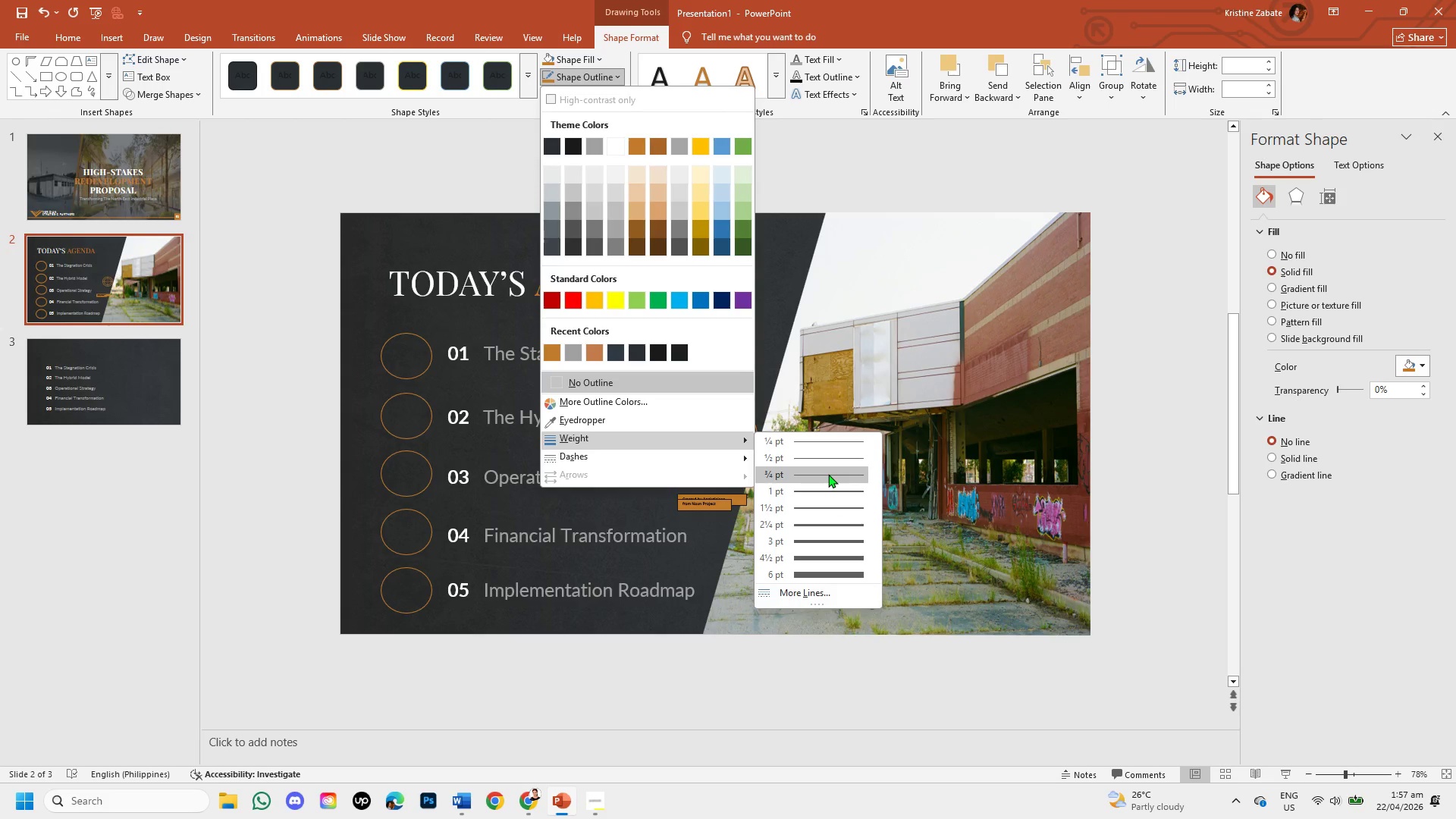 
left_click([831, 491])
 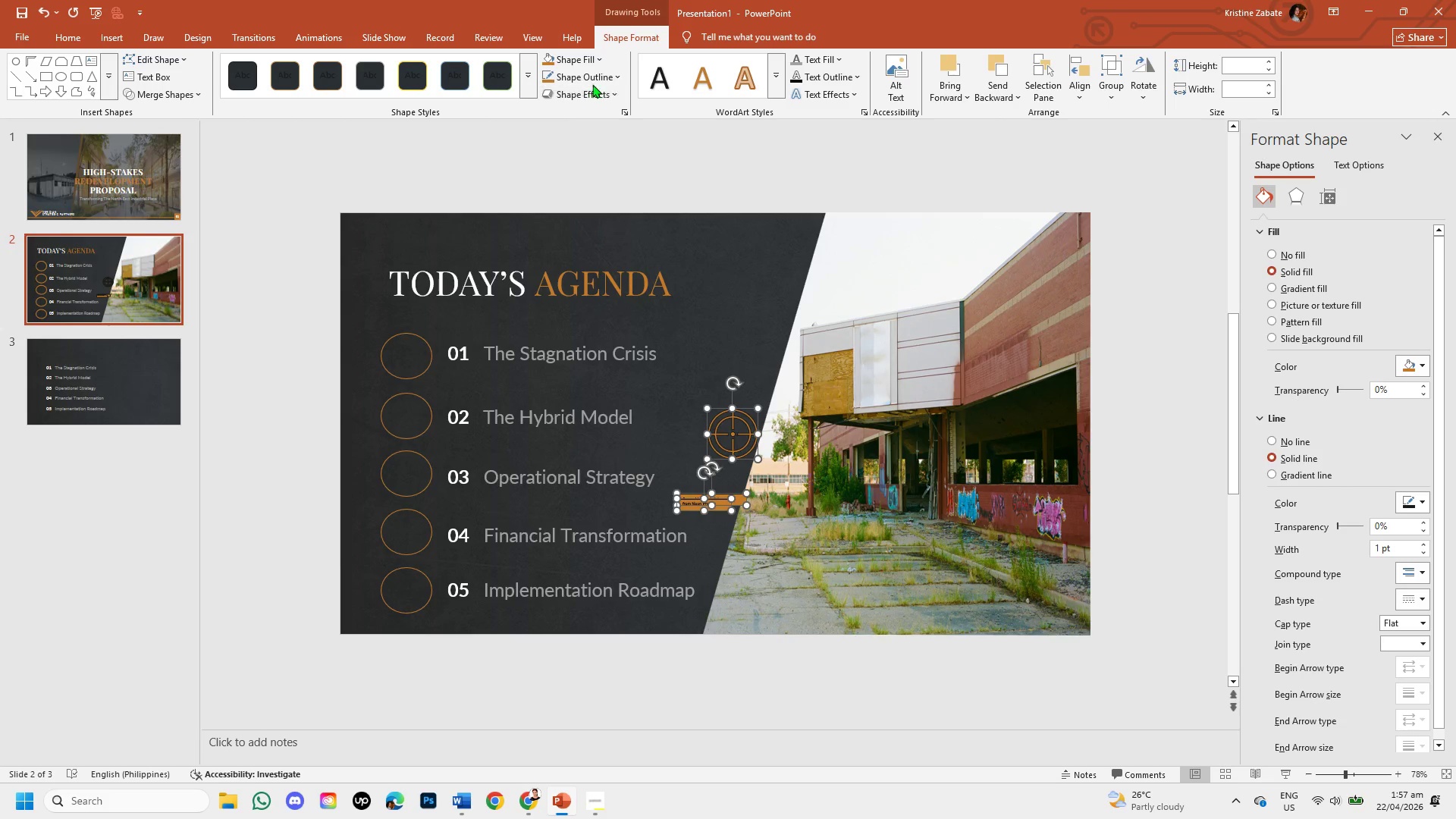 
left_click([609, 77])
 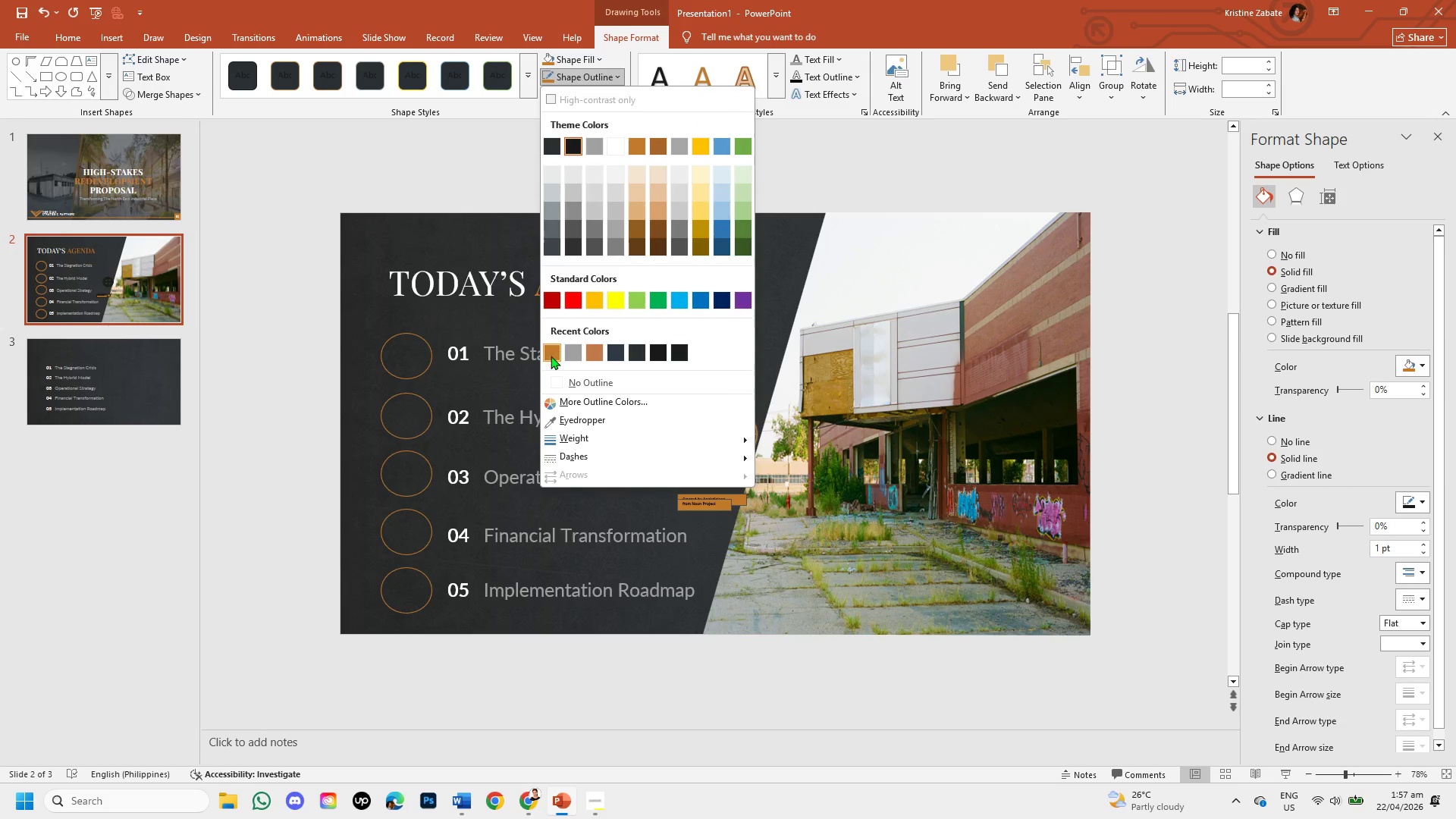 
left_click([544, 357])
 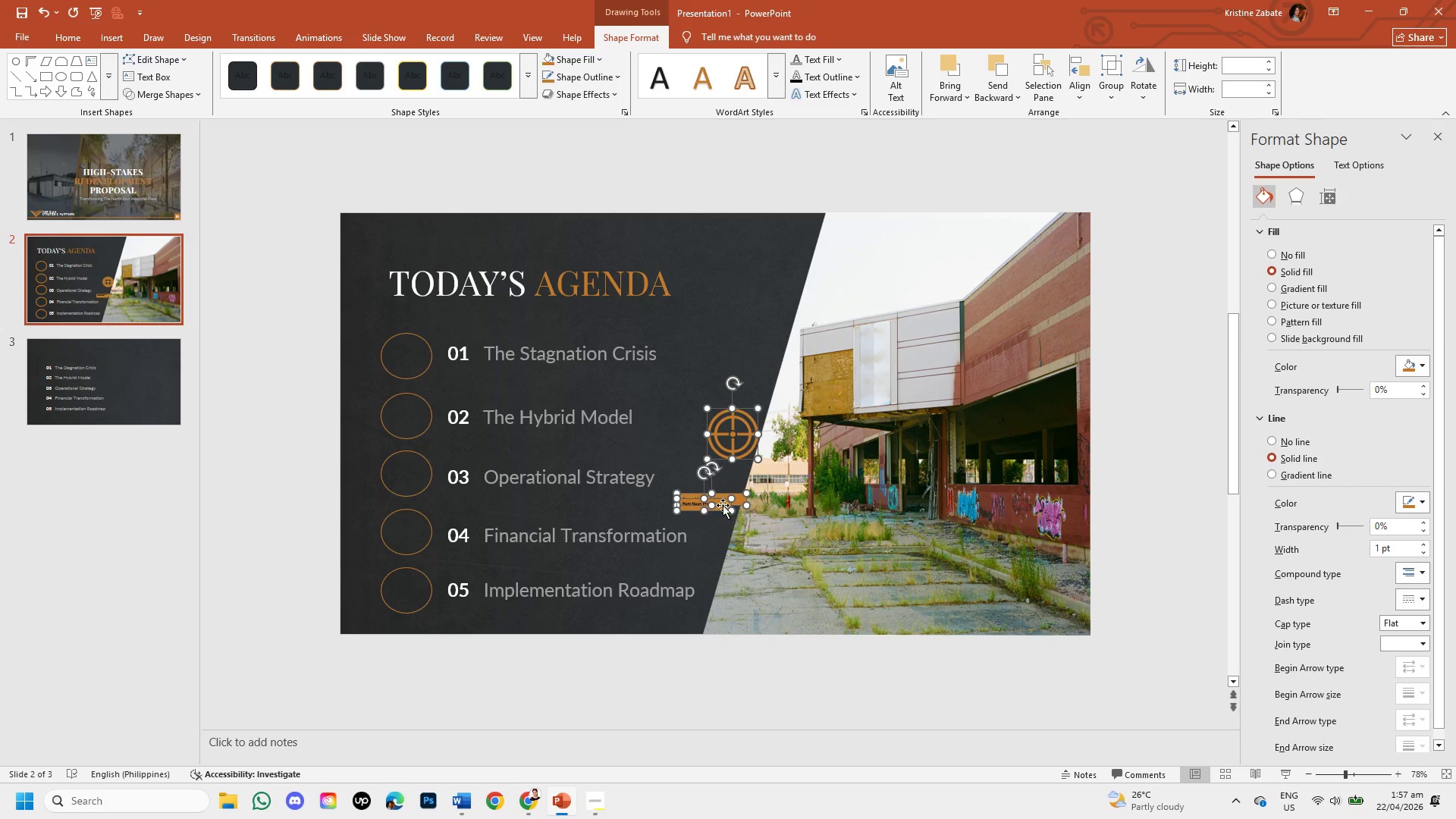 
left_click([721, 505])
 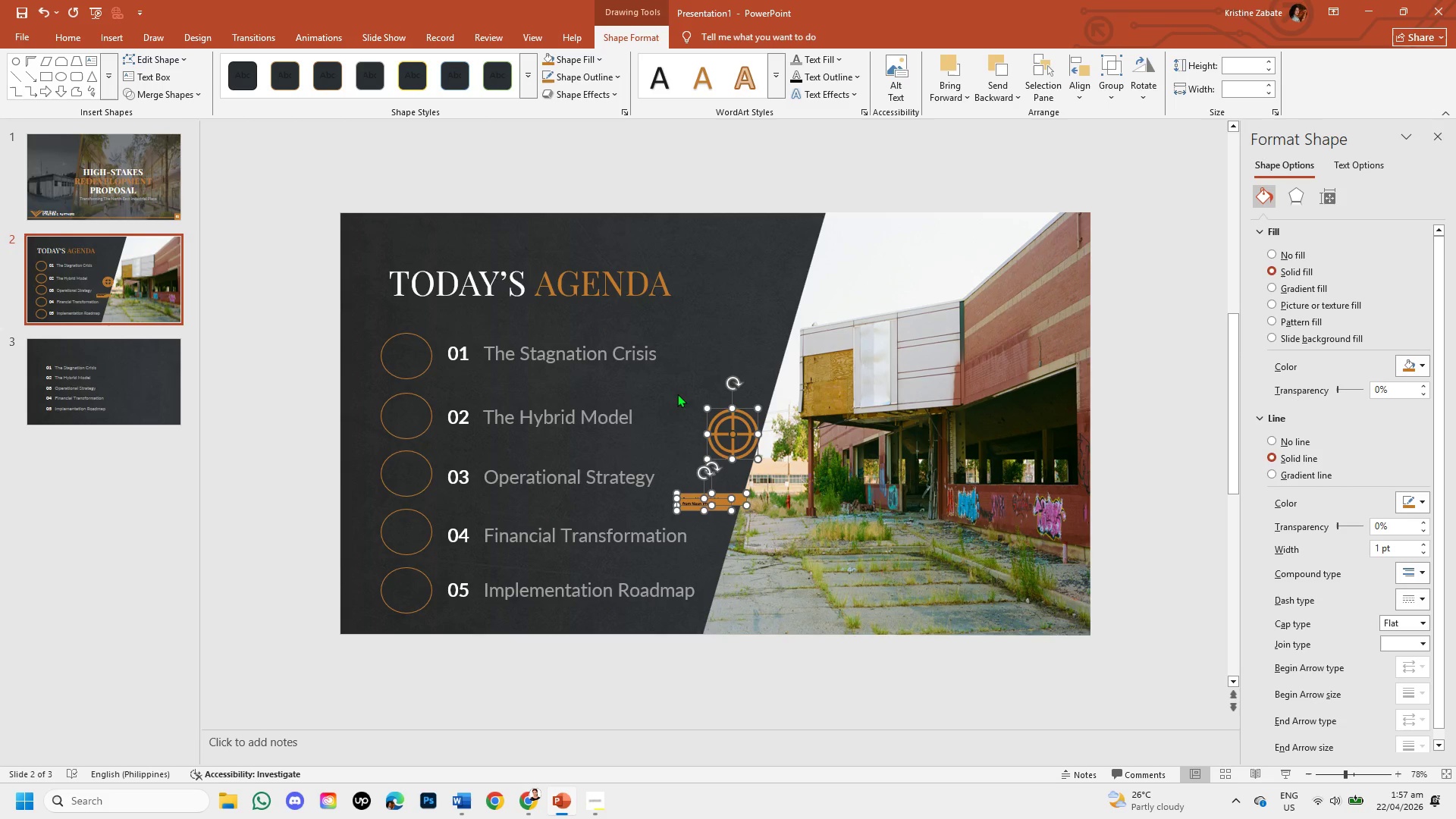 
left_click([701, 330])
 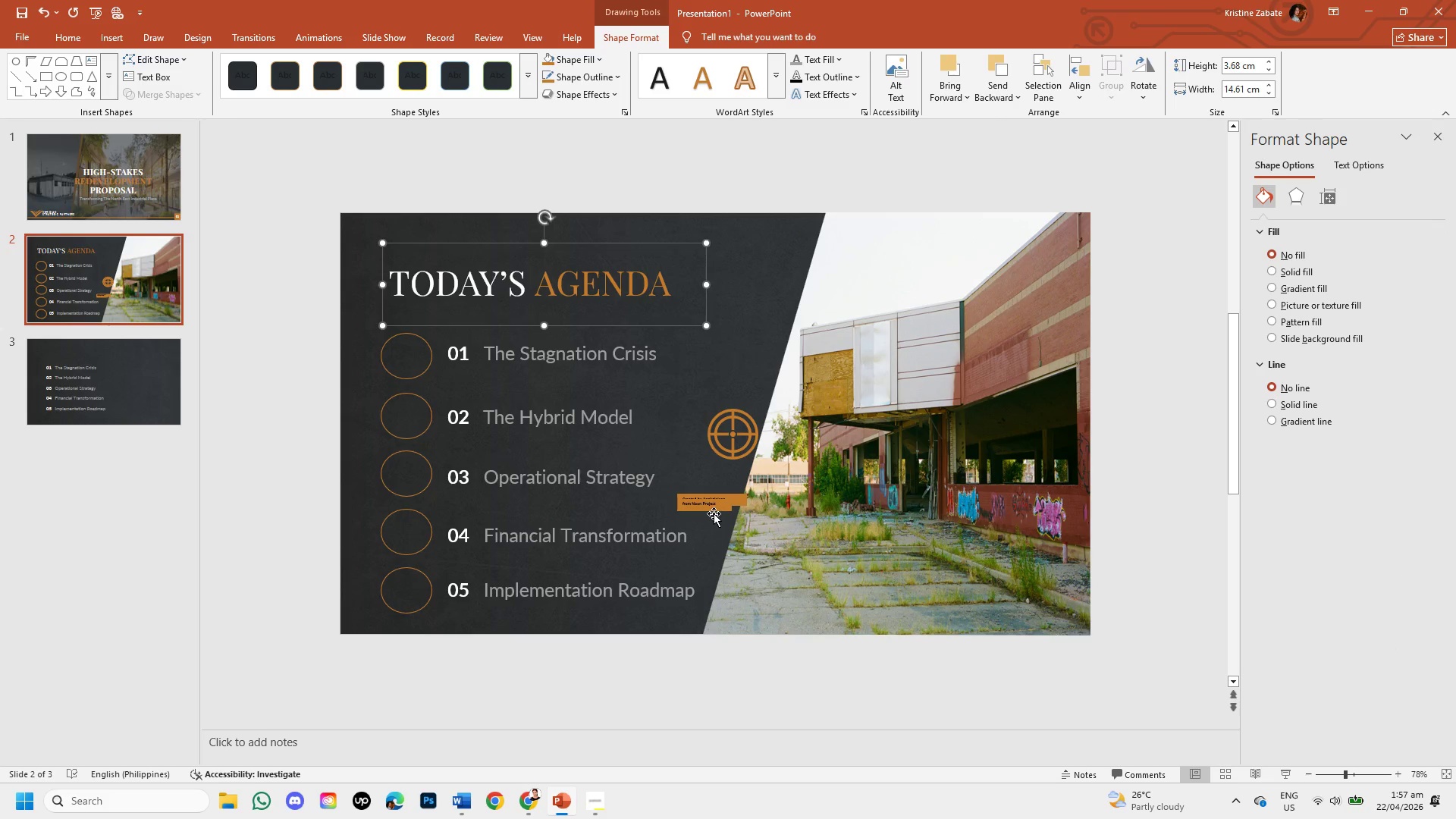 
left_click([714, 510])
 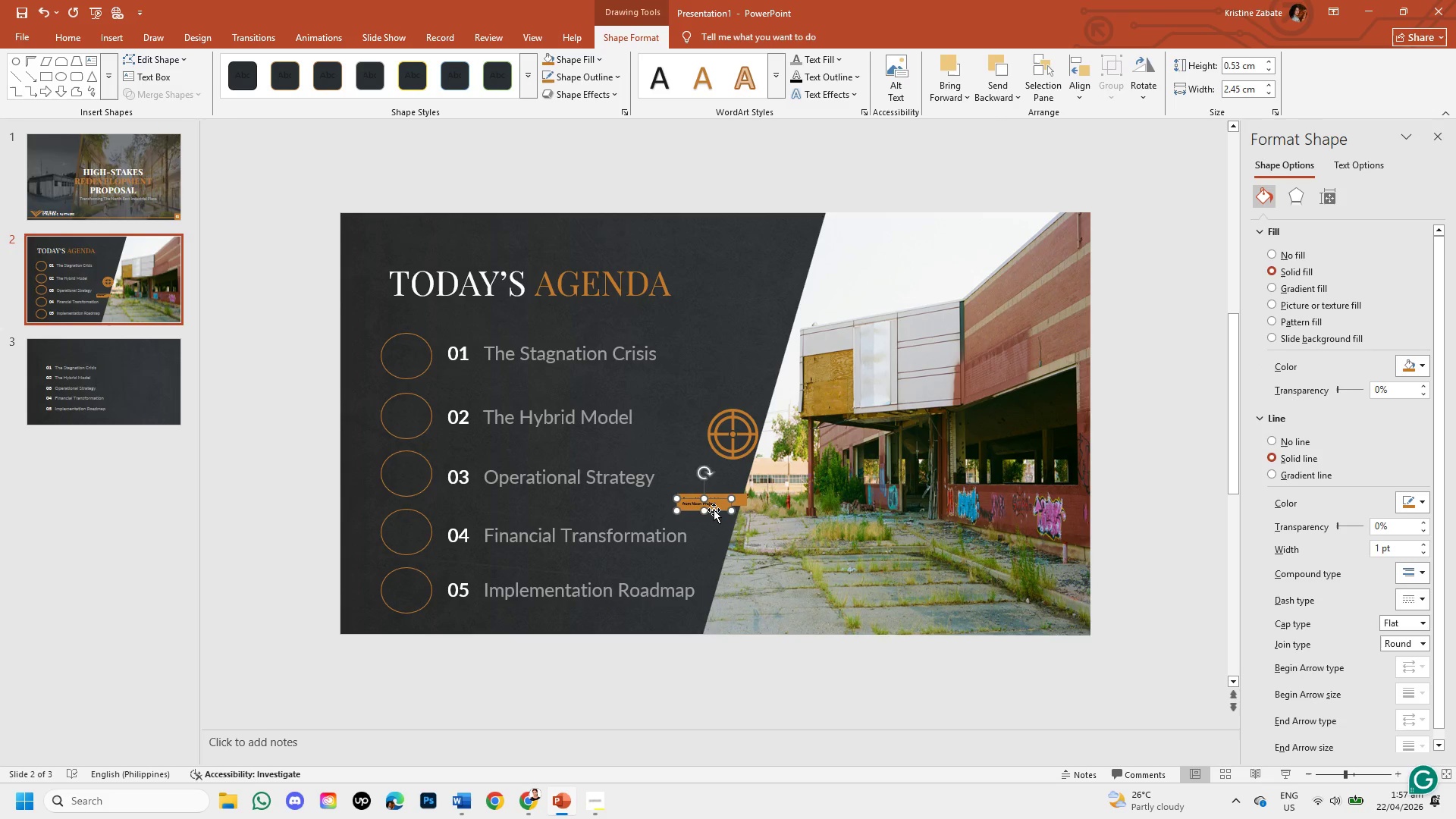 
key(Backspace)
 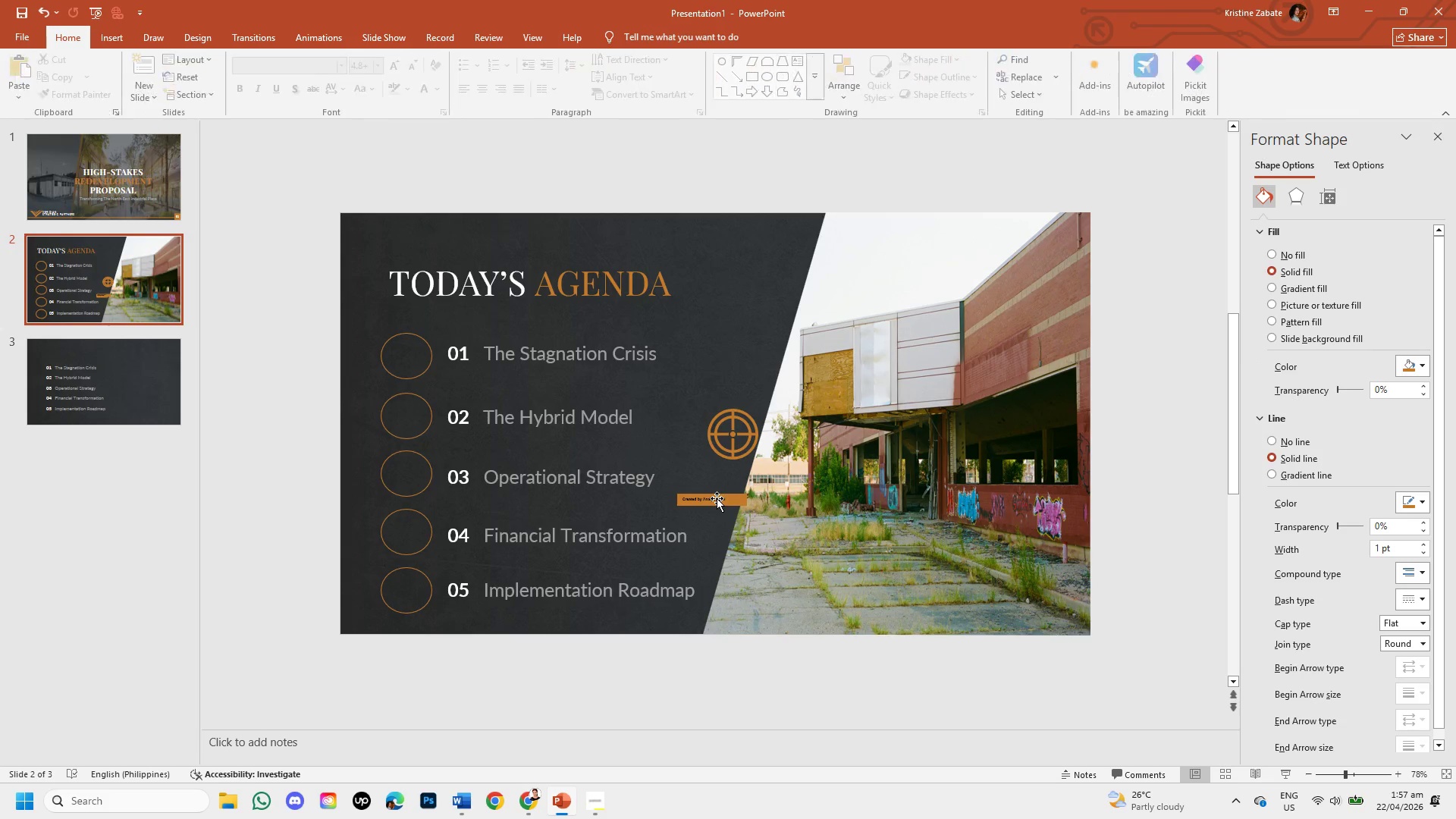 
left_click([717, 497])
 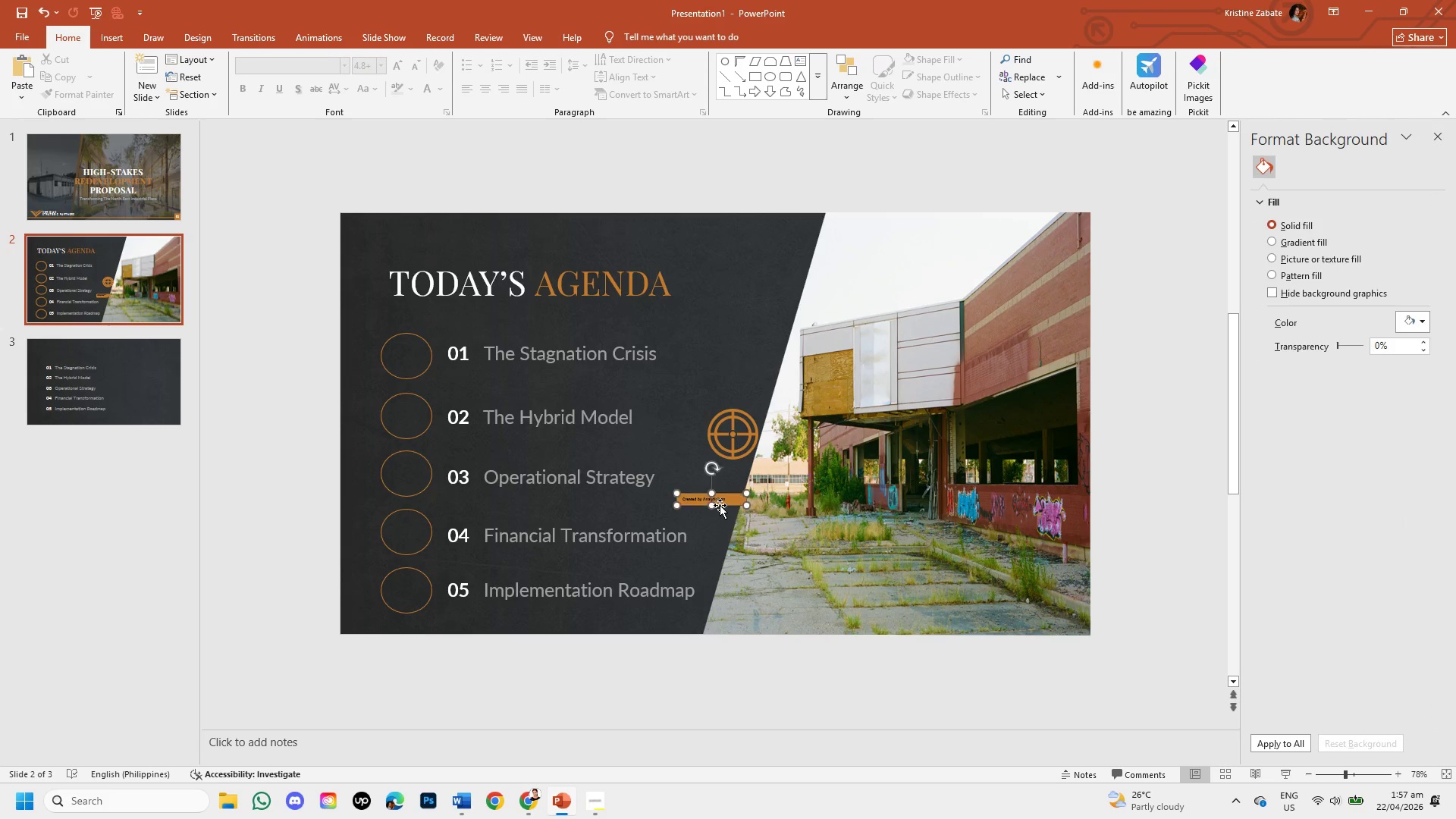 
left_click([720, 505])
 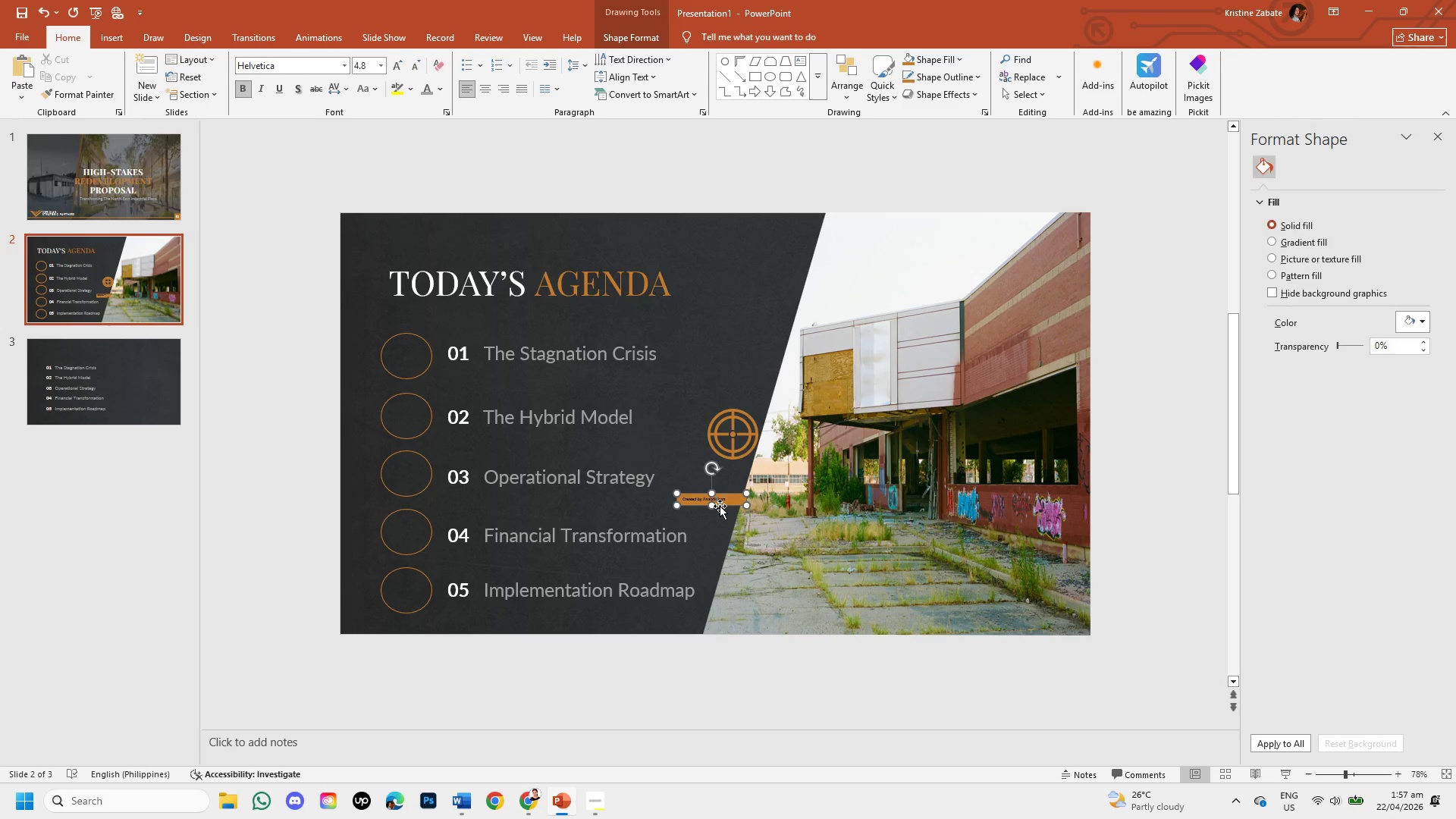 
key(Backspace)
 